 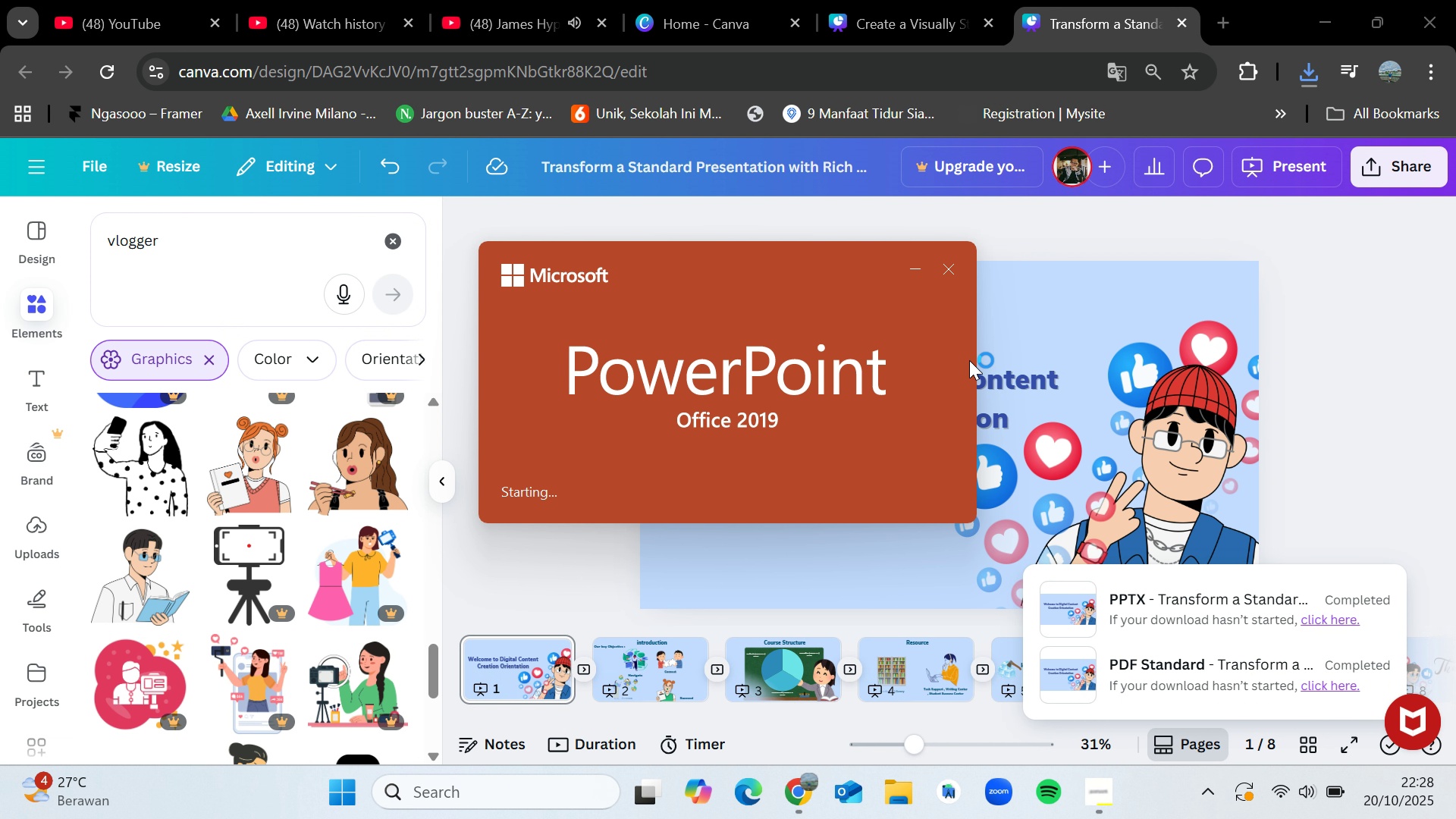 
scroll: coordinate [132, 623], scroll_direction: down, amount: 7.0
 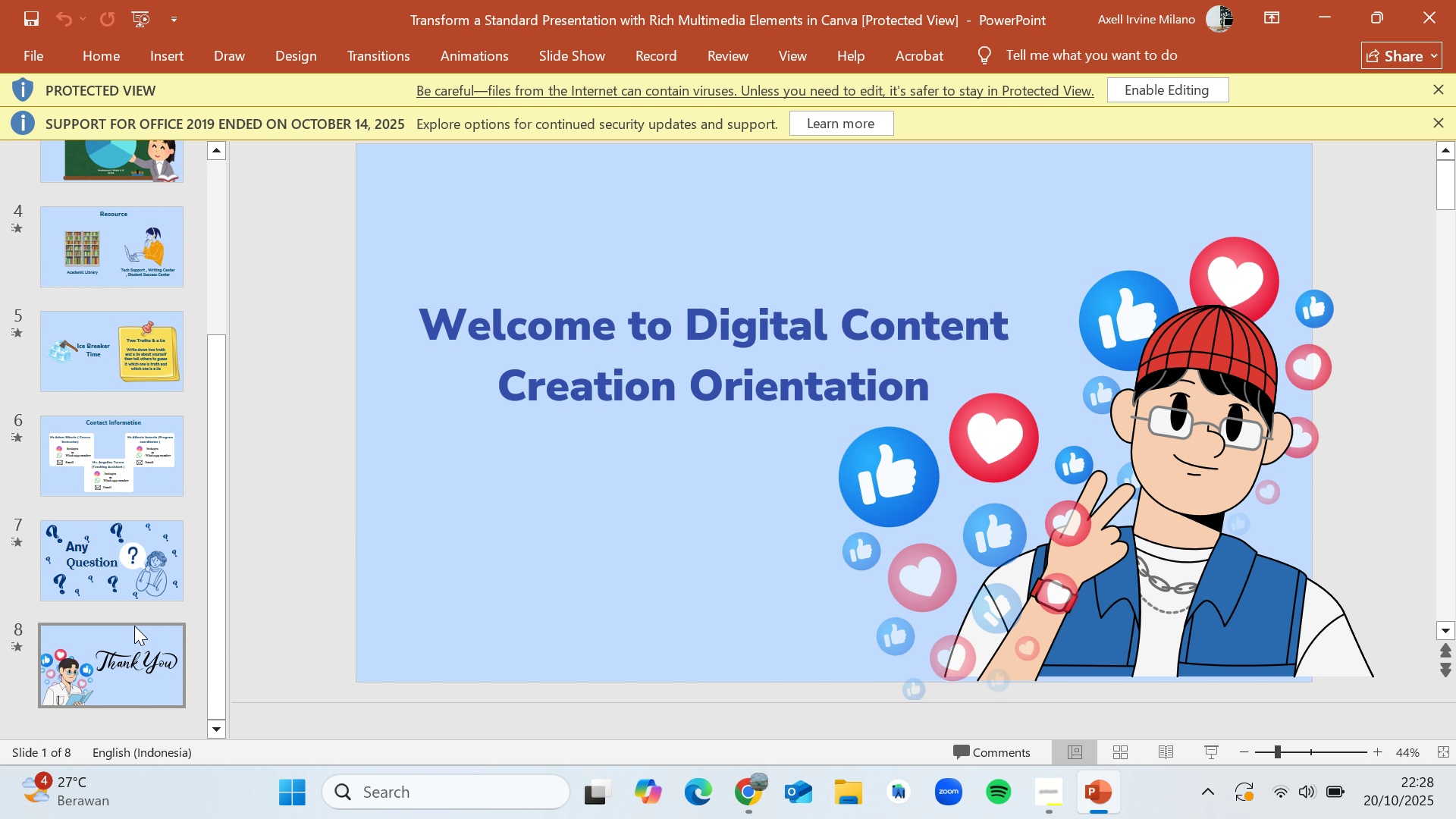 
scroll: coordinate [134, 626], scroll_direction: up, amount: 8.0
 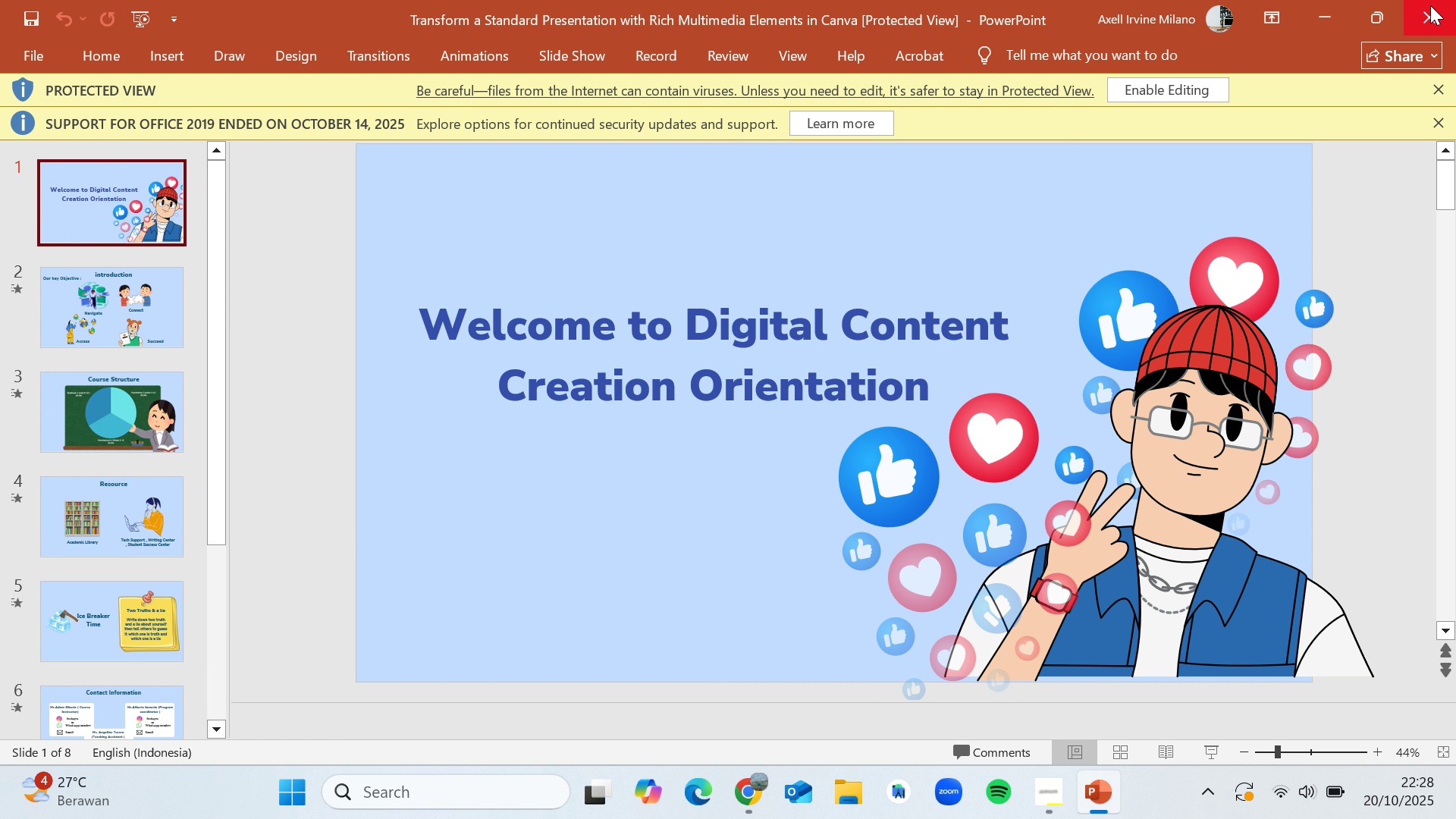 
left_click([1442, 6])
 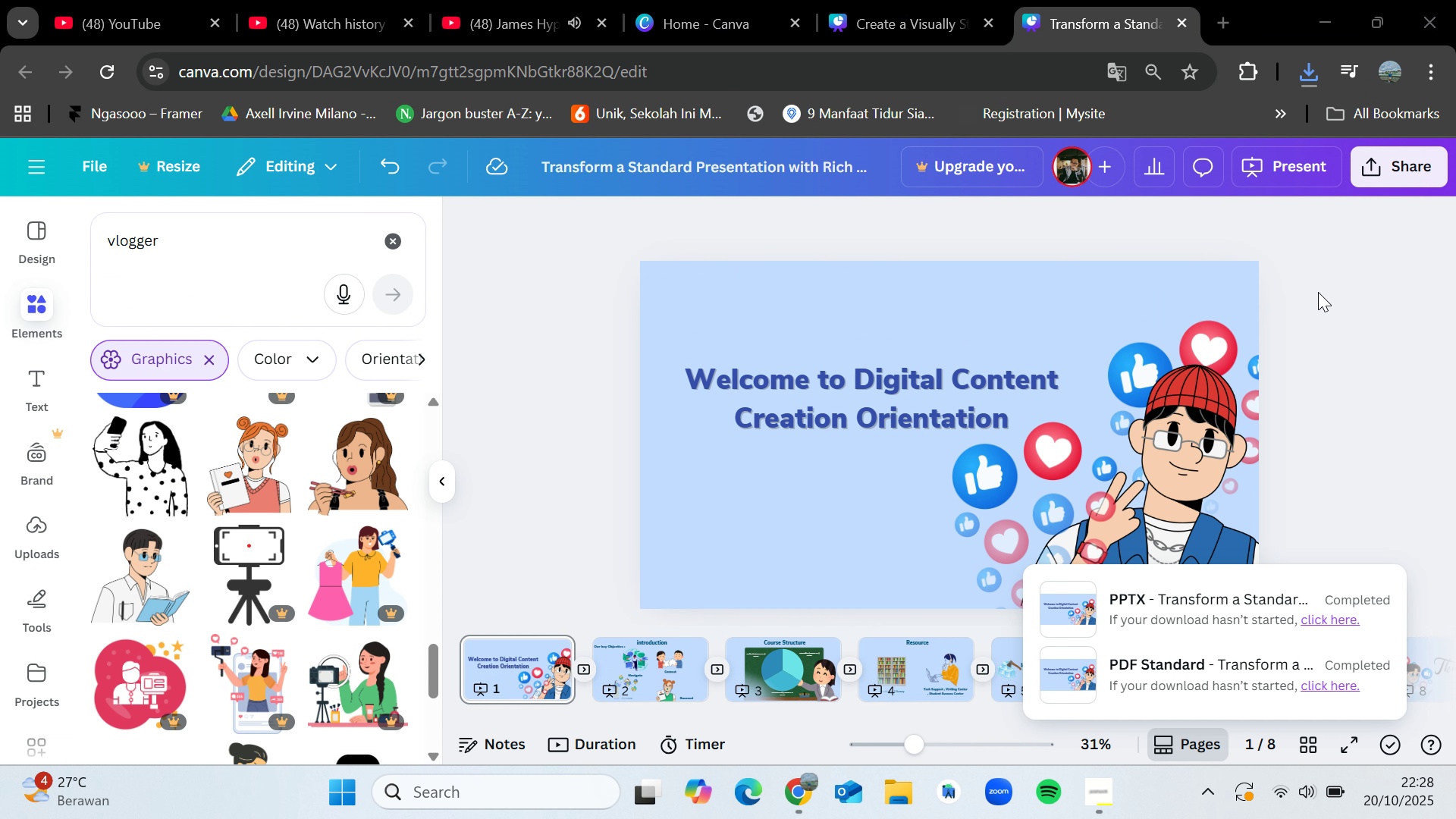 
left_click([1405, 293])
 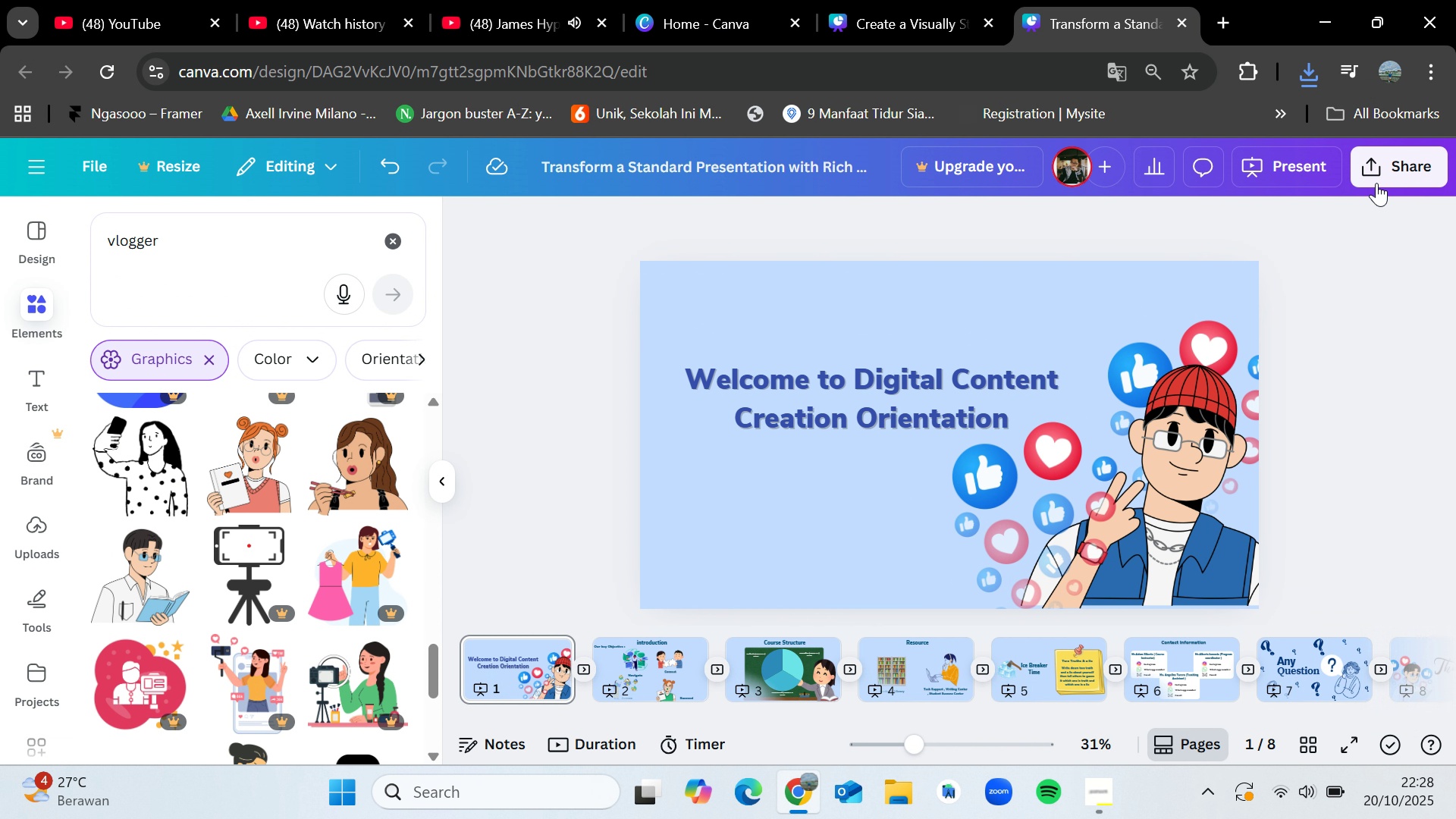 
left_click([1376, 183])
 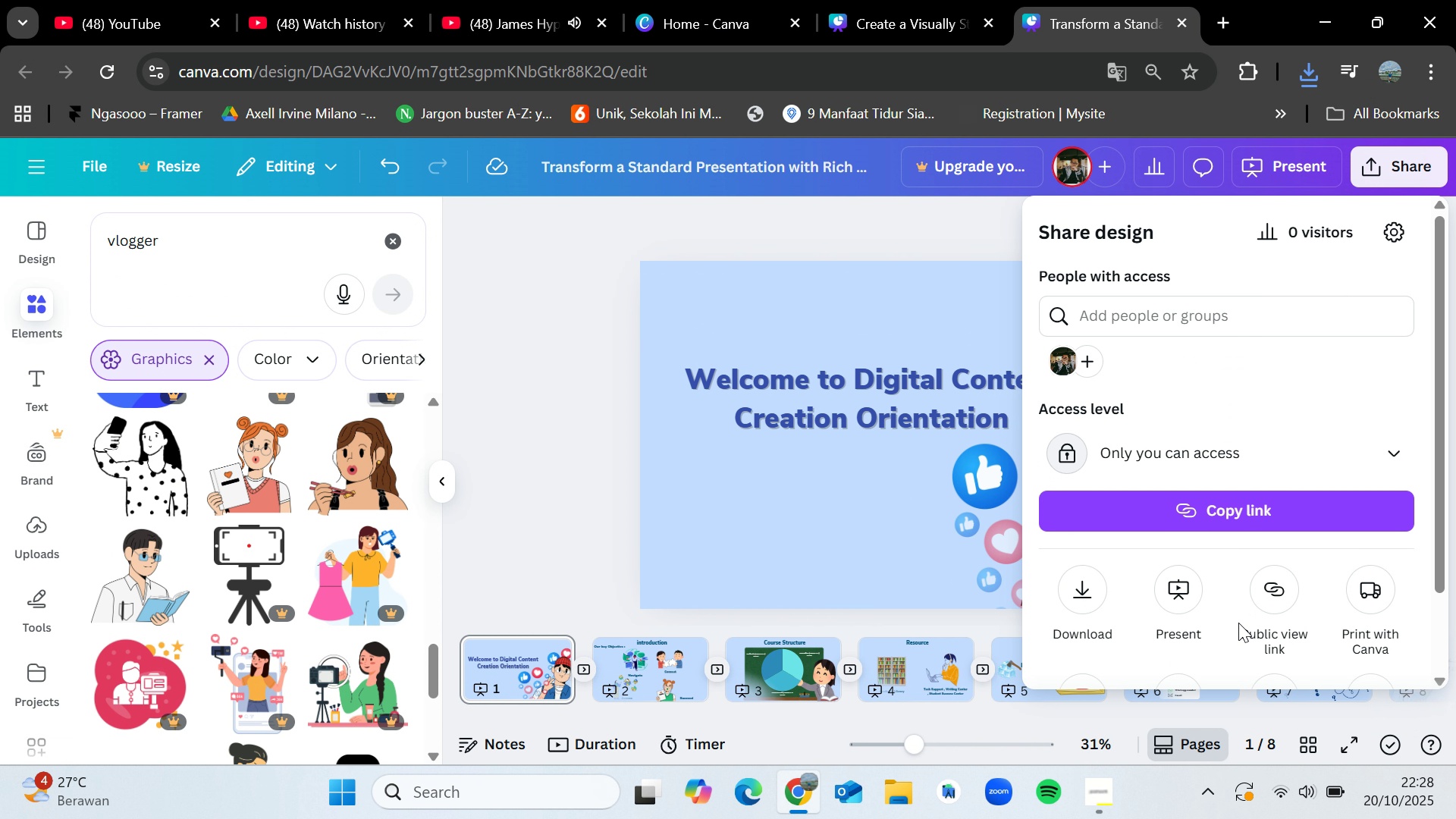 
left_click([1278, 597])
 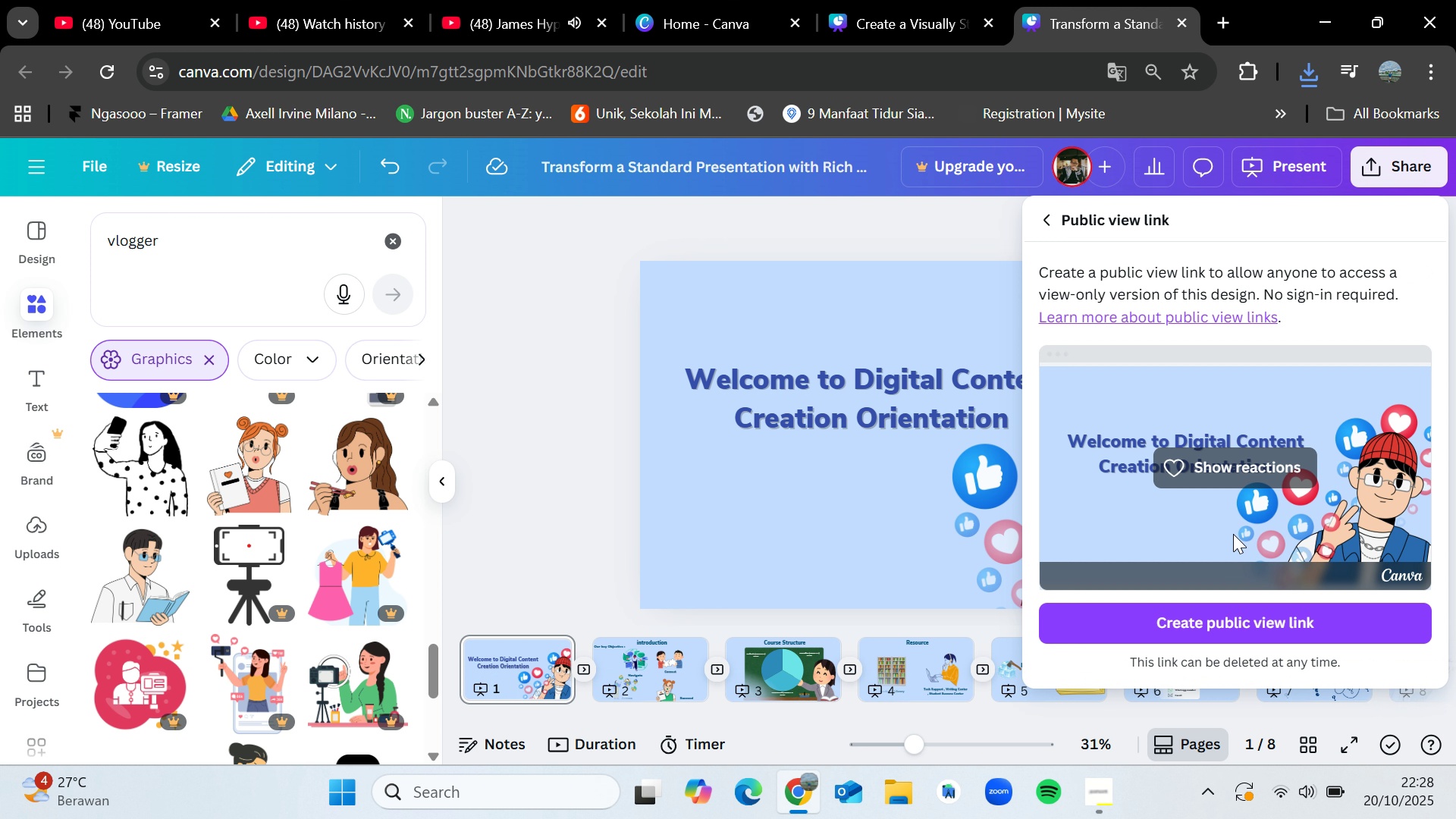 
left_click([1266, 618])
 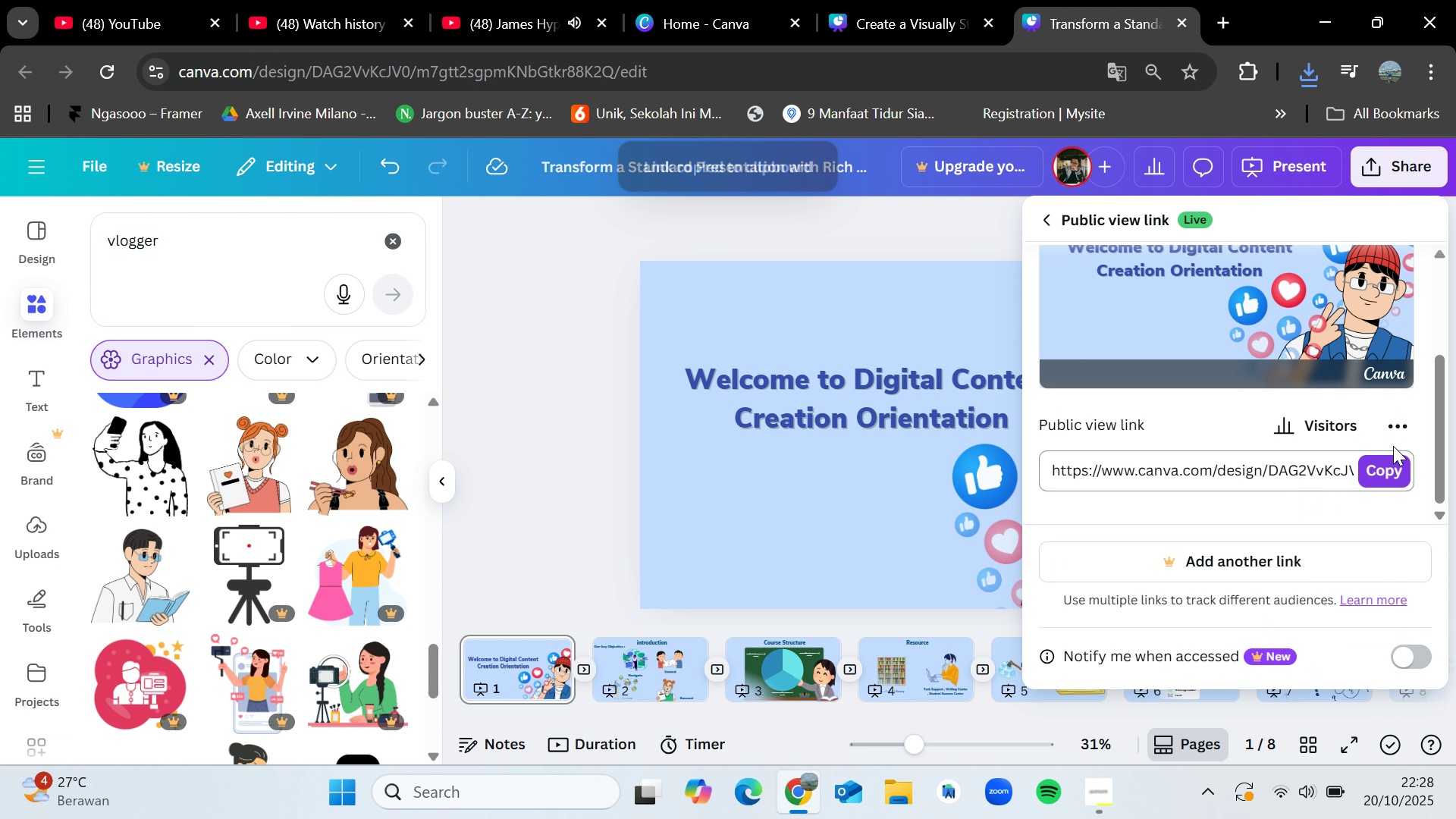 
left_click([1392, 475])
 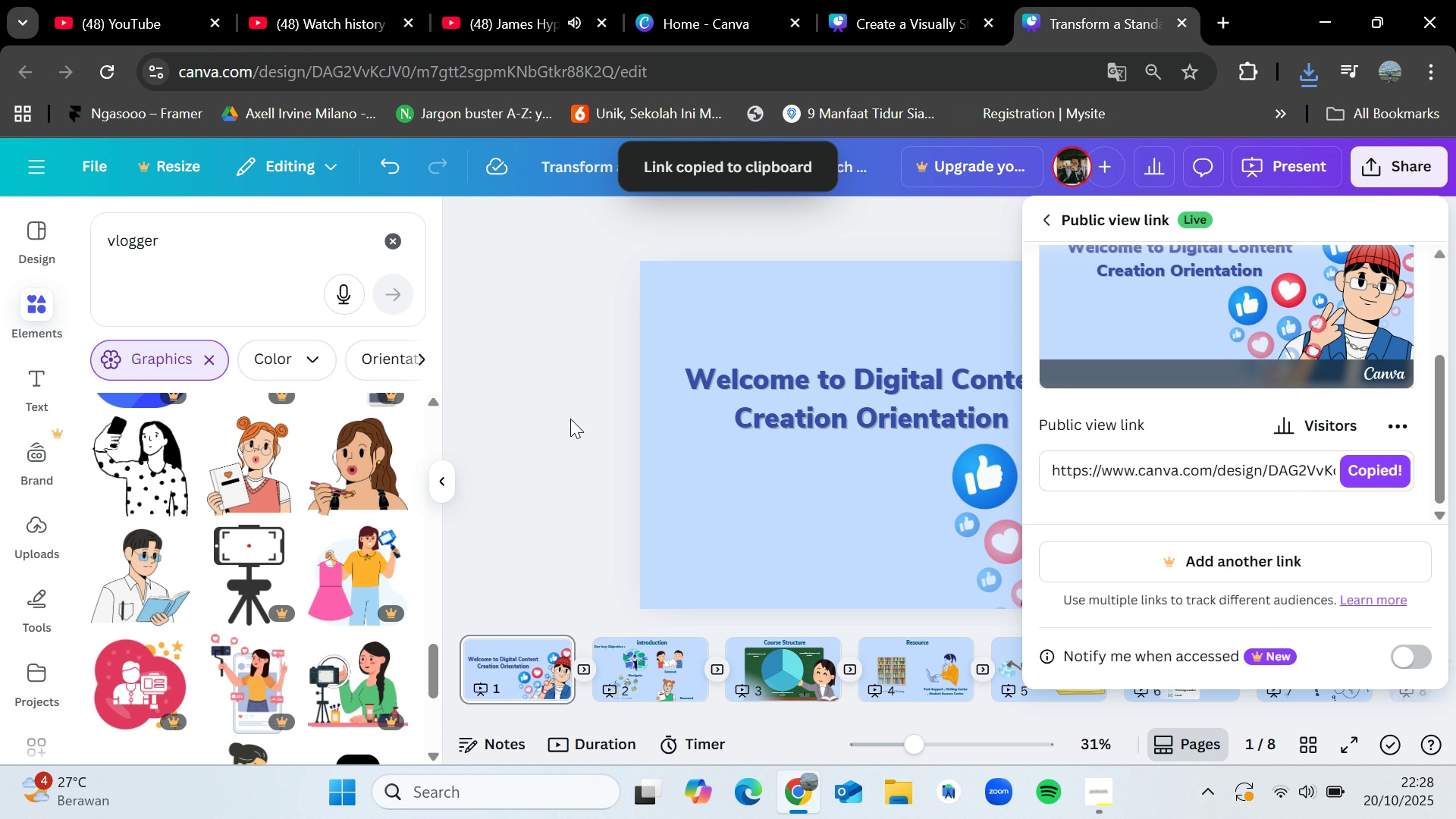 
left_click([569, 419])
 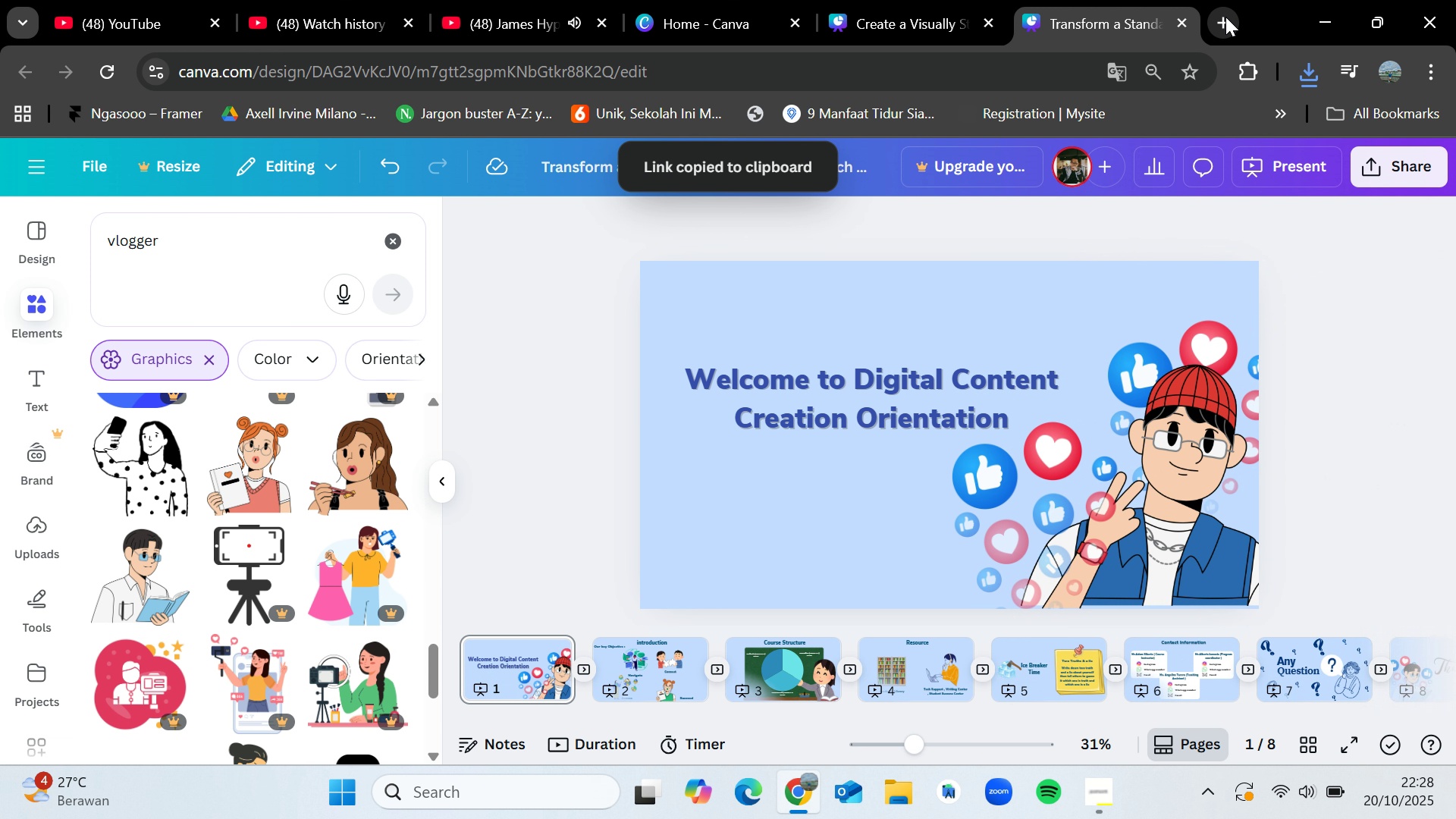 
left_click([1225, 18])
 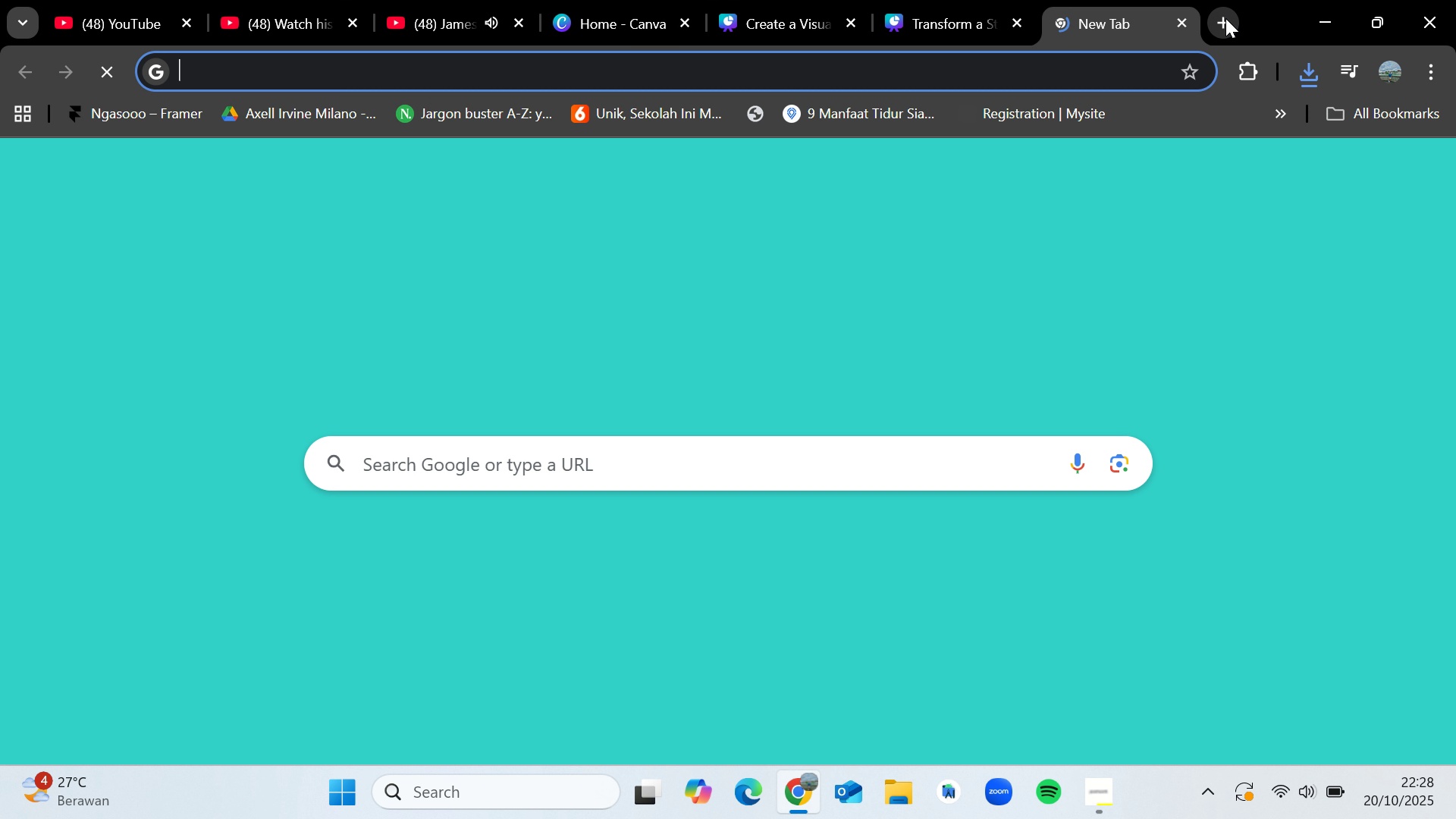 
key(Control+V)
 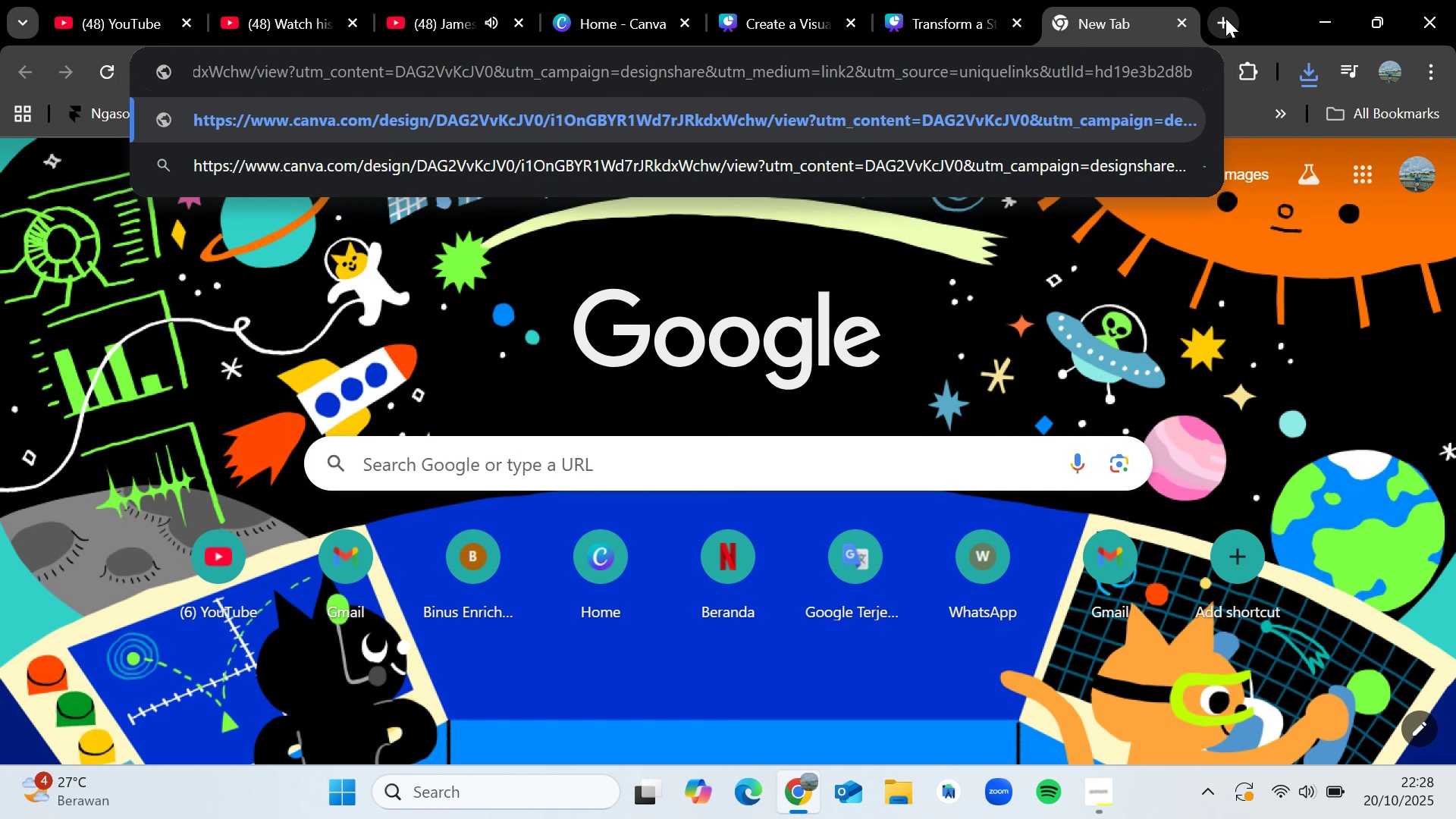 
key(Enter)
 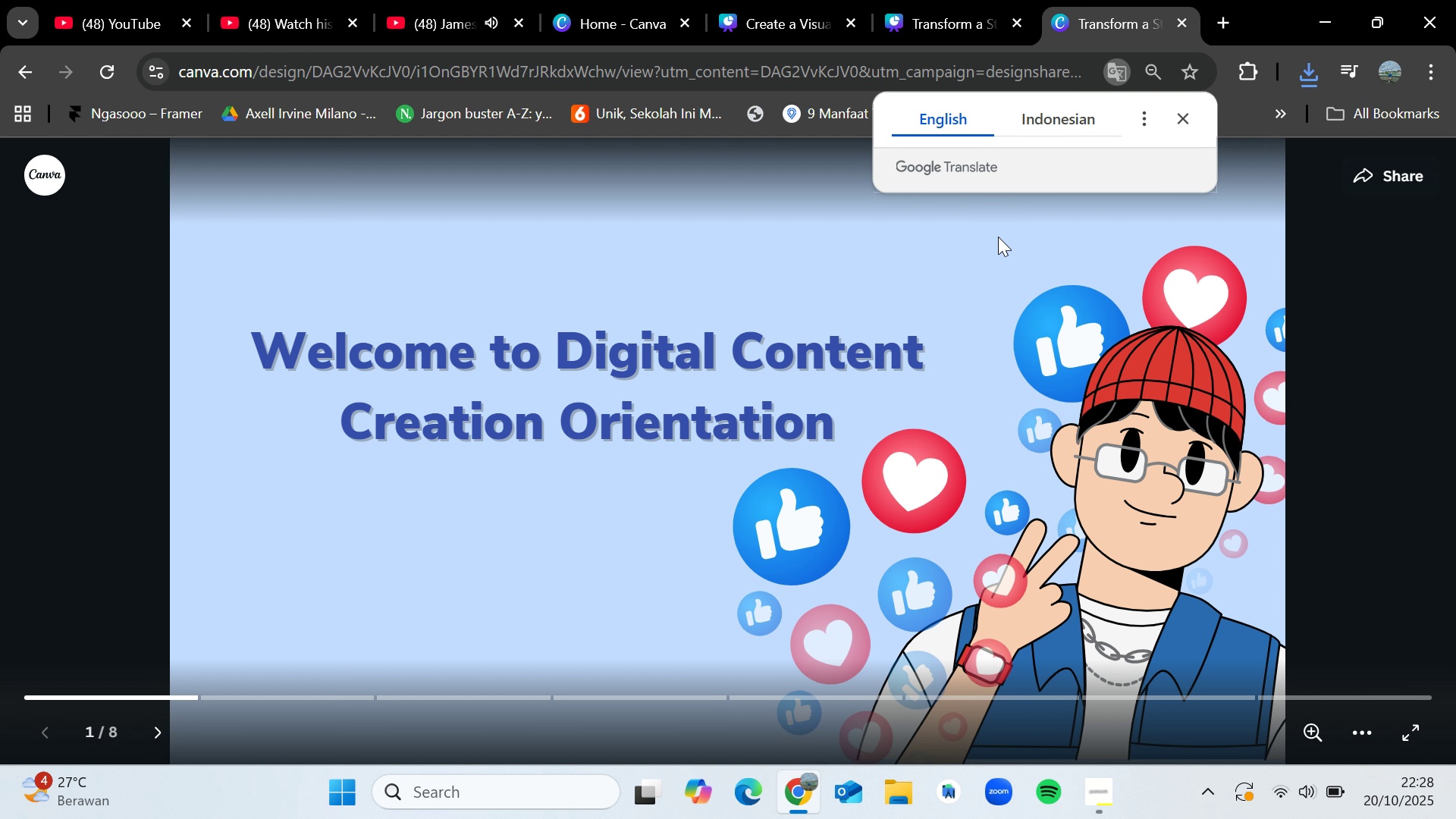 
wait(6.38)
 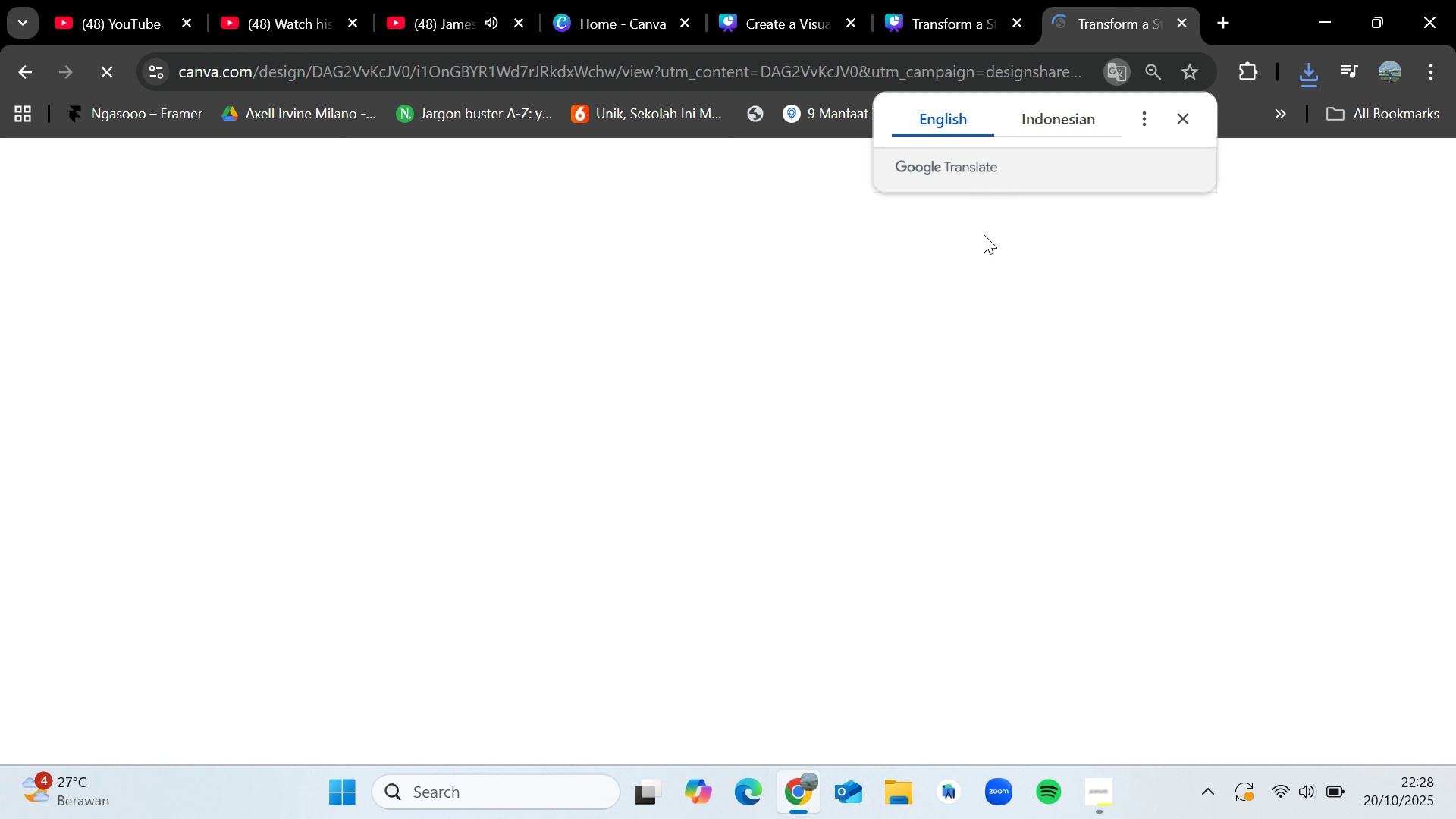 
left_click([1068, 337])
 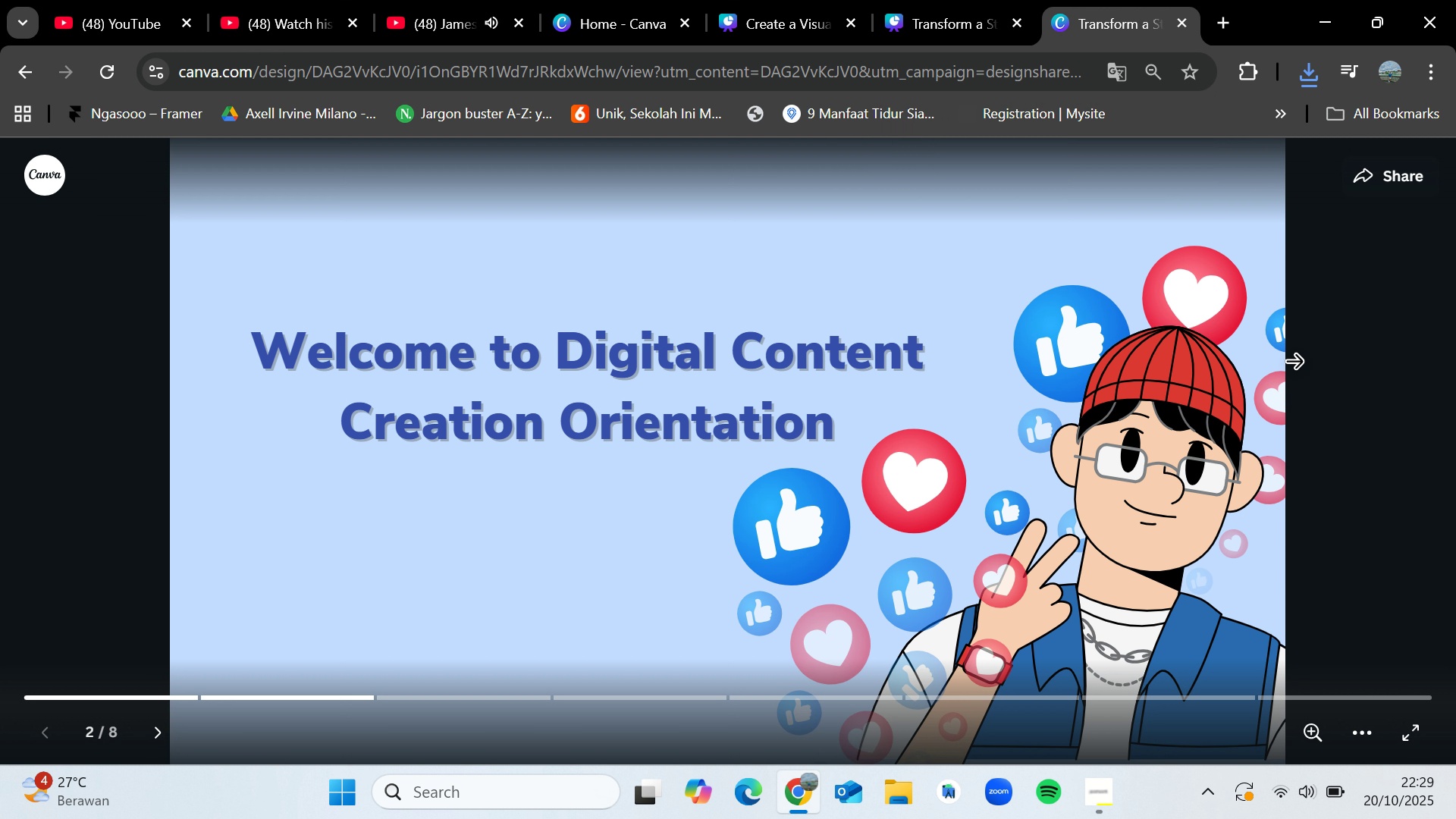 
left_click([1294, 363])
 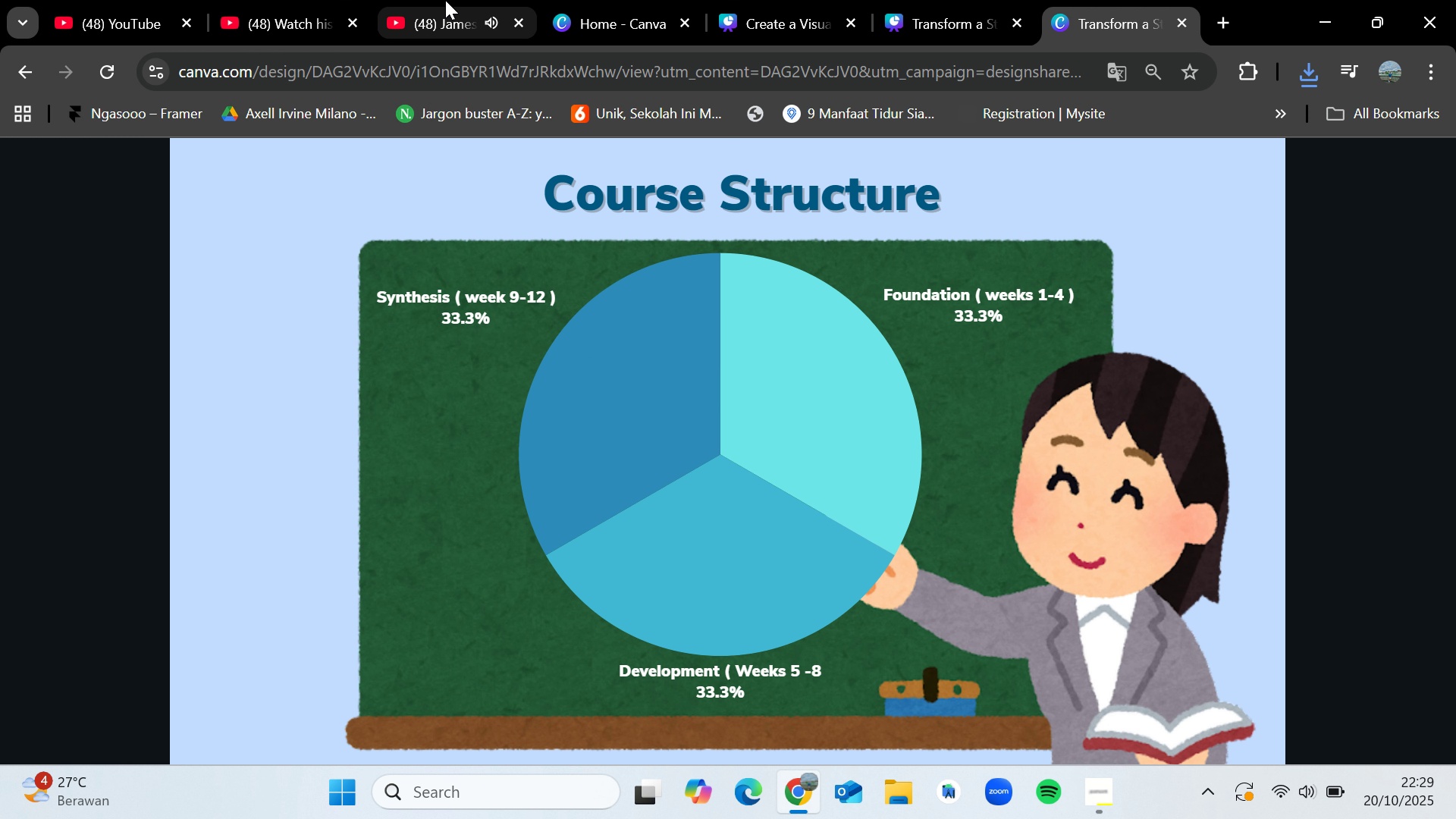 
wait(6.48)
 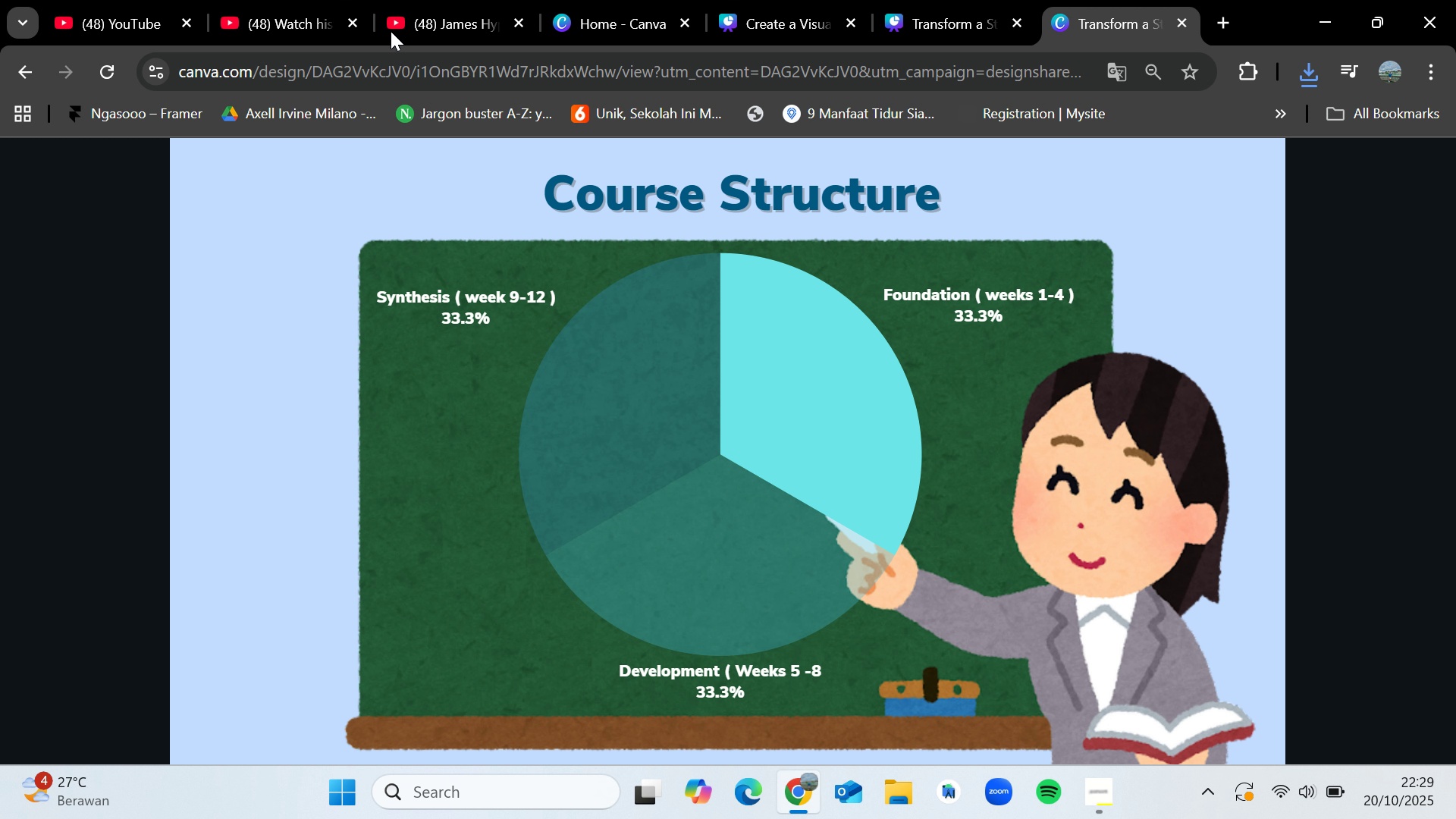 
left_click([347, 22])
 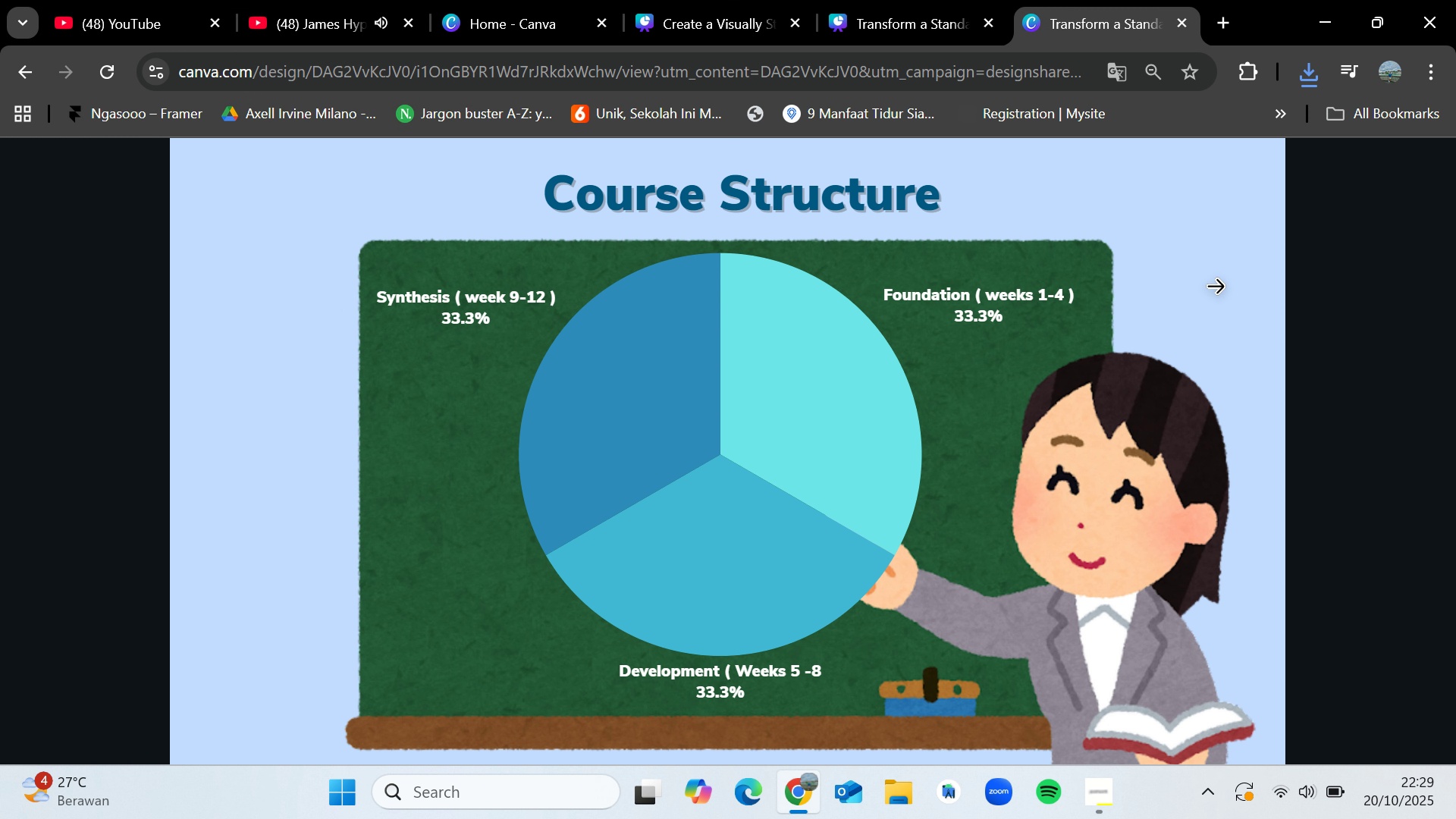 
left_click([1215, 285])
 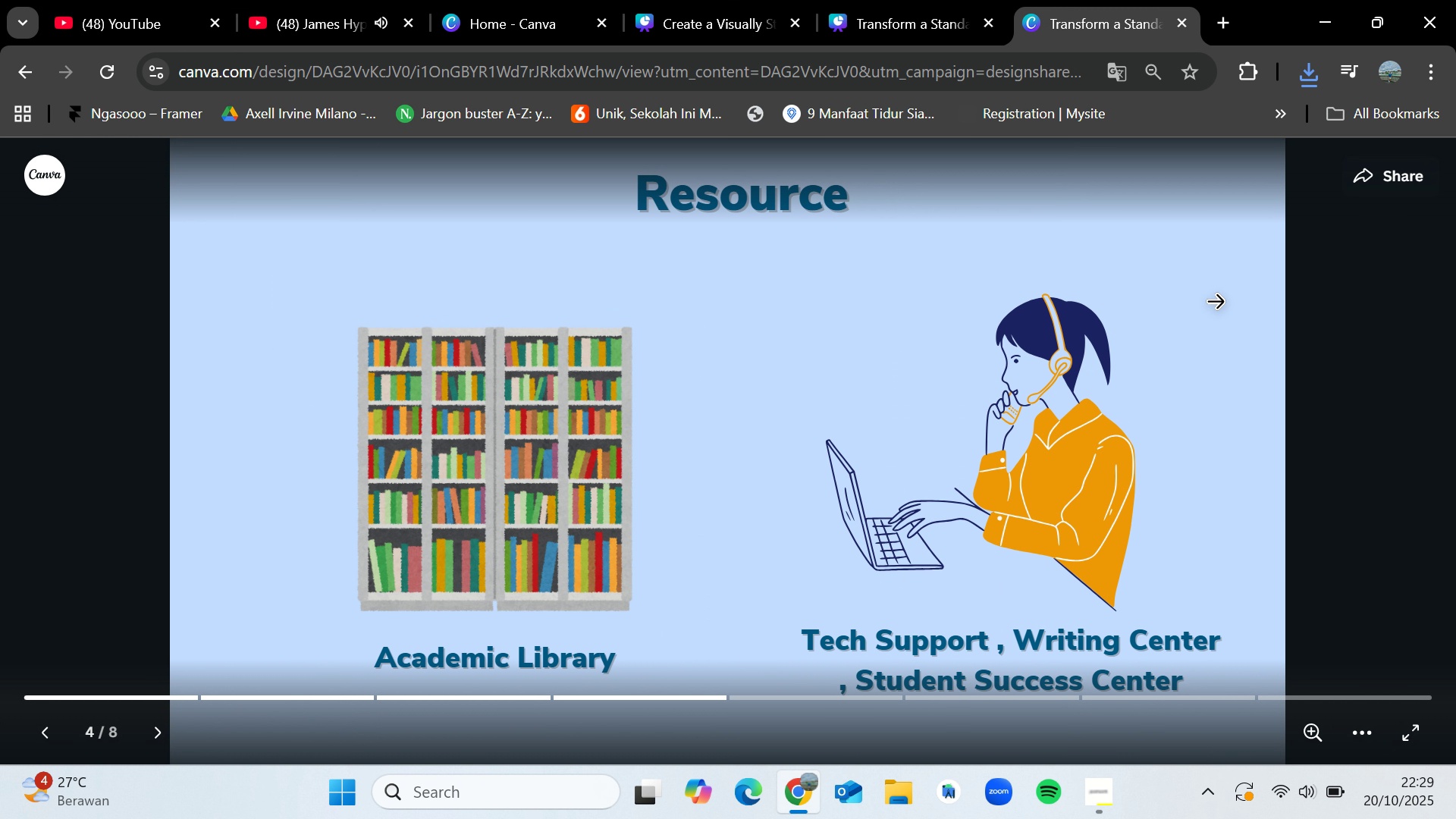 
left_click([1224, 306])
 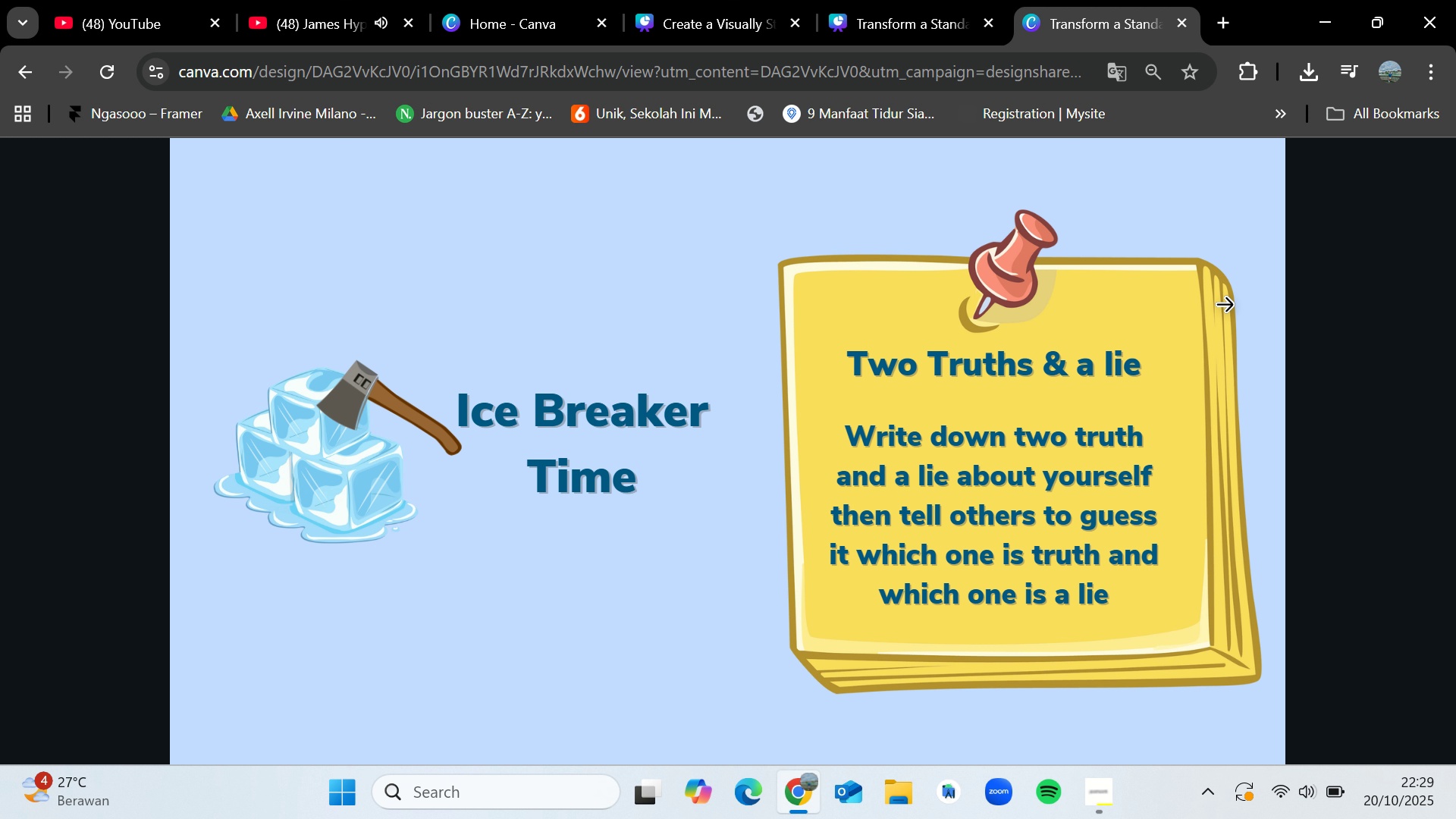 
wait(44.55)
 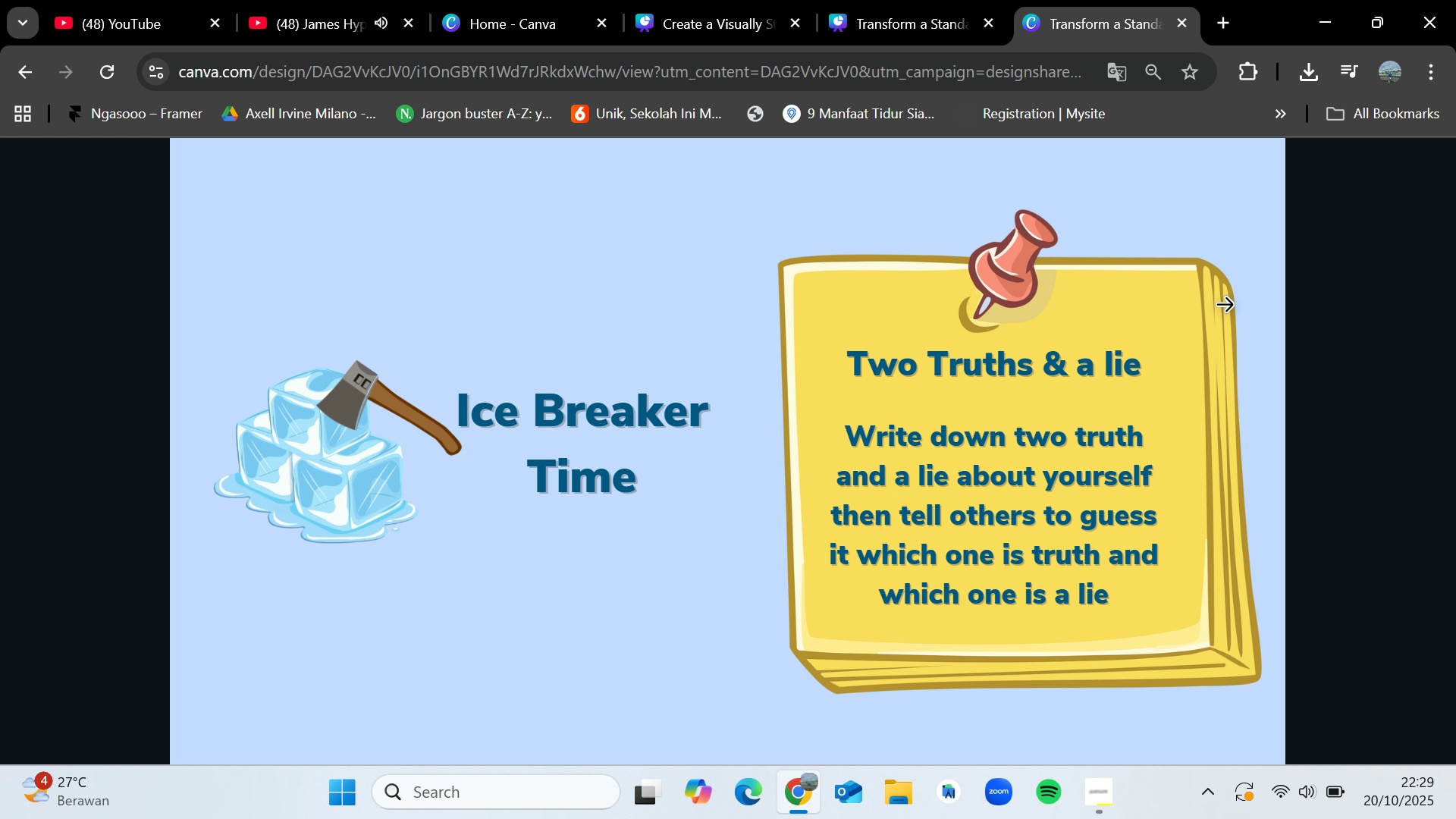 
left_click([1303, 217])
 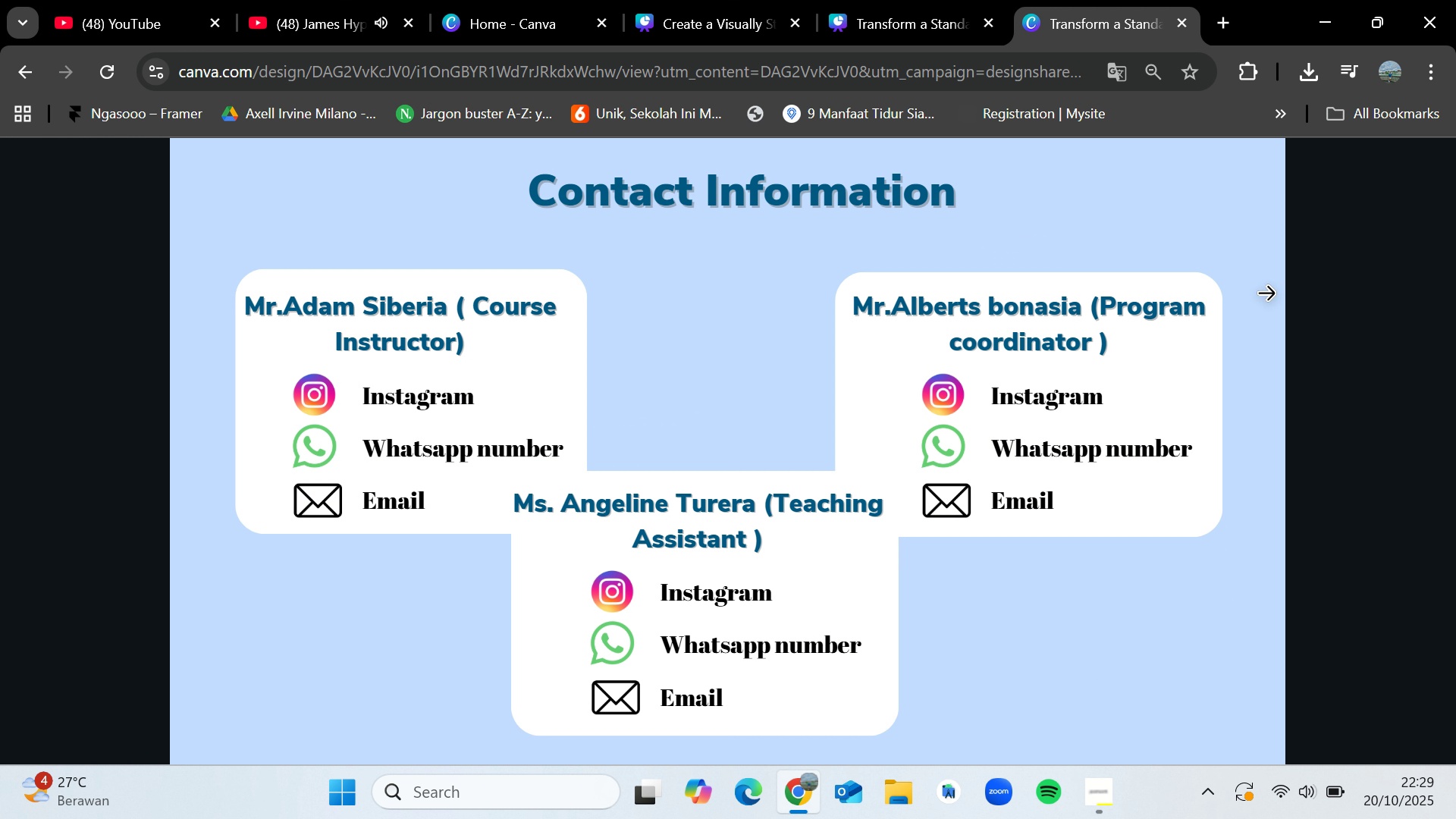 
left_click([1266, 295])
 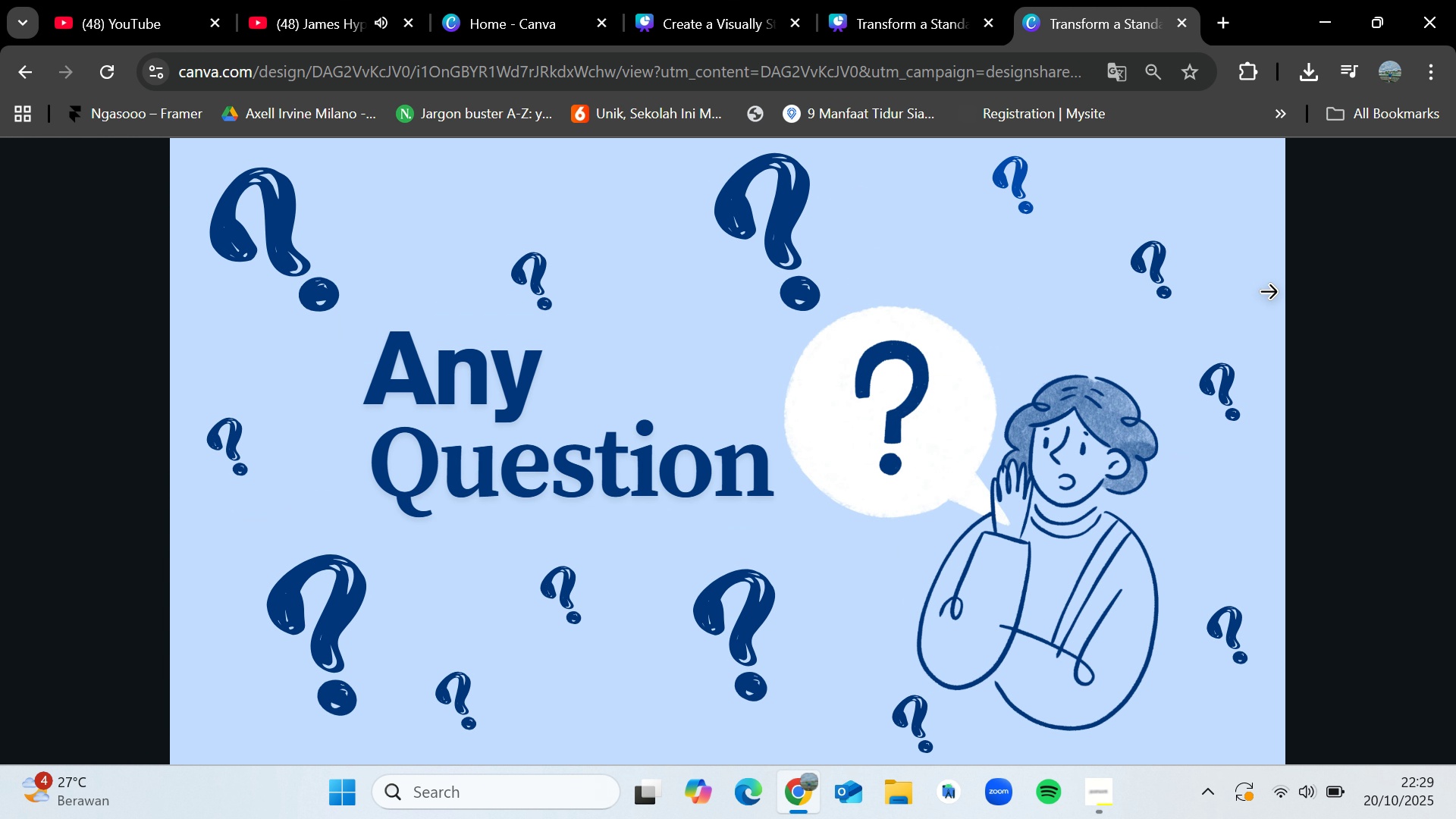 
left_click([1268, 293])
 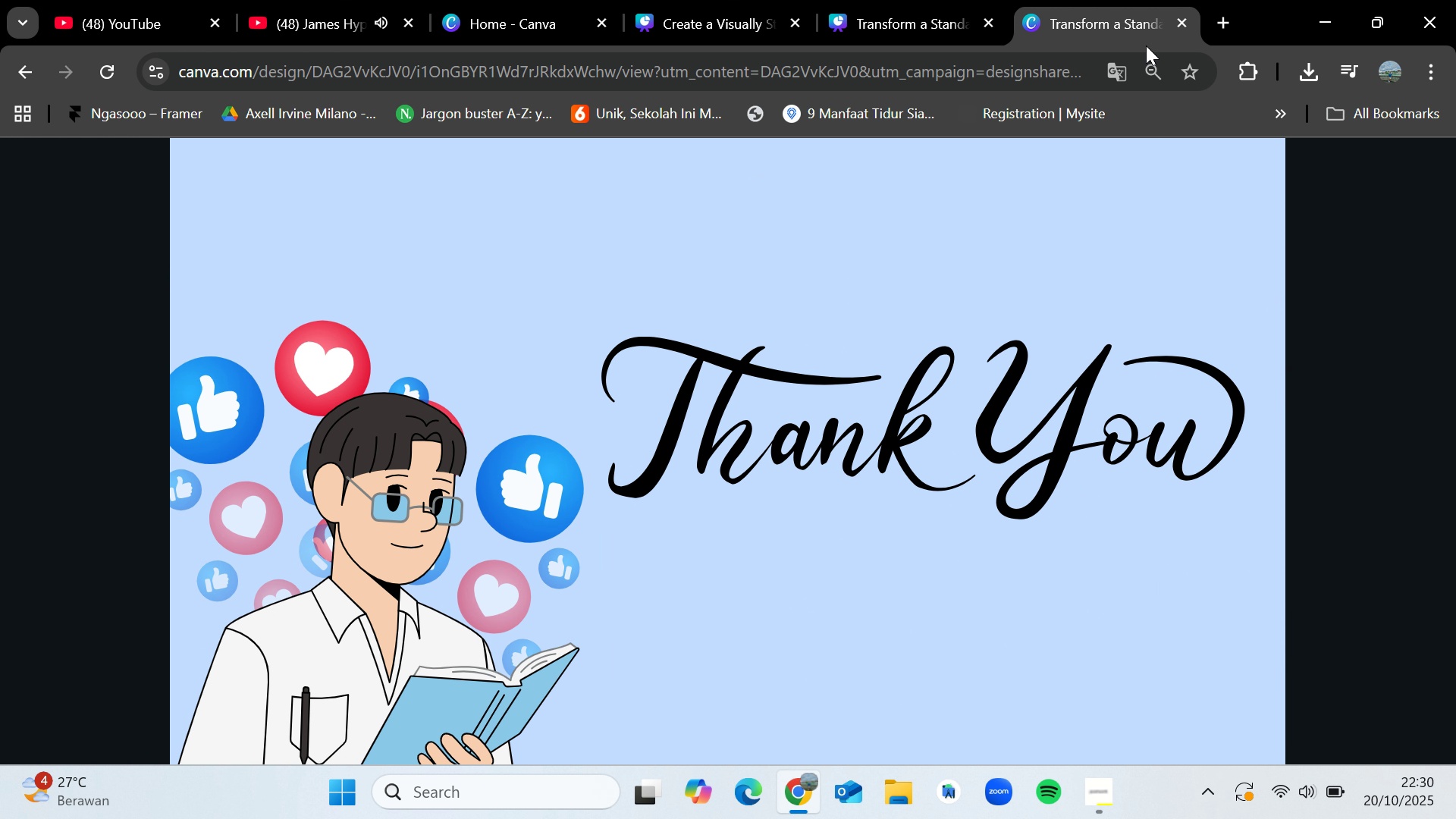 
left_click([1176, 24])
 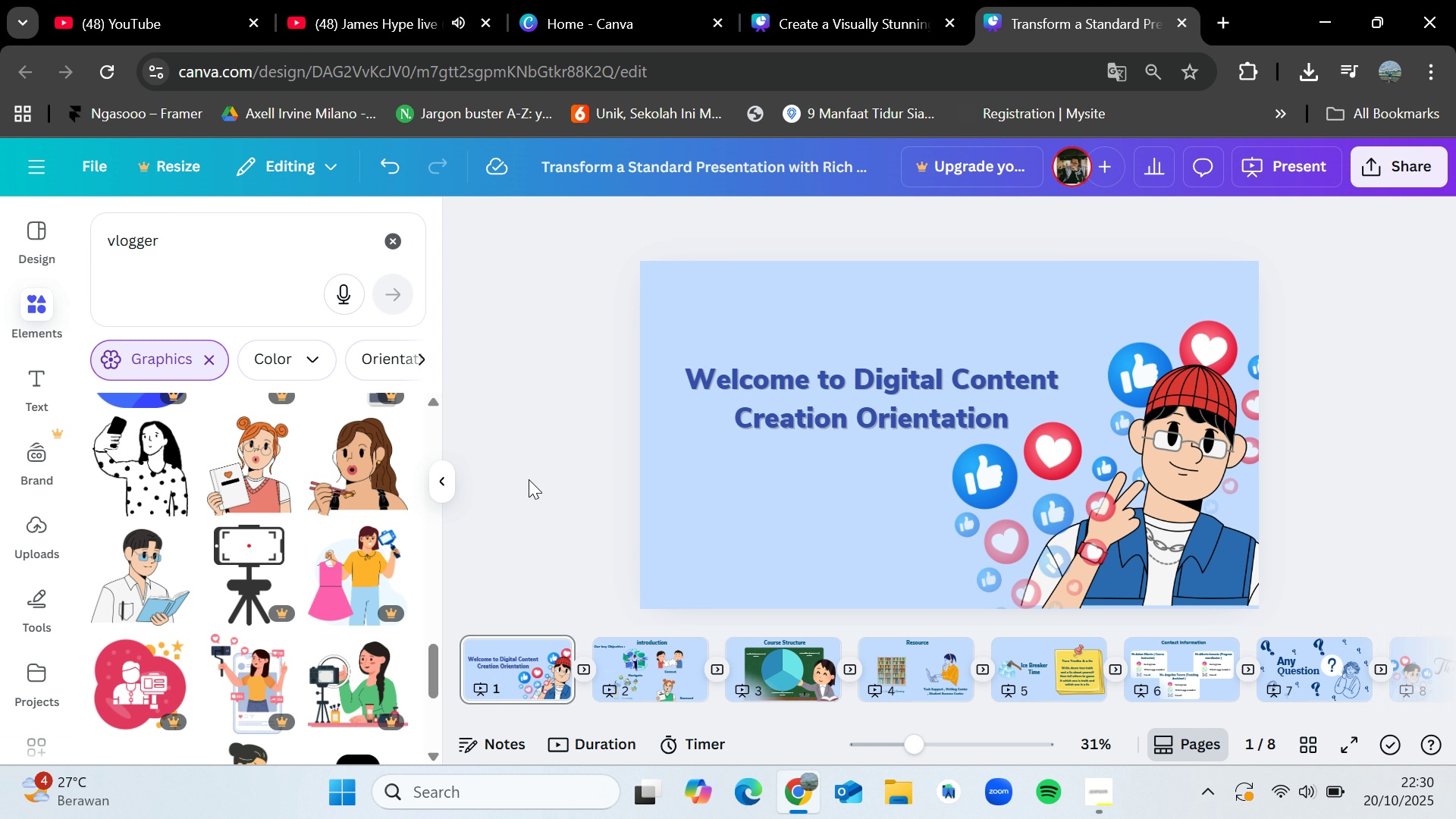 
key(ArrowRight)
 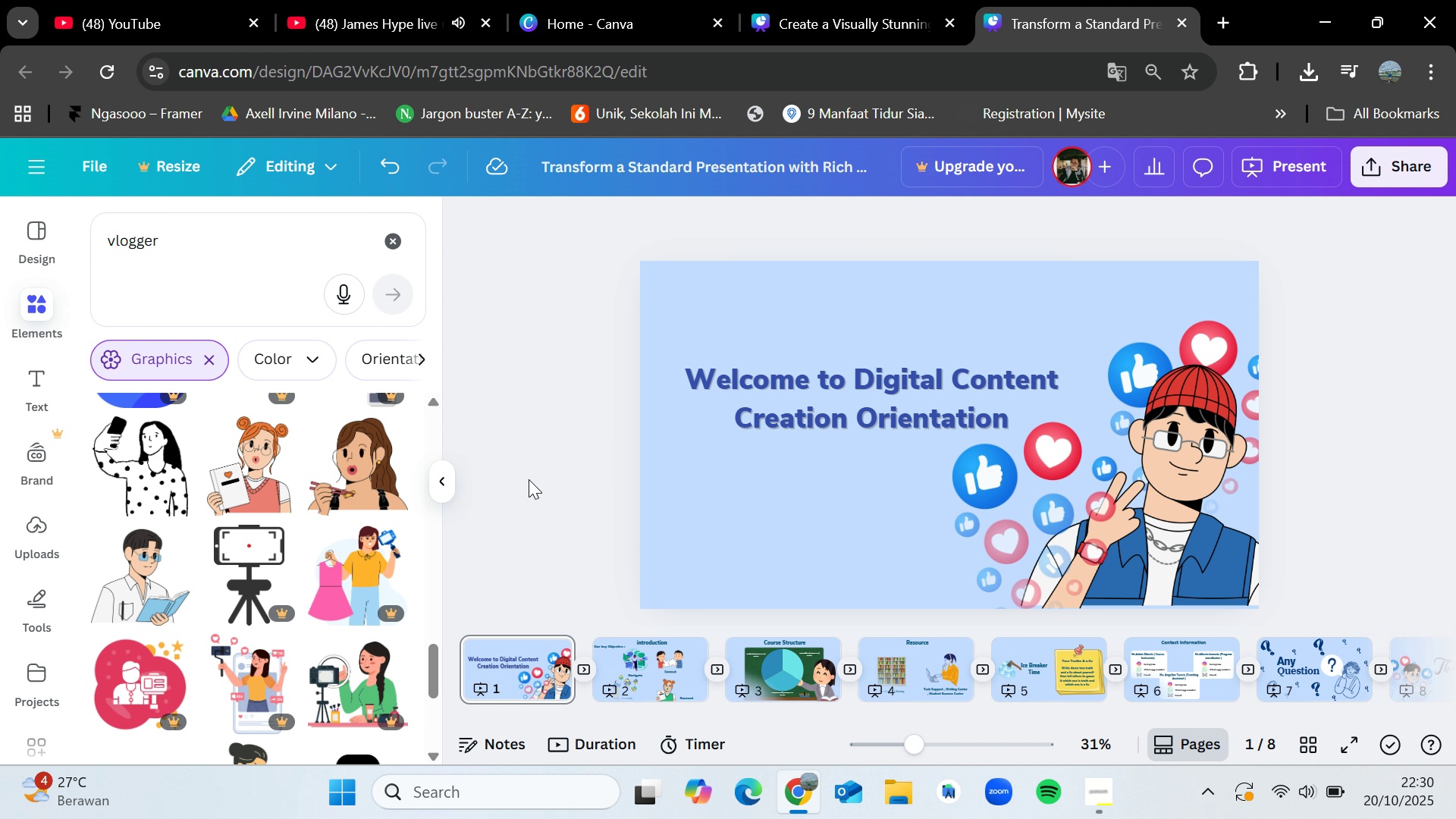 
key(ArrowRight)
 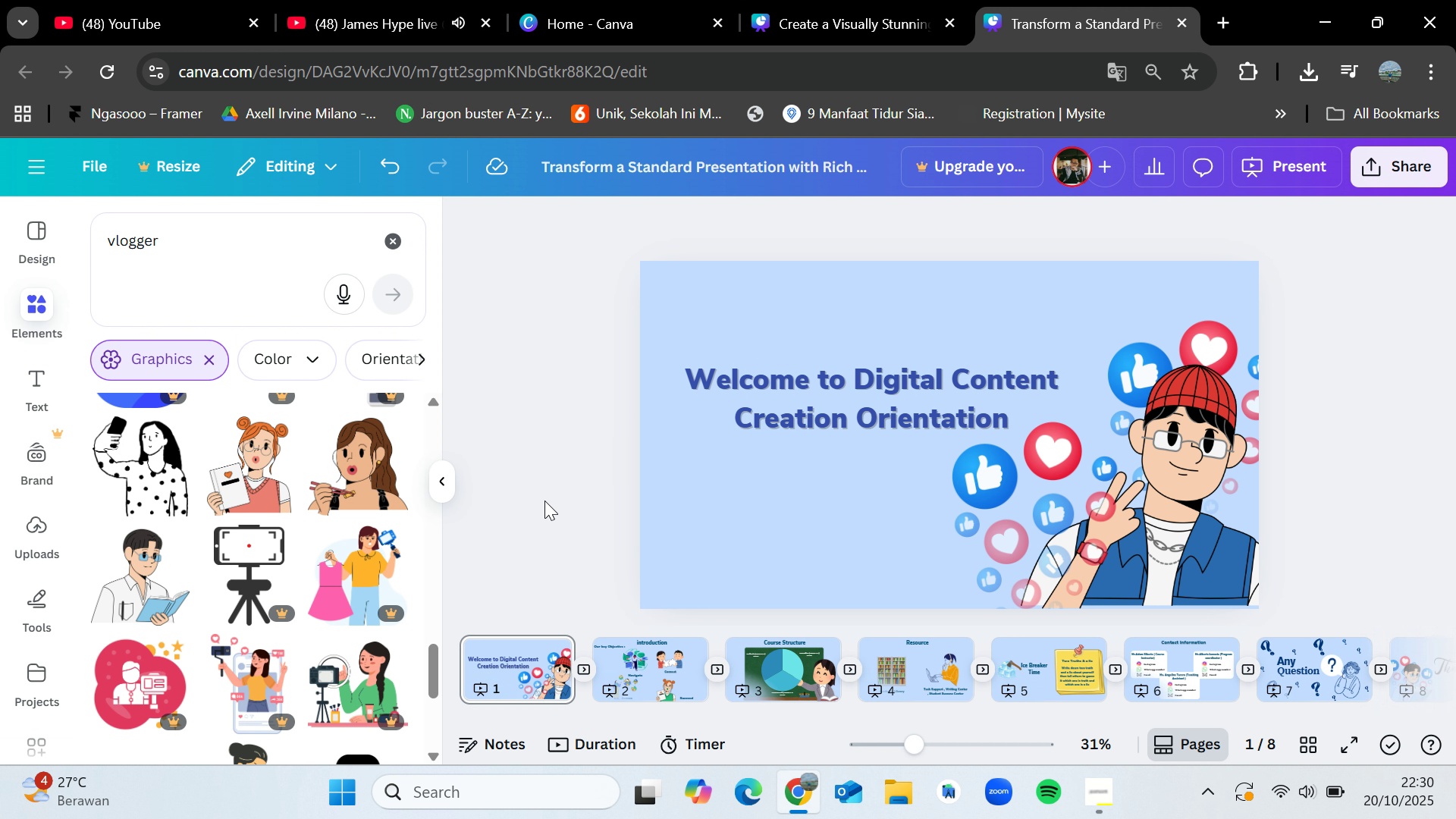 
left_click([568, 504])
 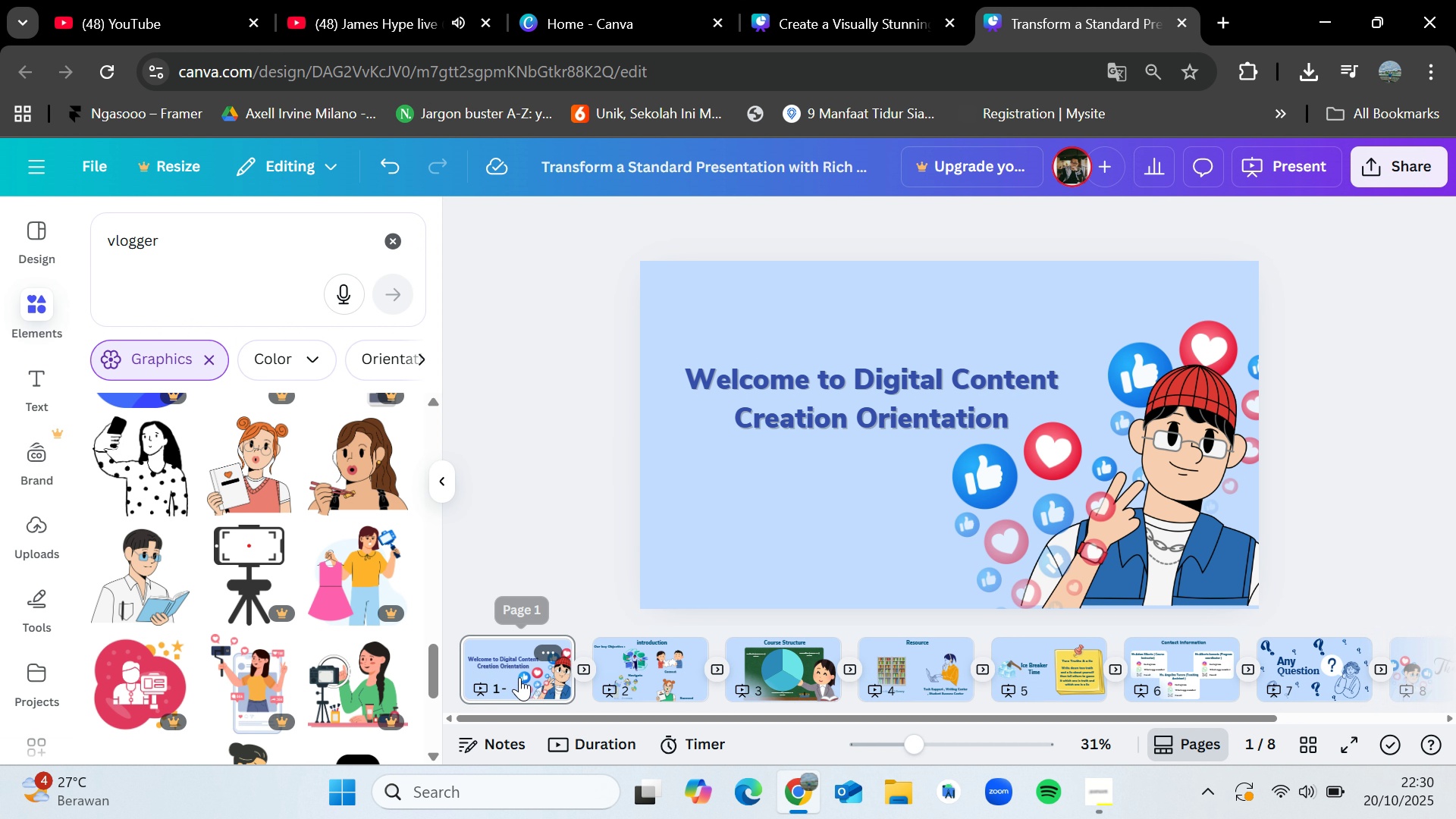 
left_click([513, 667])
 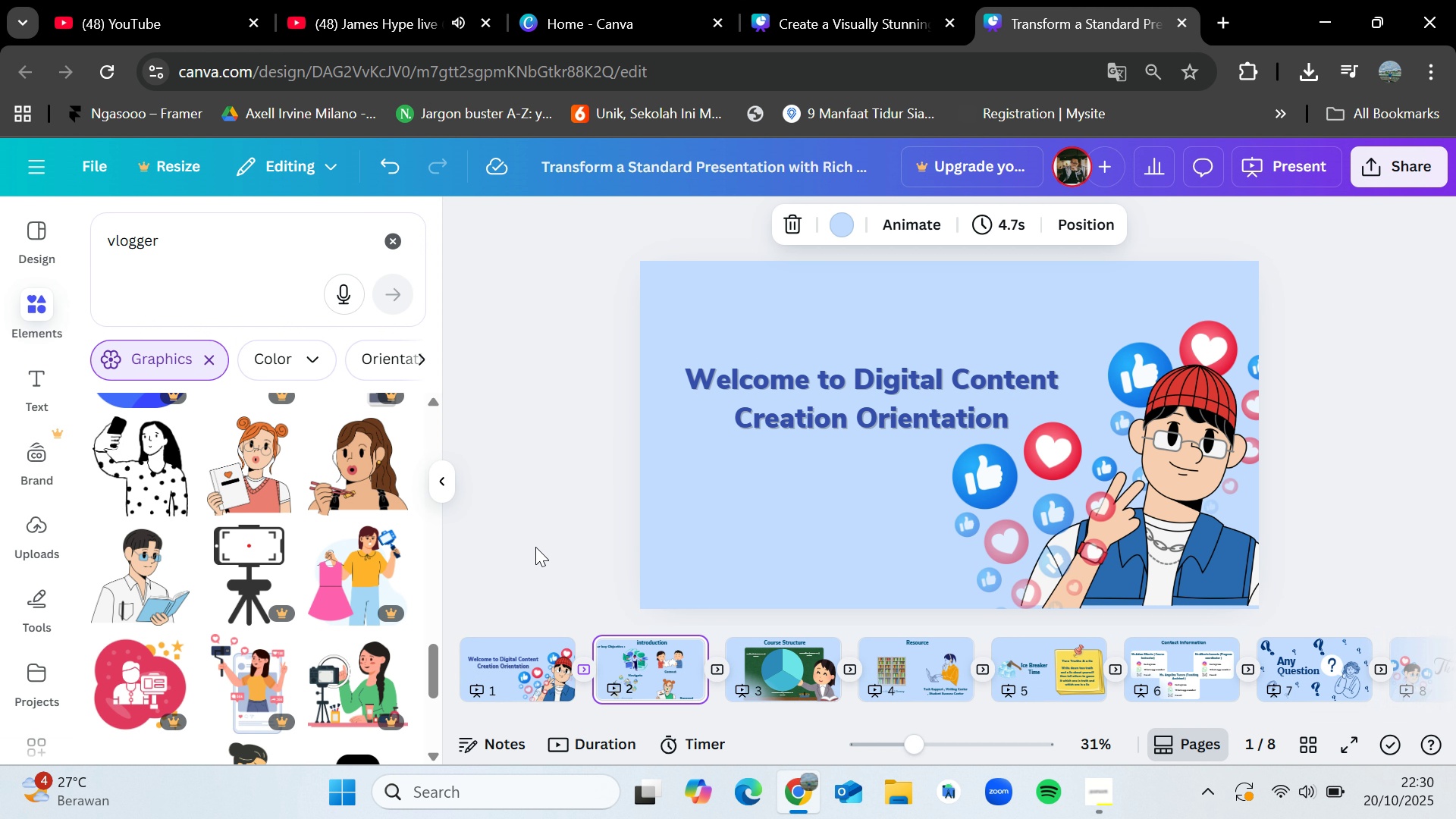 
key(ArrowRight)
 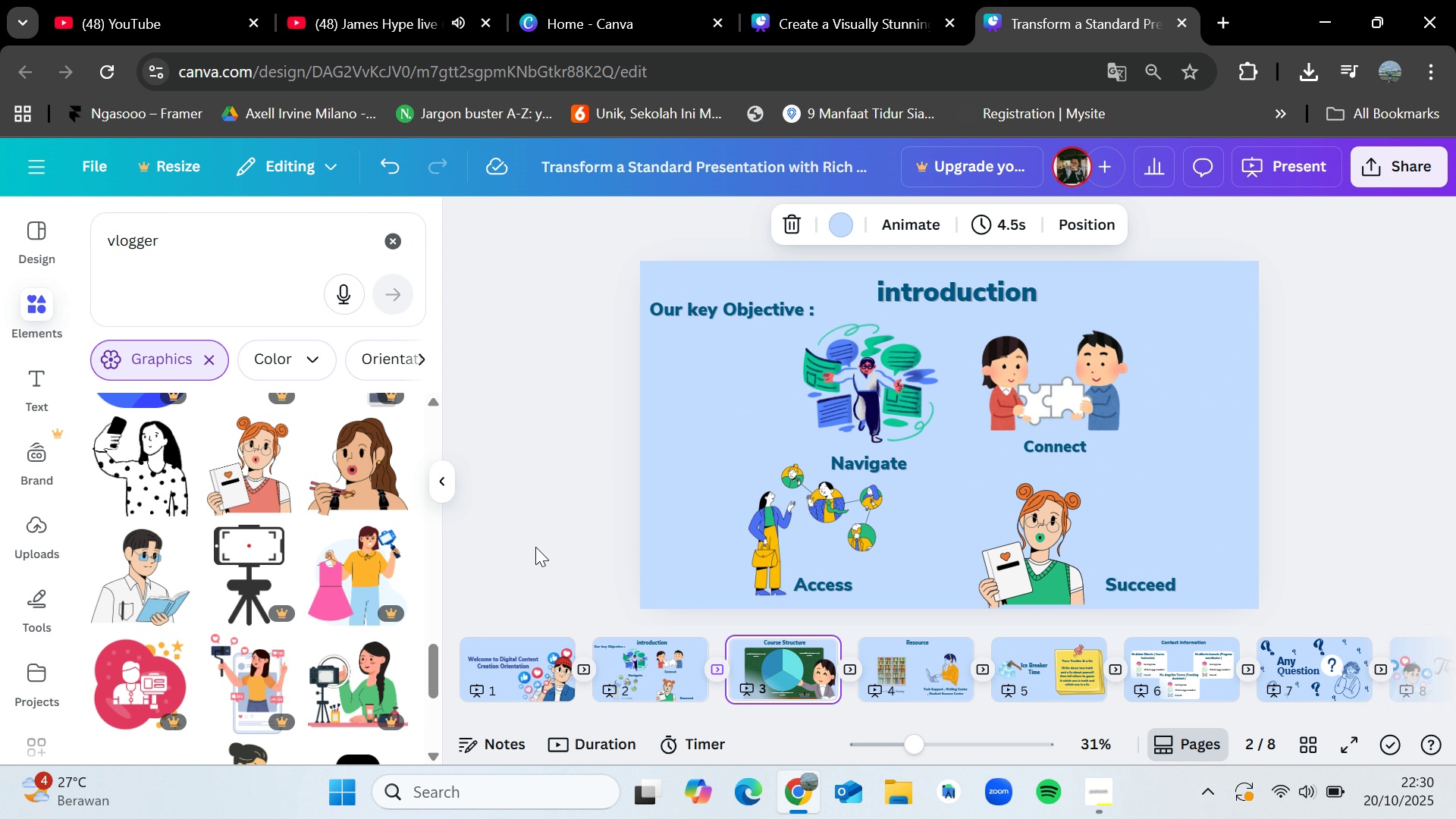 
key(ArrowRight)
 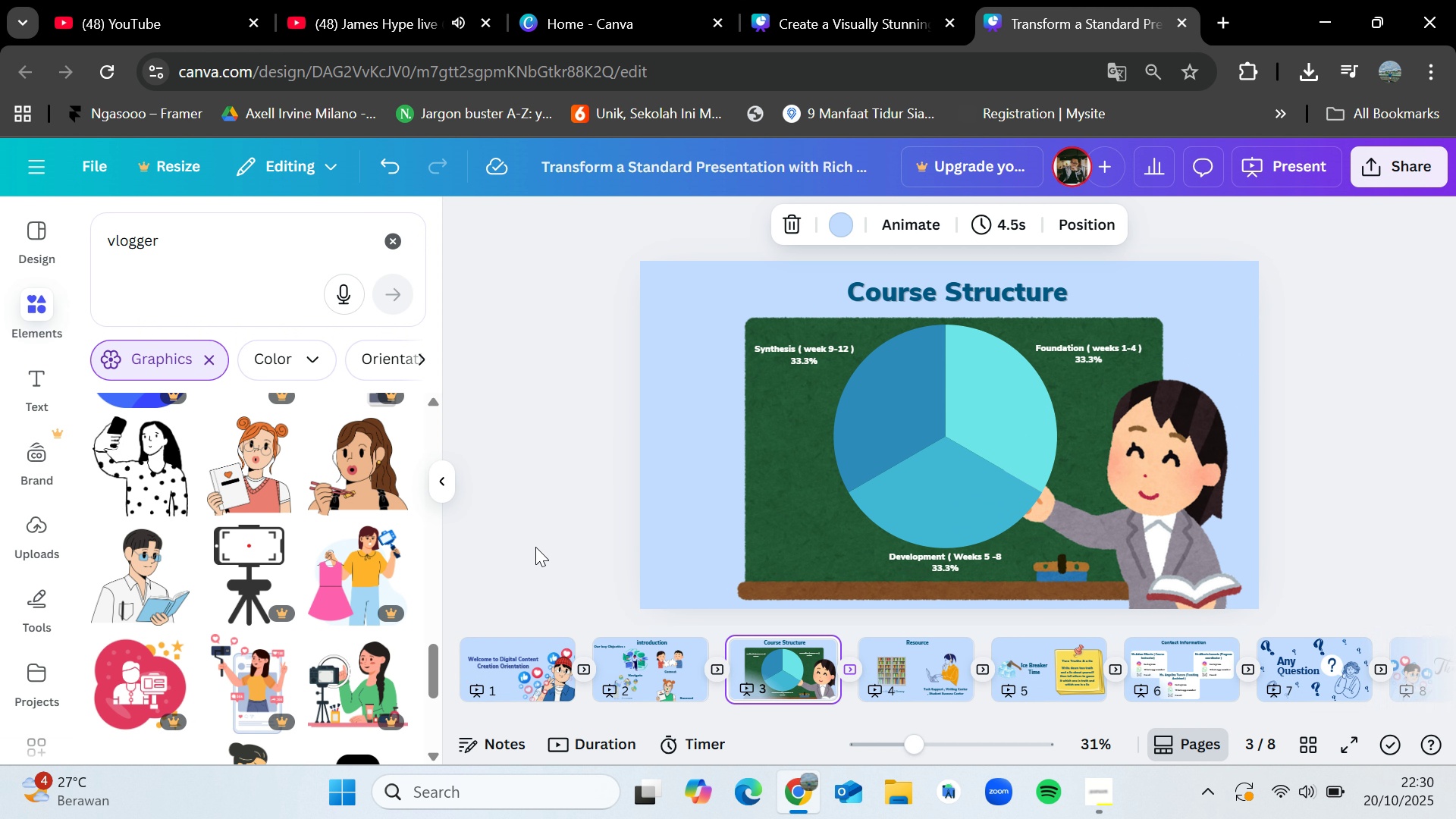 
key(ArrowRight)
 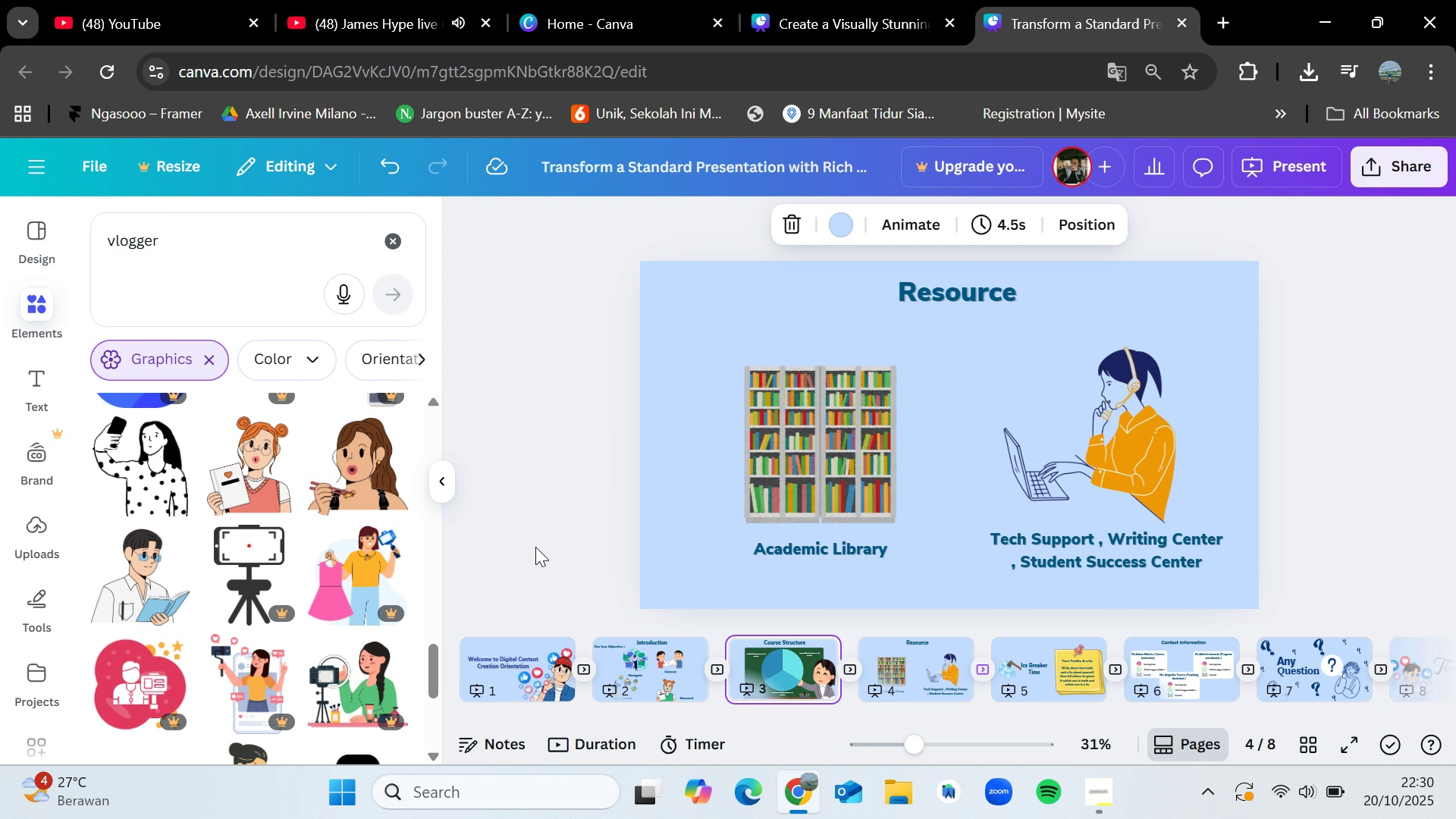 
key(ArrowLeft)
 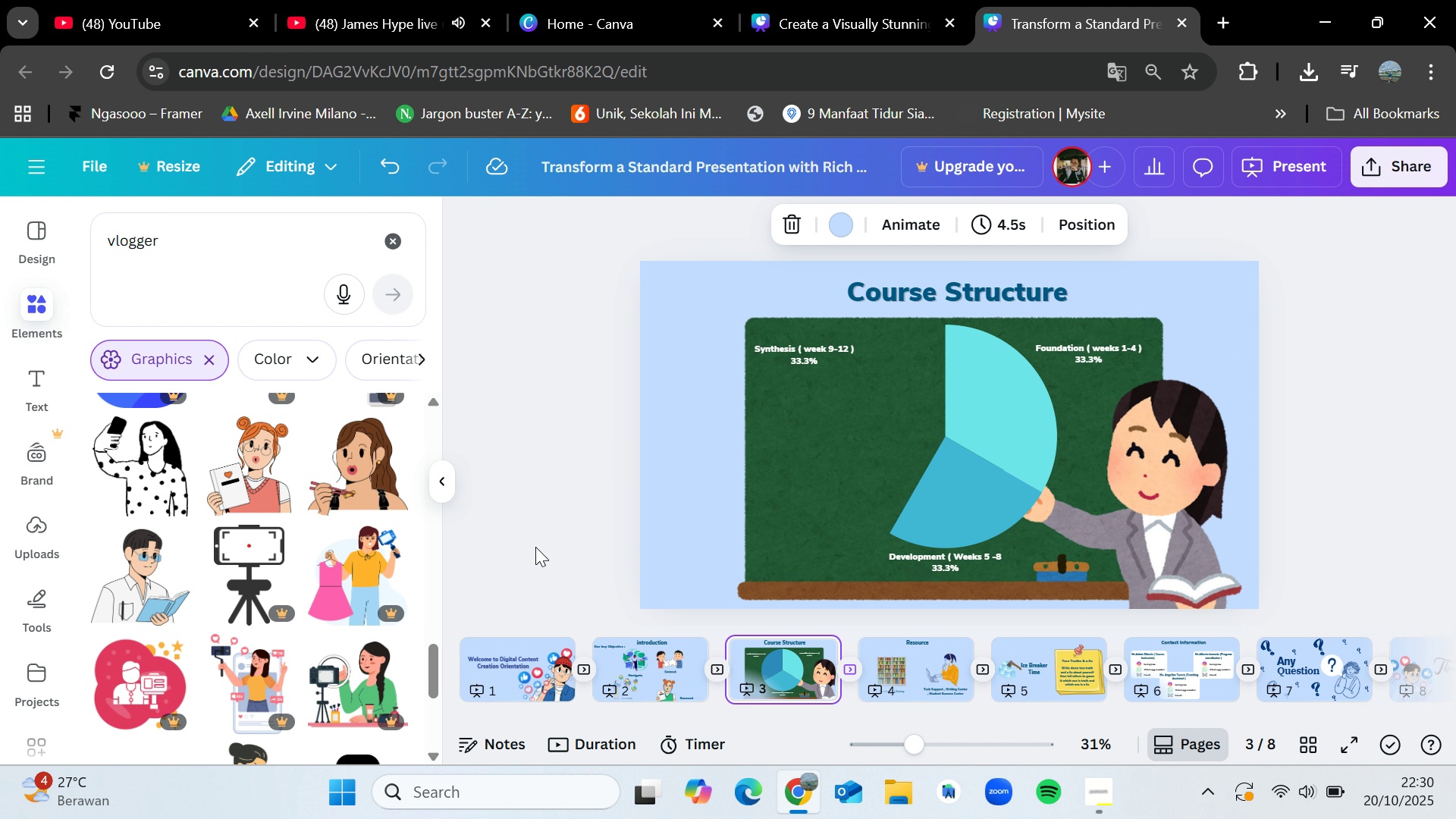 
key(ArrowRight)
 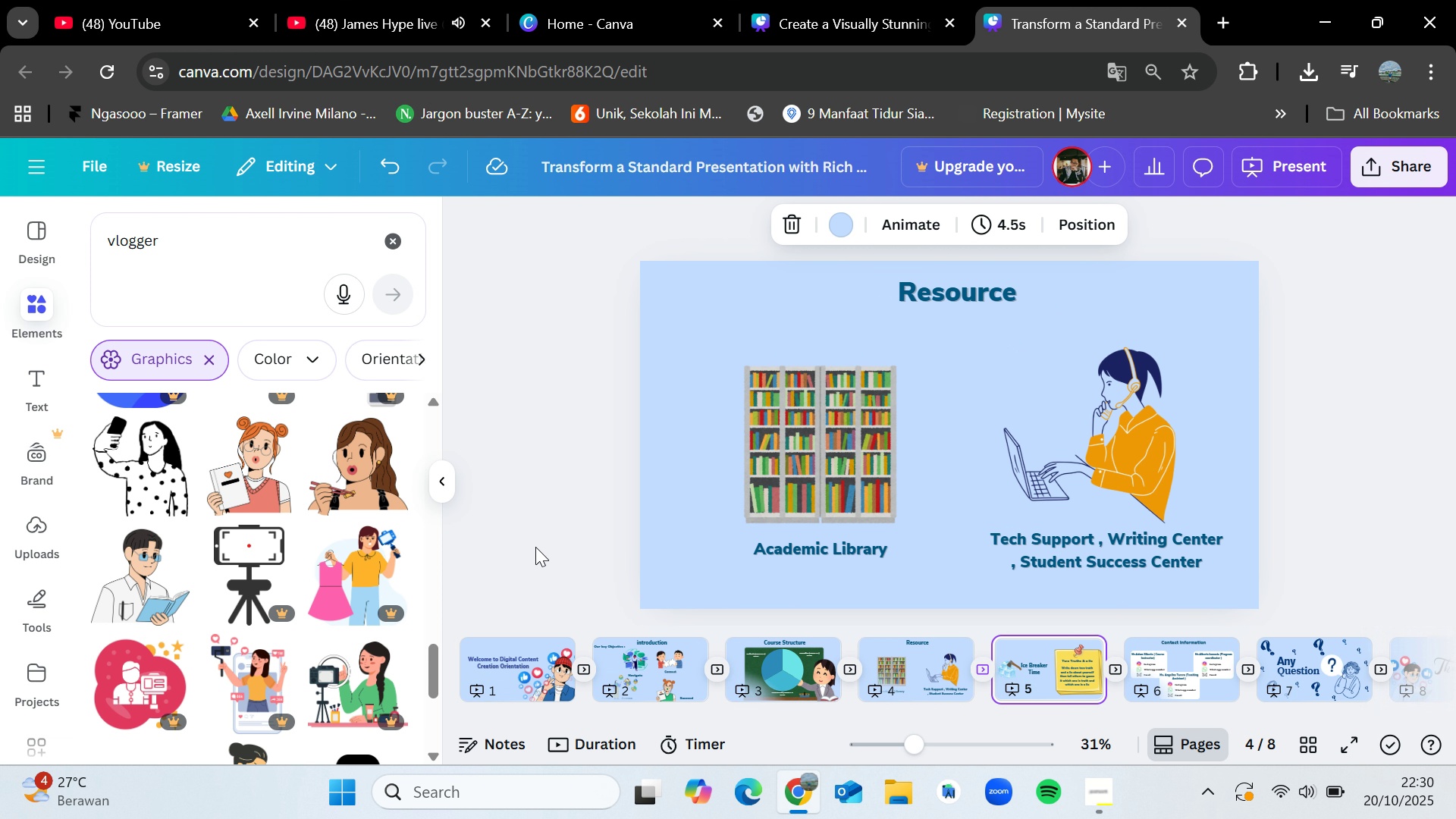 
key(ArrowRight)
 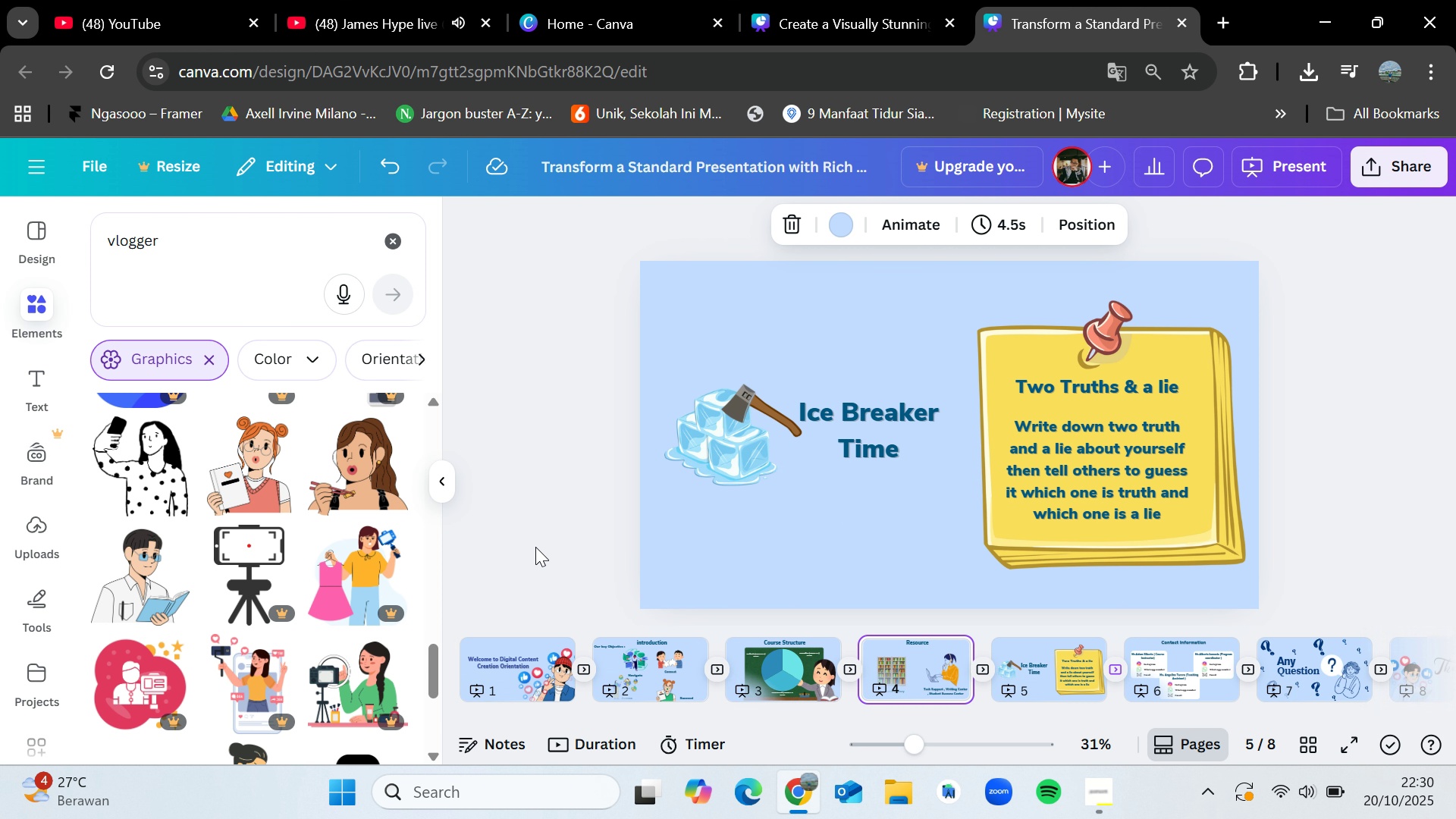 
key(ArrowLeft)
 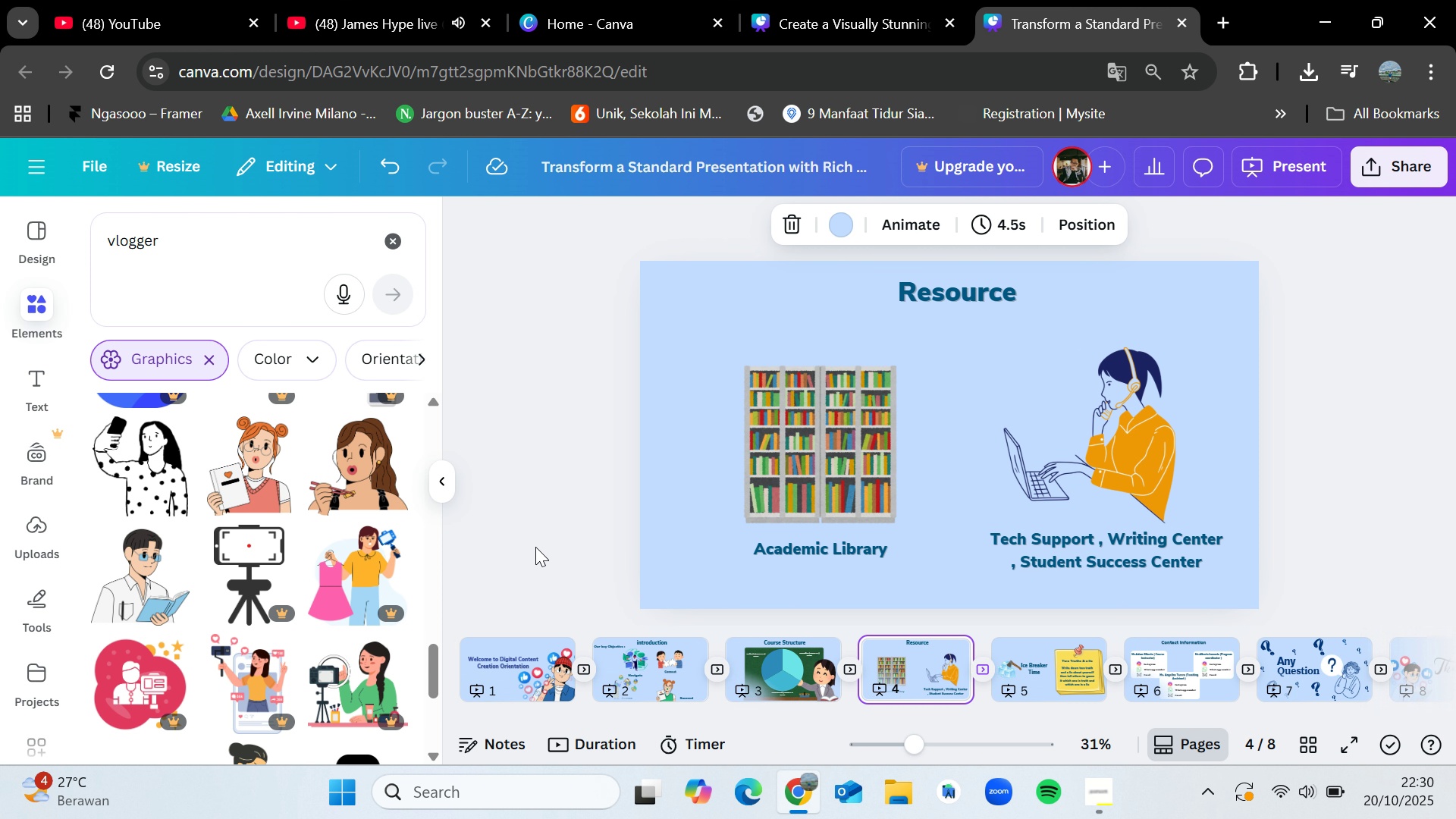 
key(ArrowLeft)
 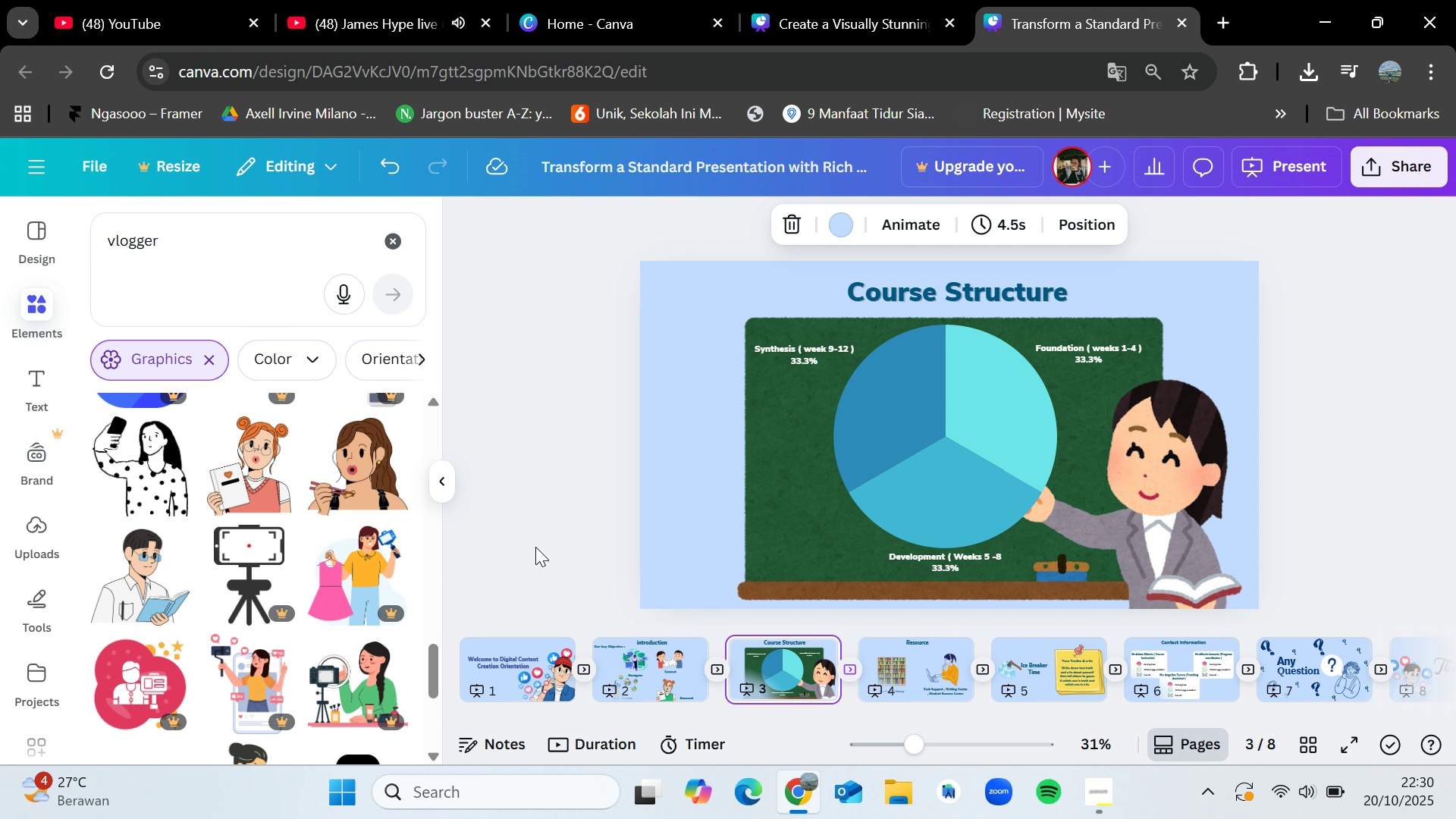 
key(ArrowRight)
 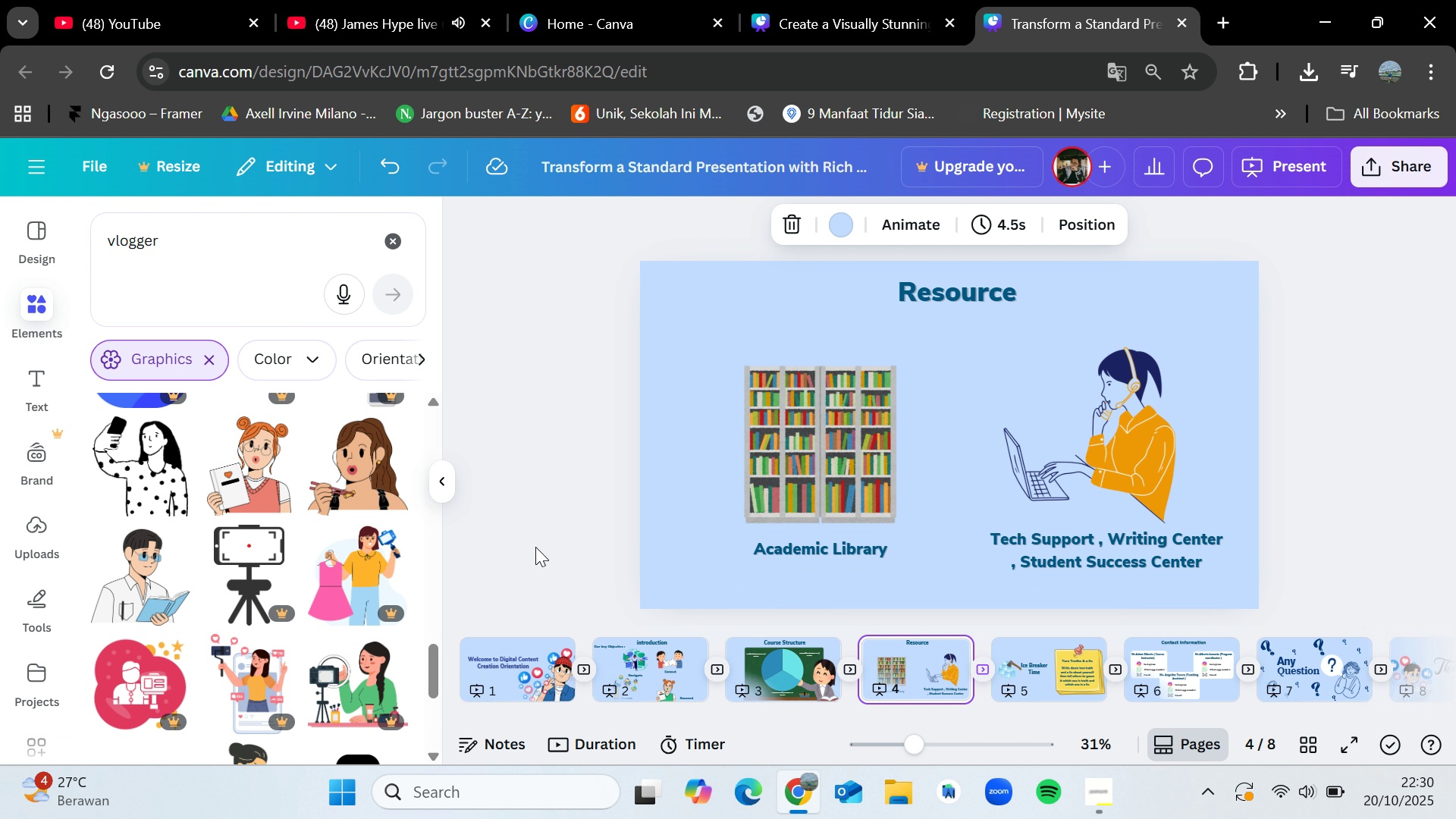 
key(ArrowRight)
 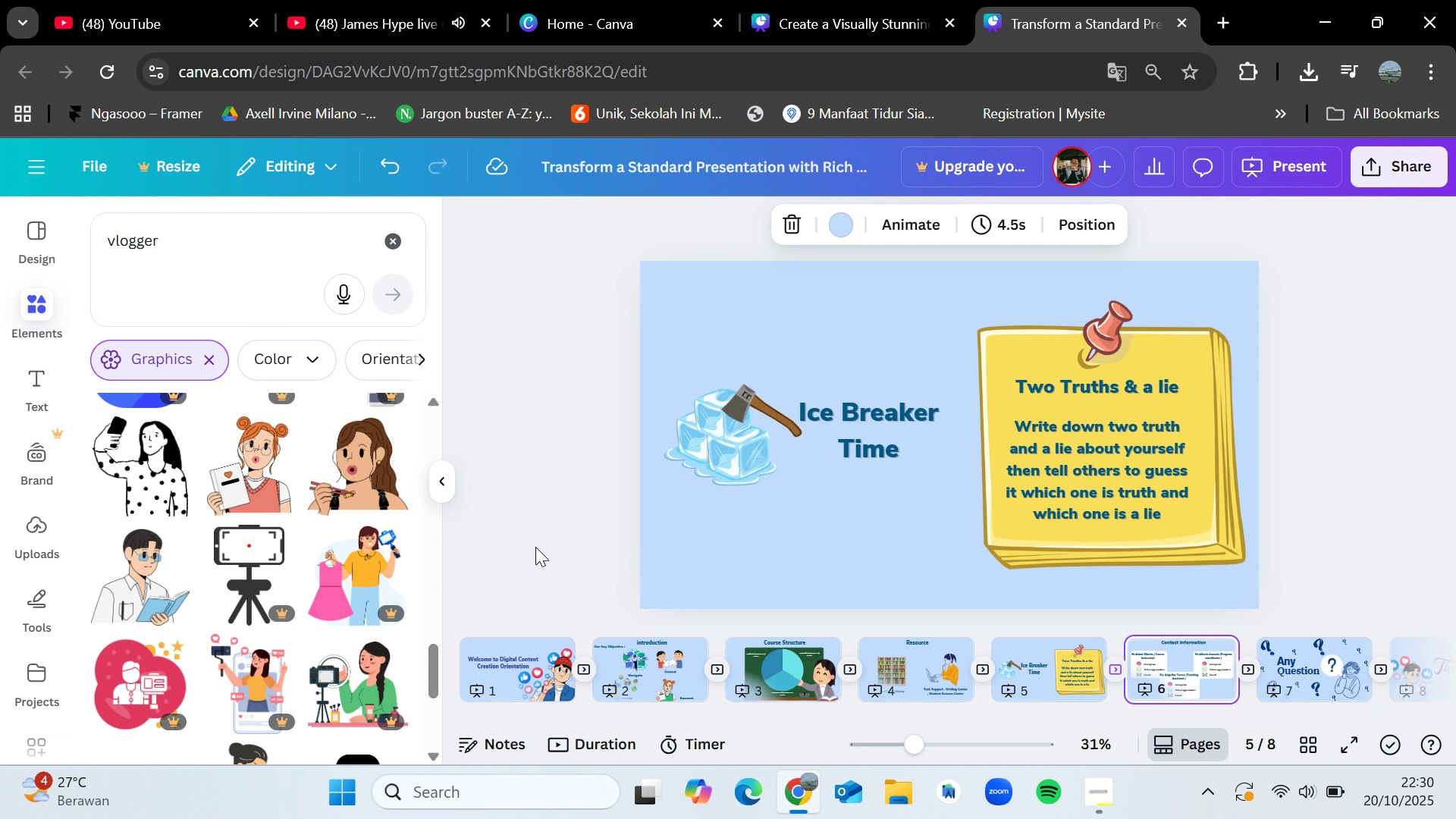 
key(ArrowRight)
 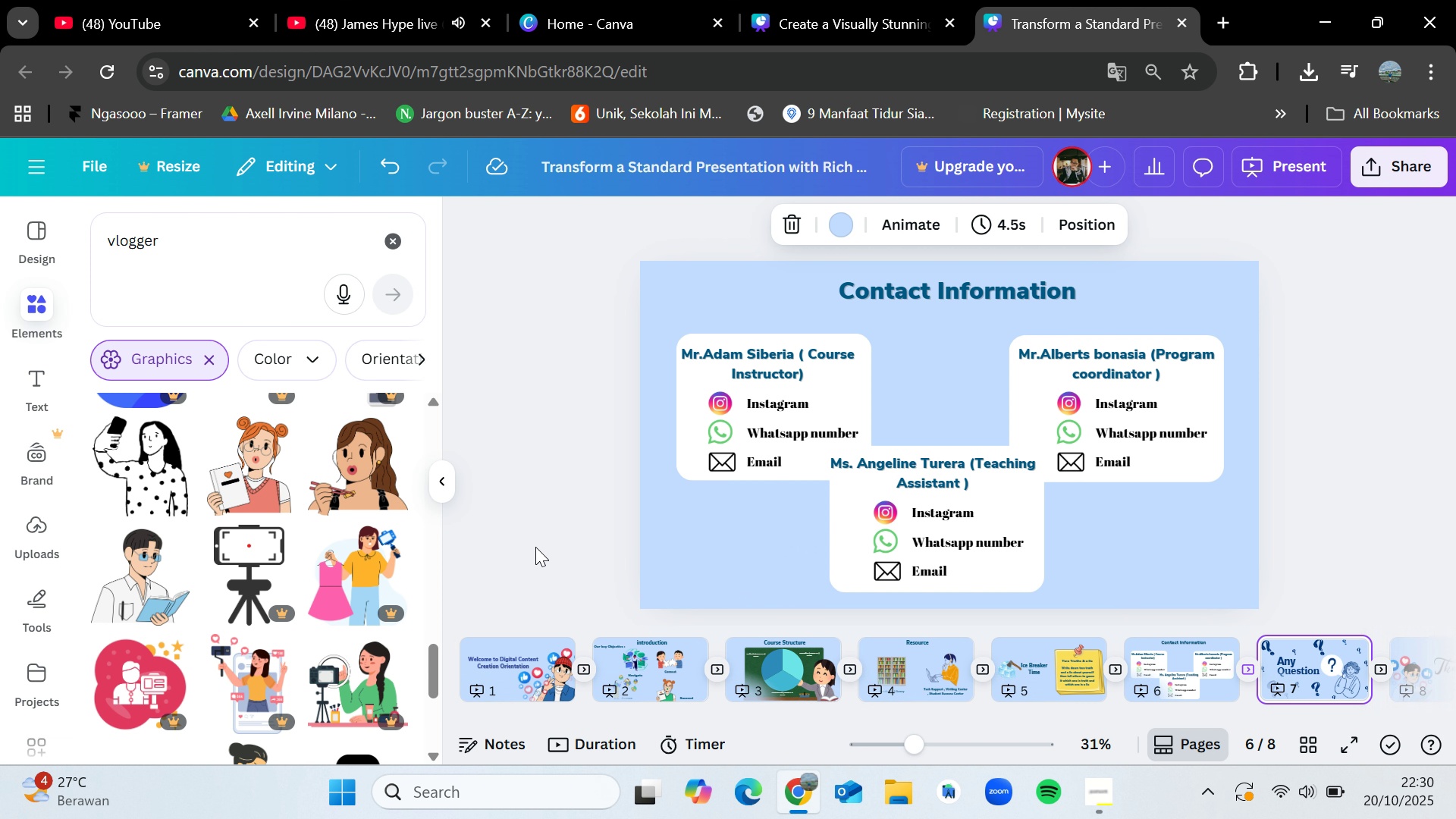 
key(ArrowRight)
 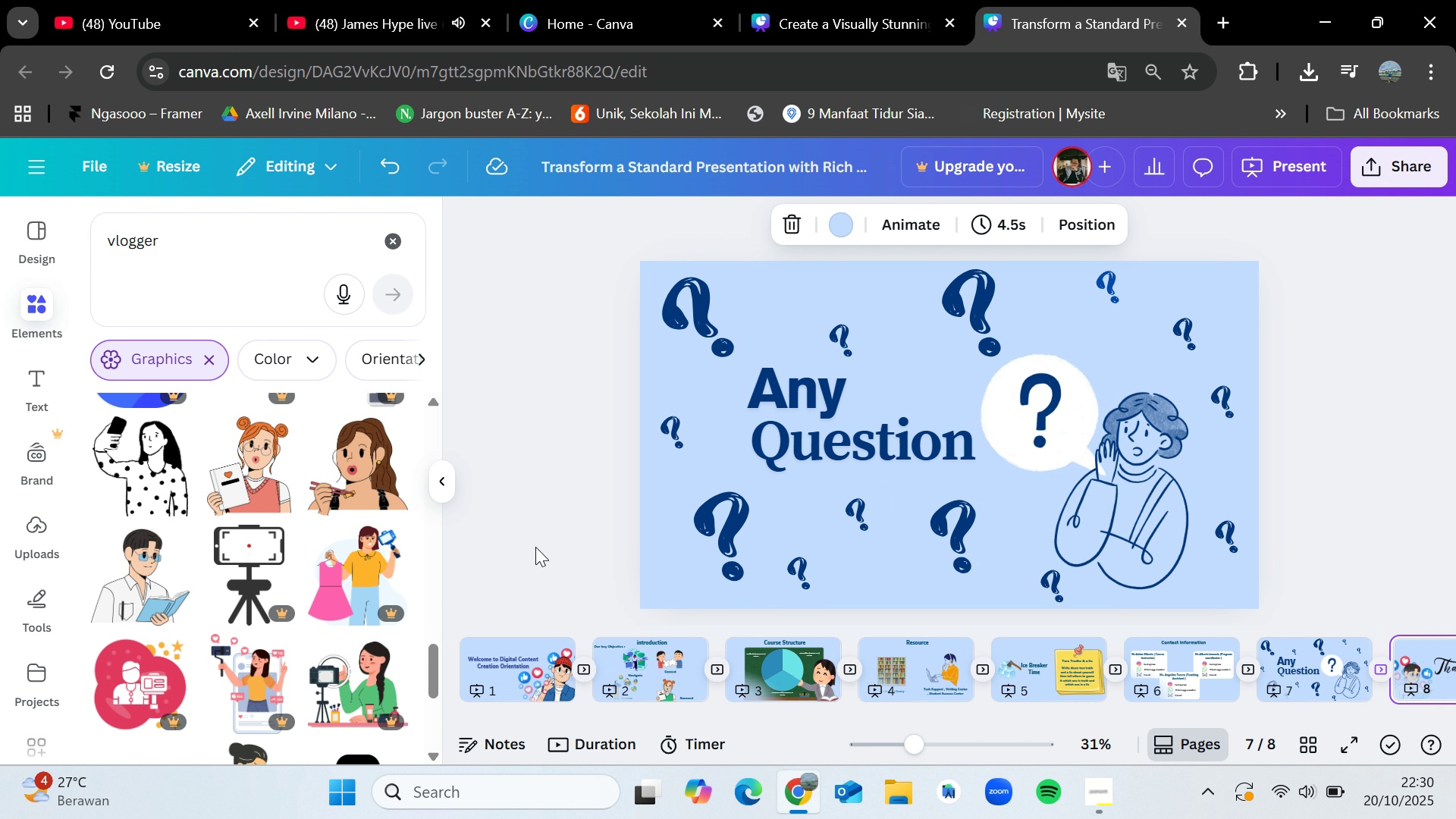 
key(ArrowRight)
 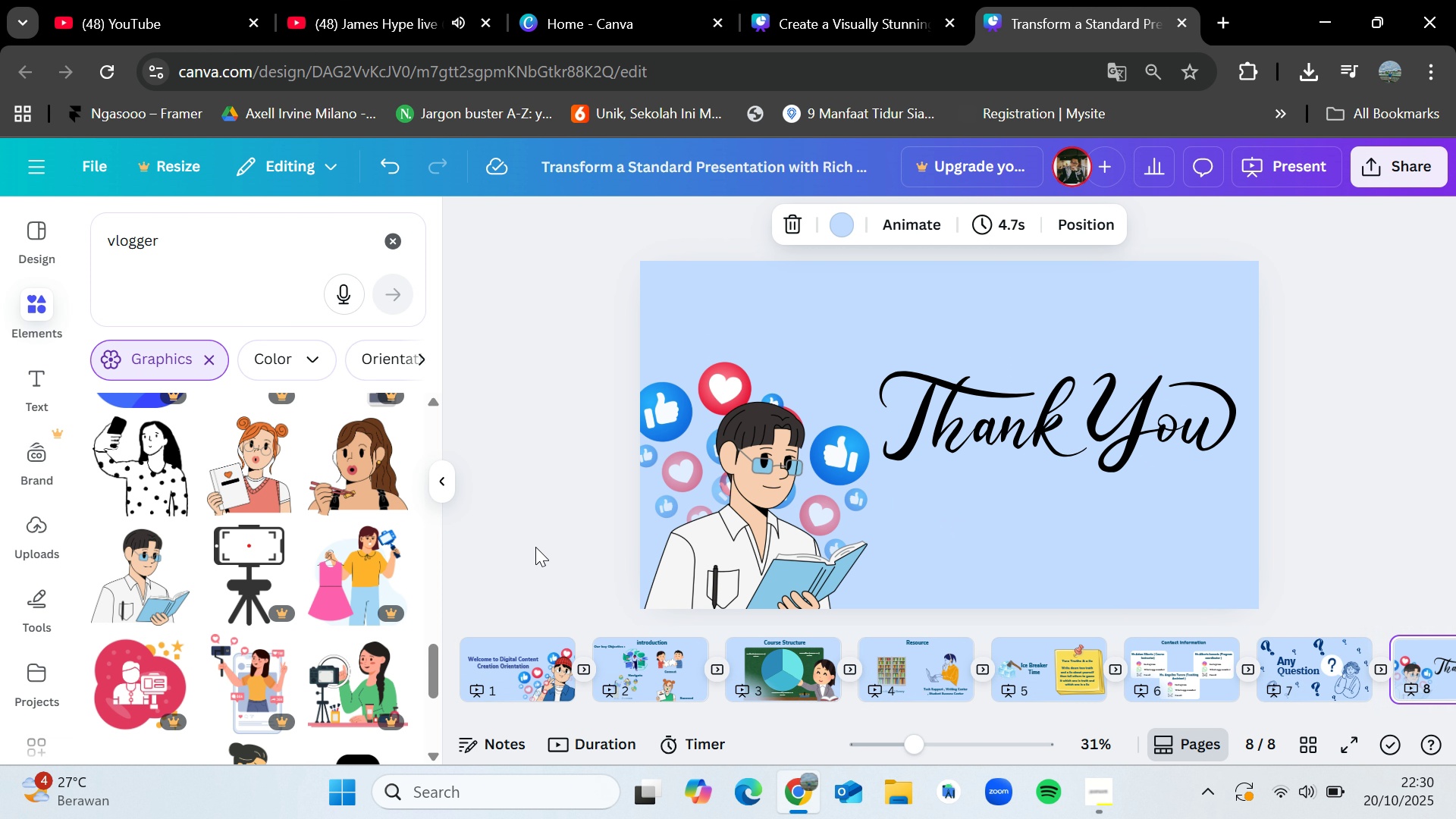 
key(ArrowRight)
 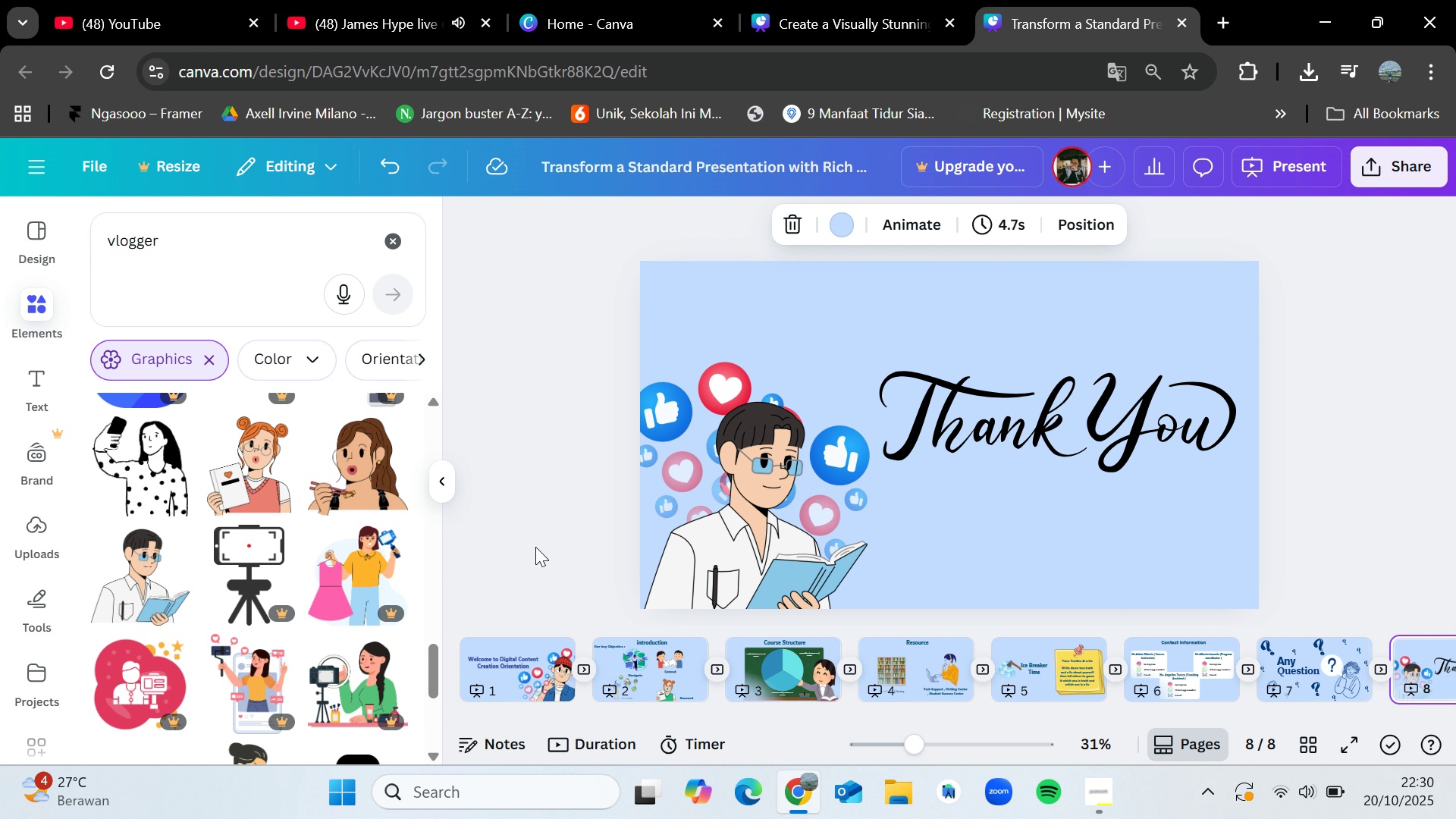 
key(ArrowRight)
 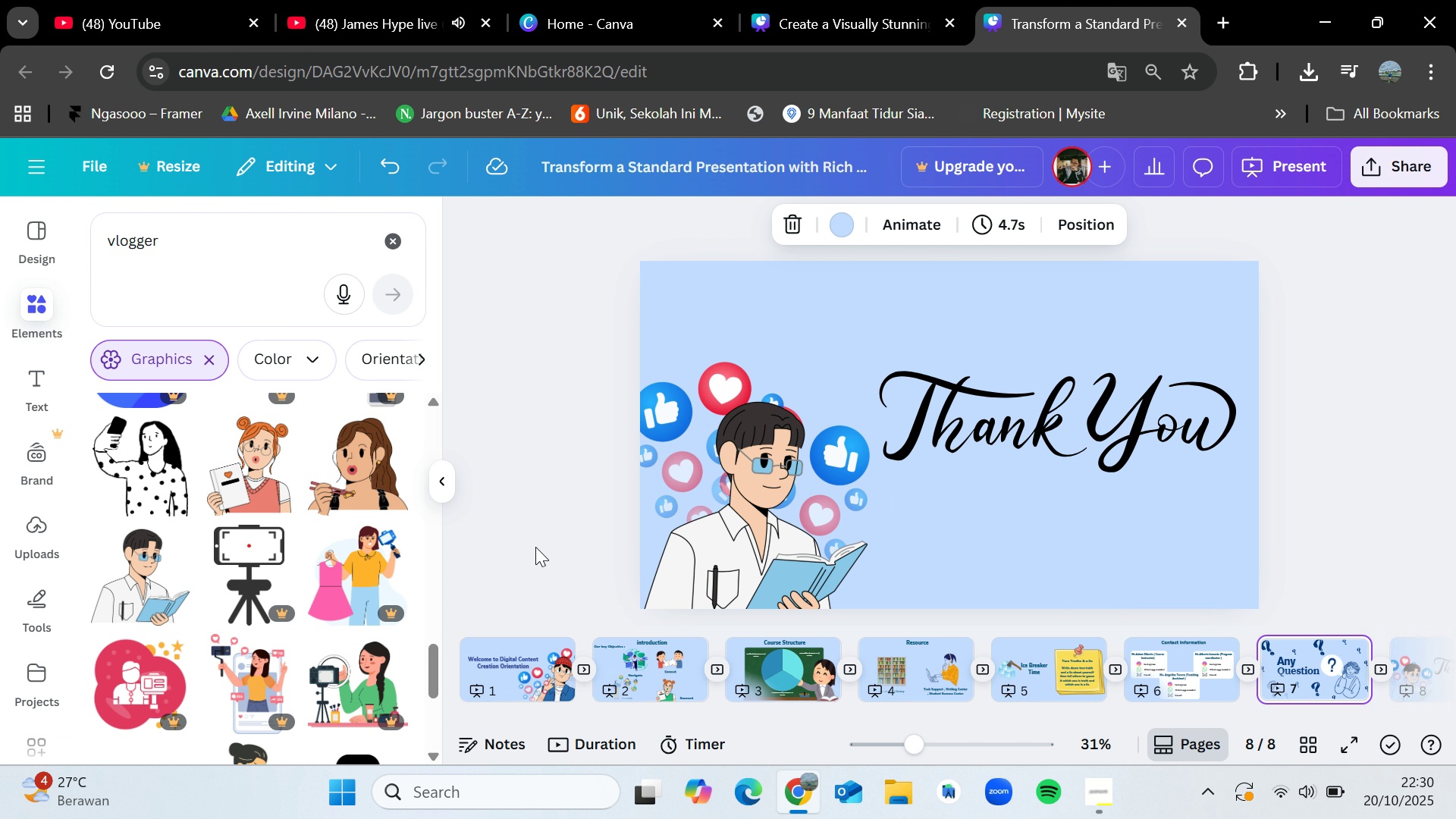 
key(ArrowLeft)
 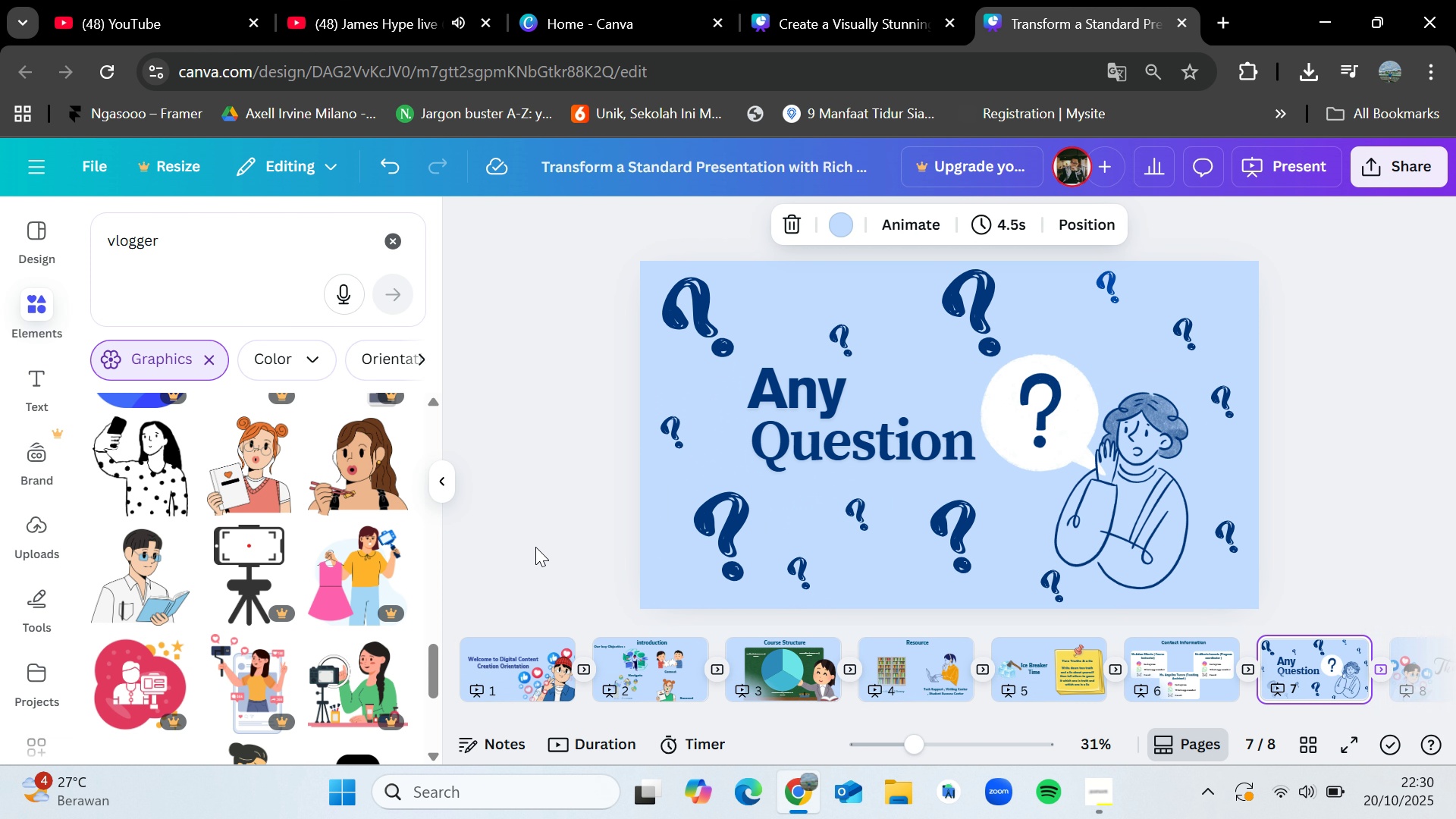 
key(ArrowLeft)
 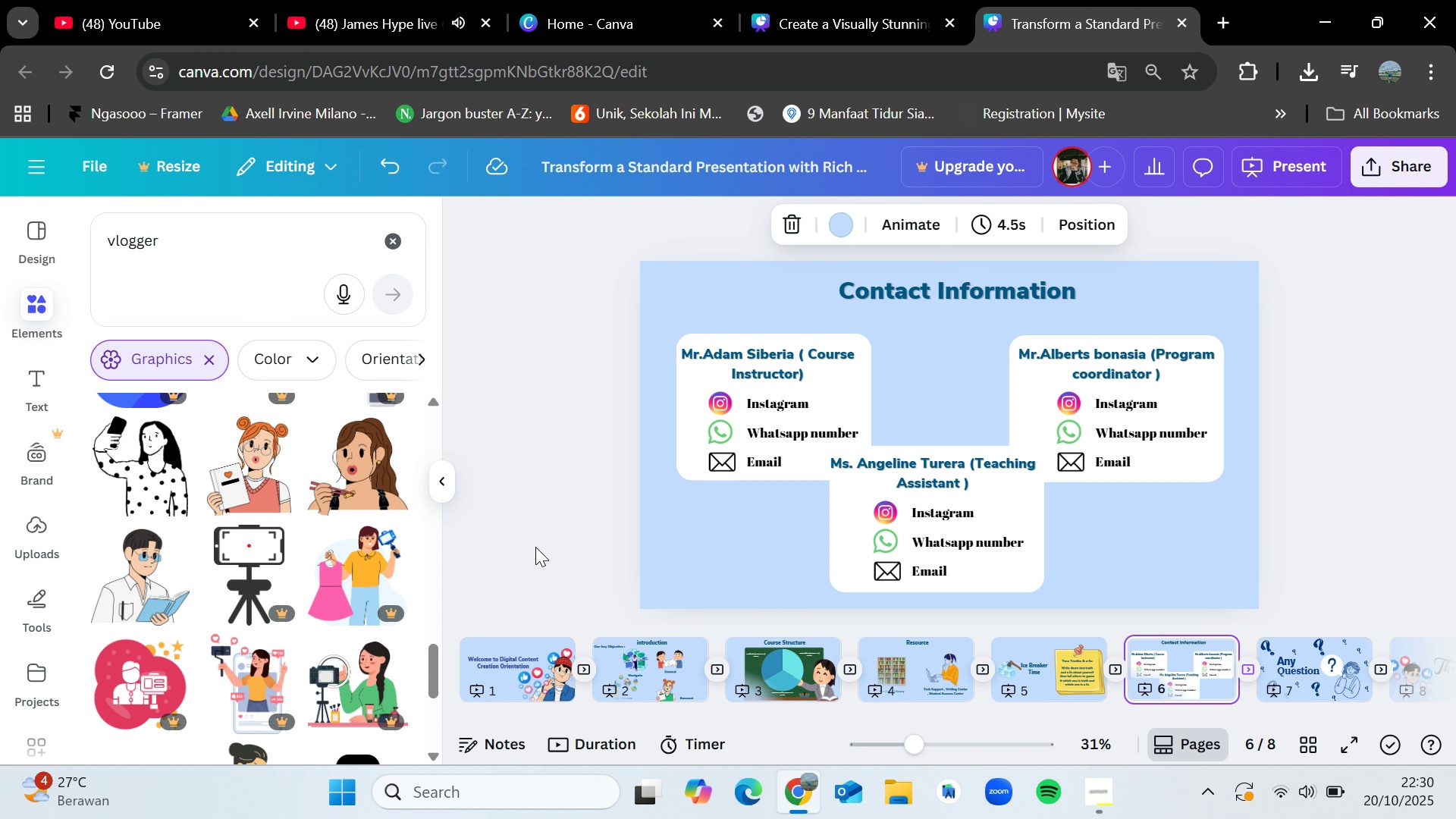 
key(ArrowLeft)
 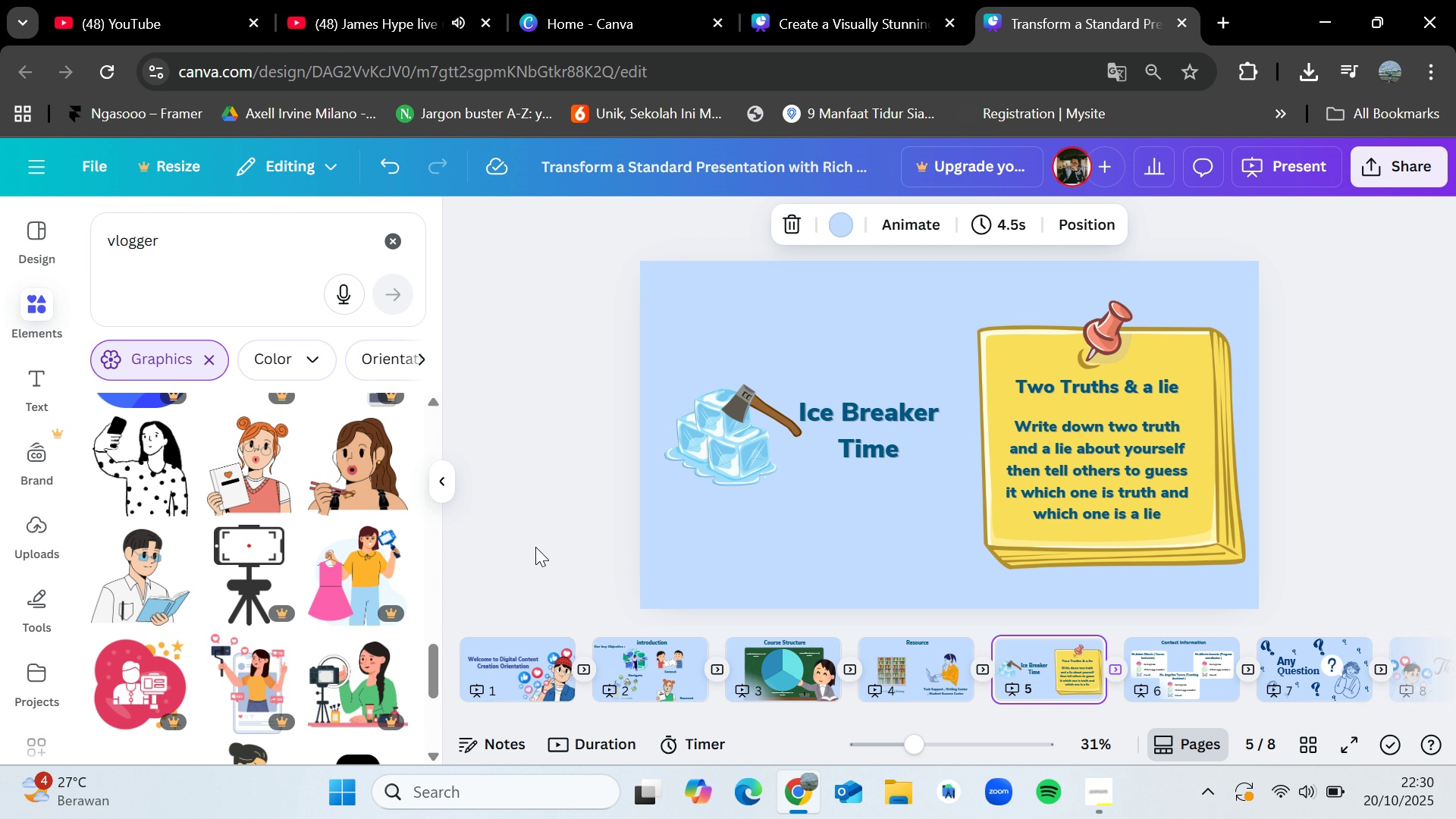 
wait(10.53)
 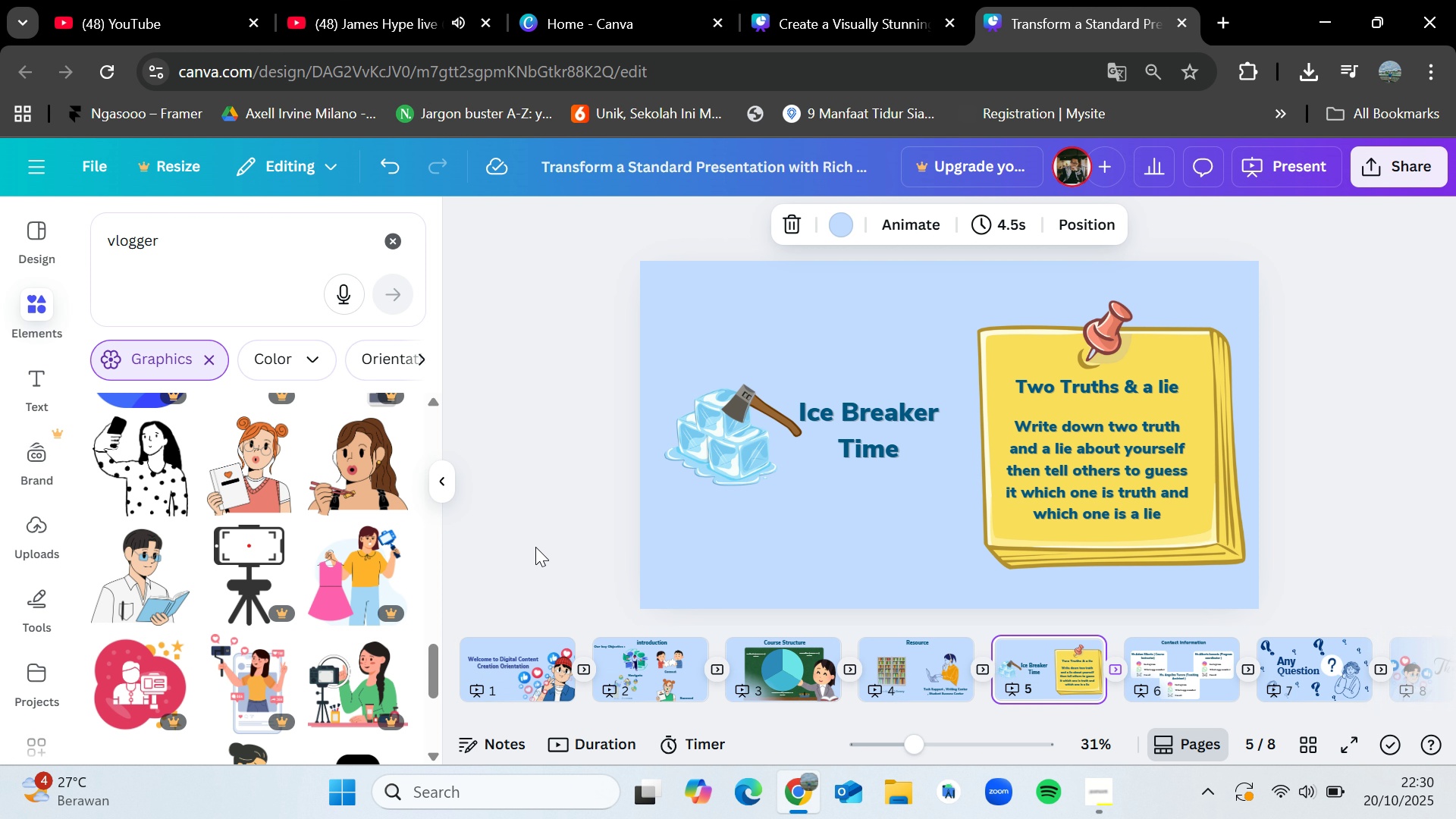 
key(ArrowLeft)
 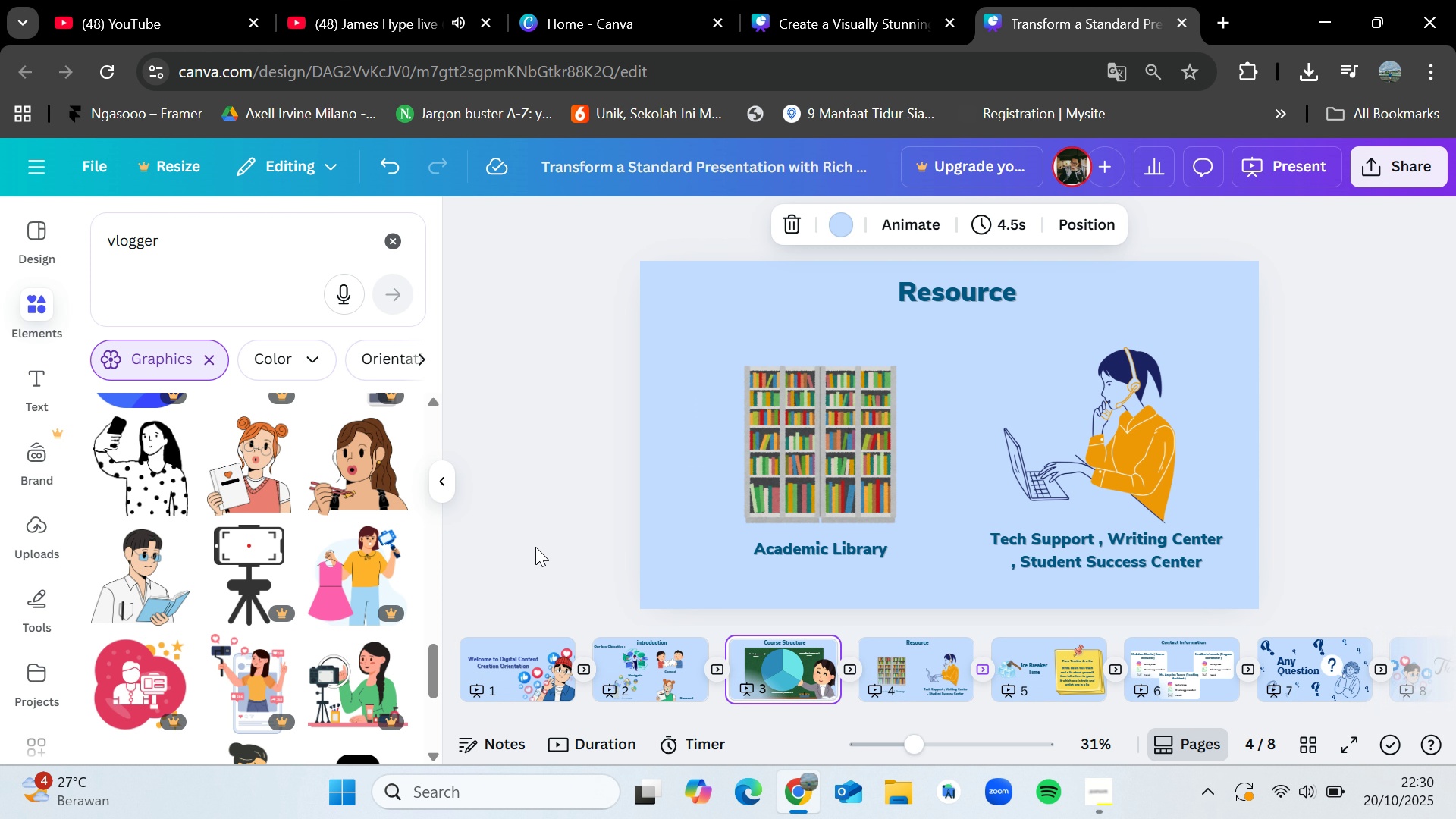 
key(ArrowLeft)
 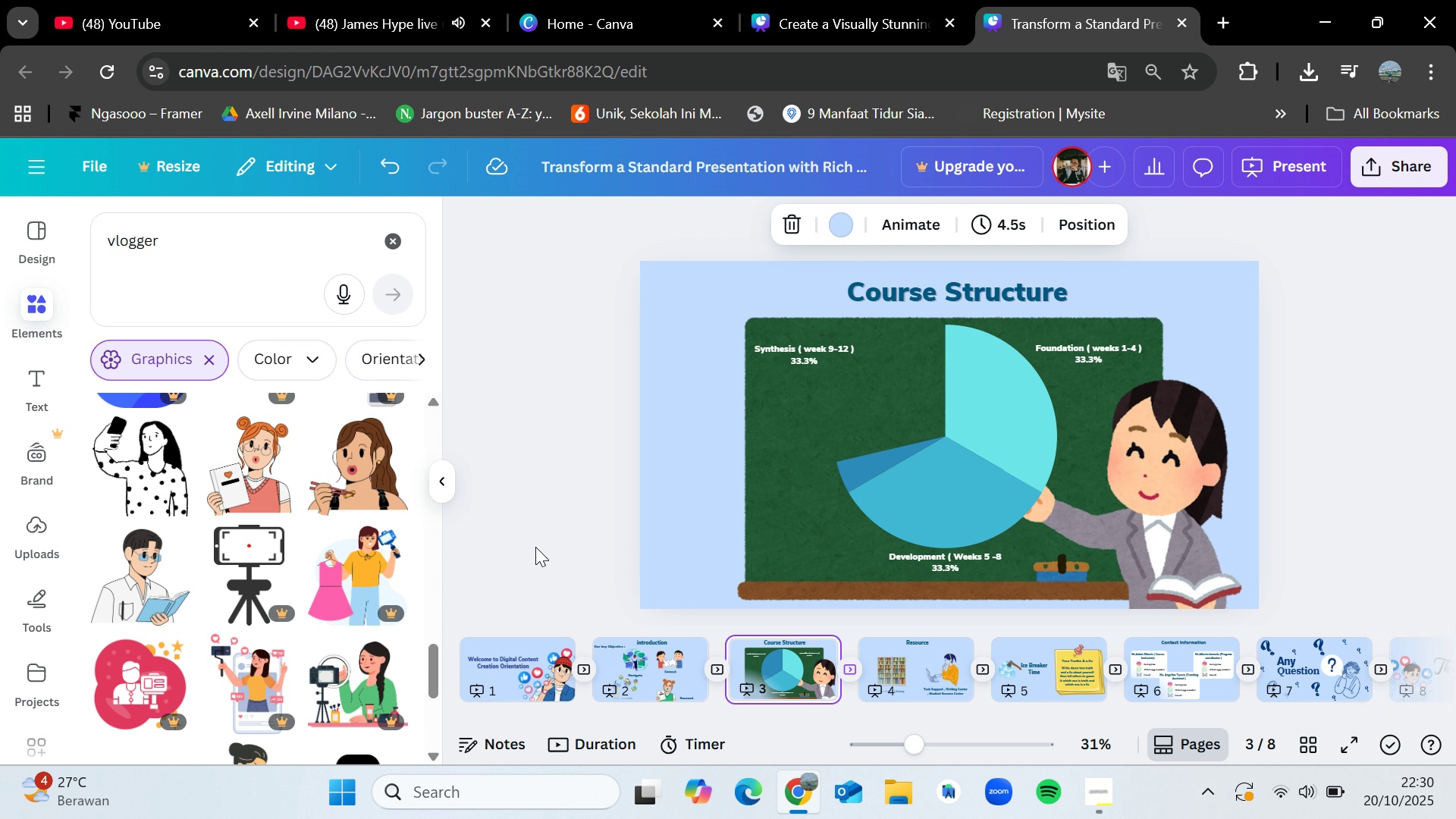 
key(ArrowLeft)
 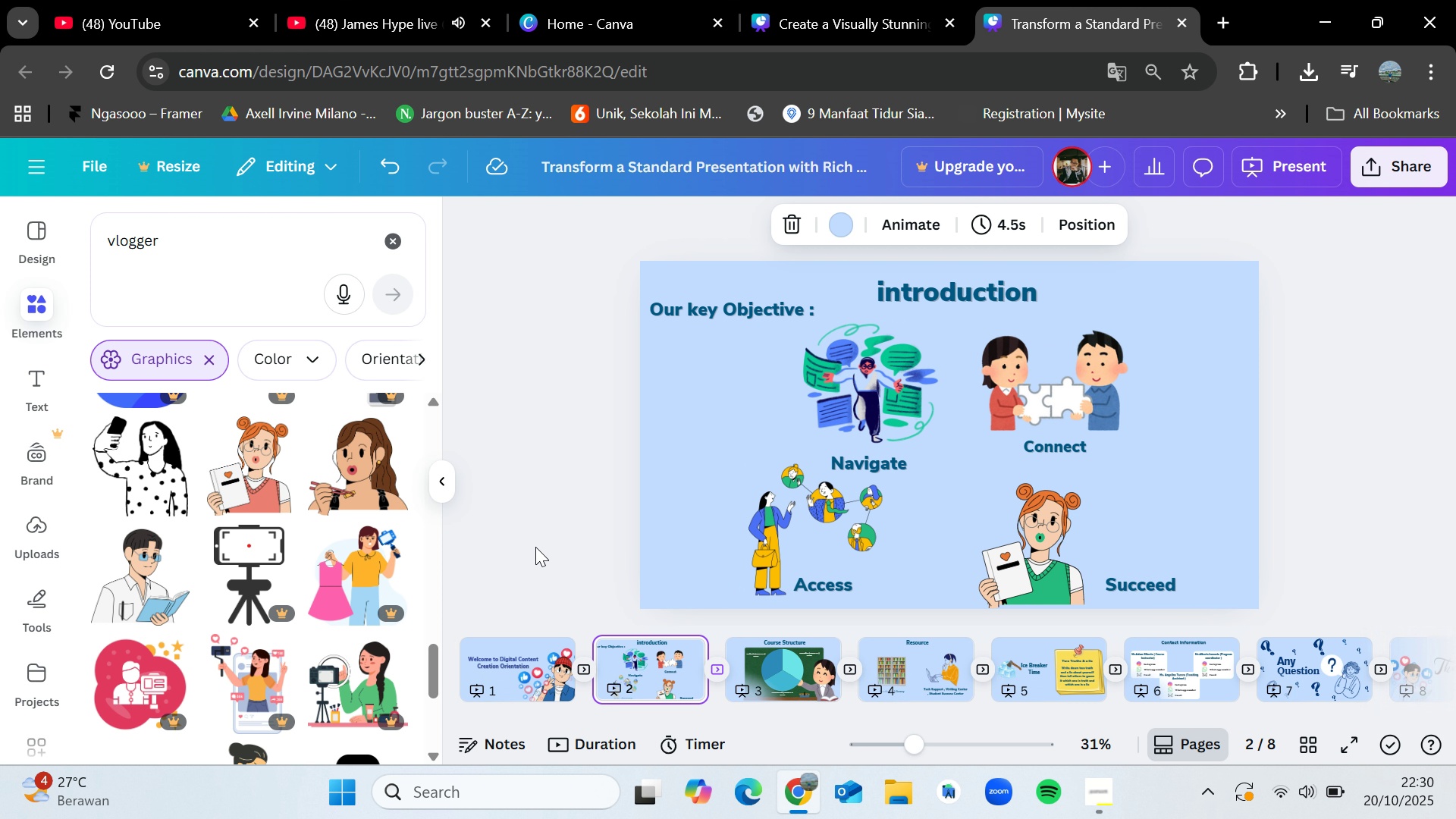 
wait(8.04)
 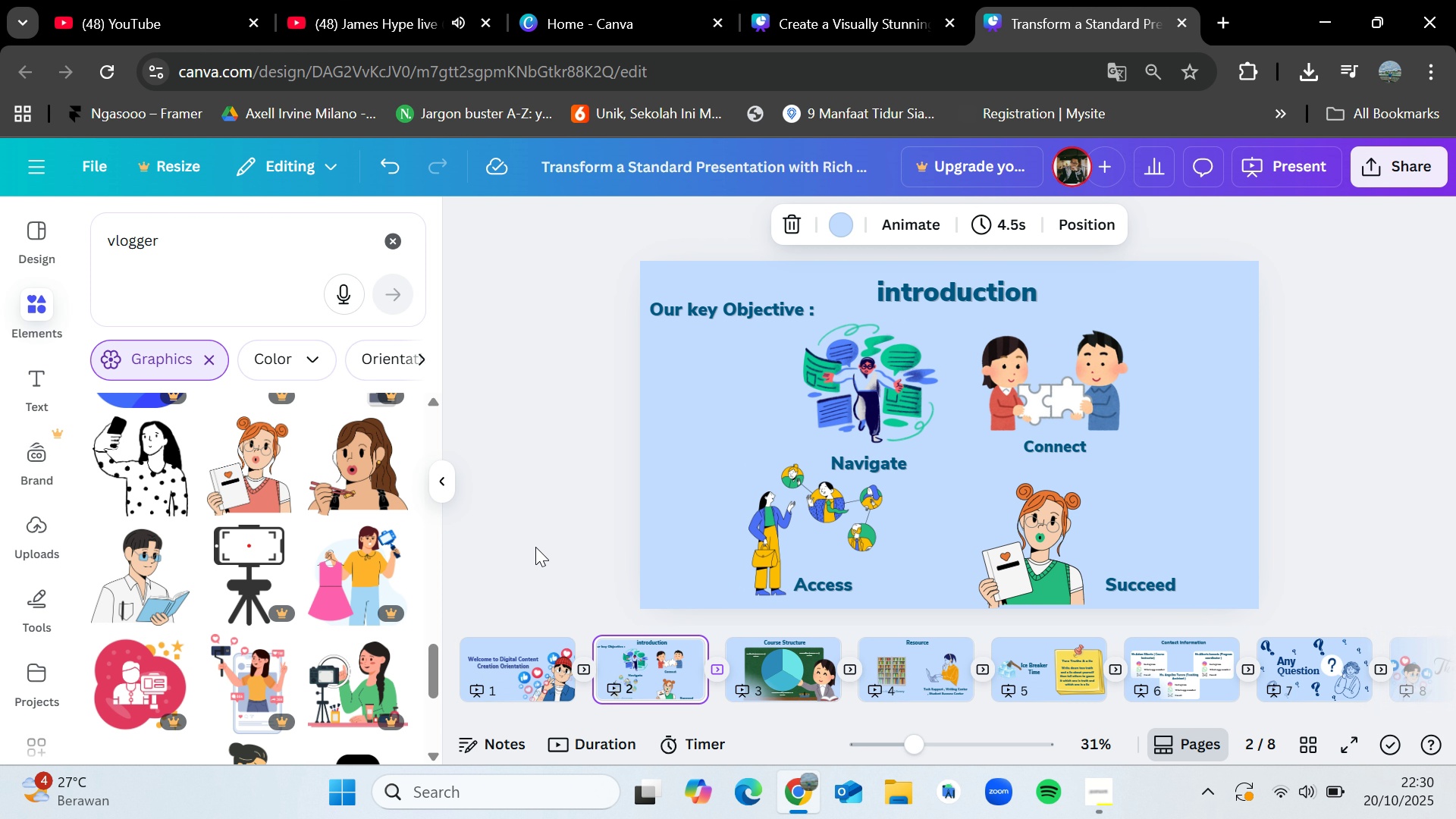 
key(ArrowLeft)
 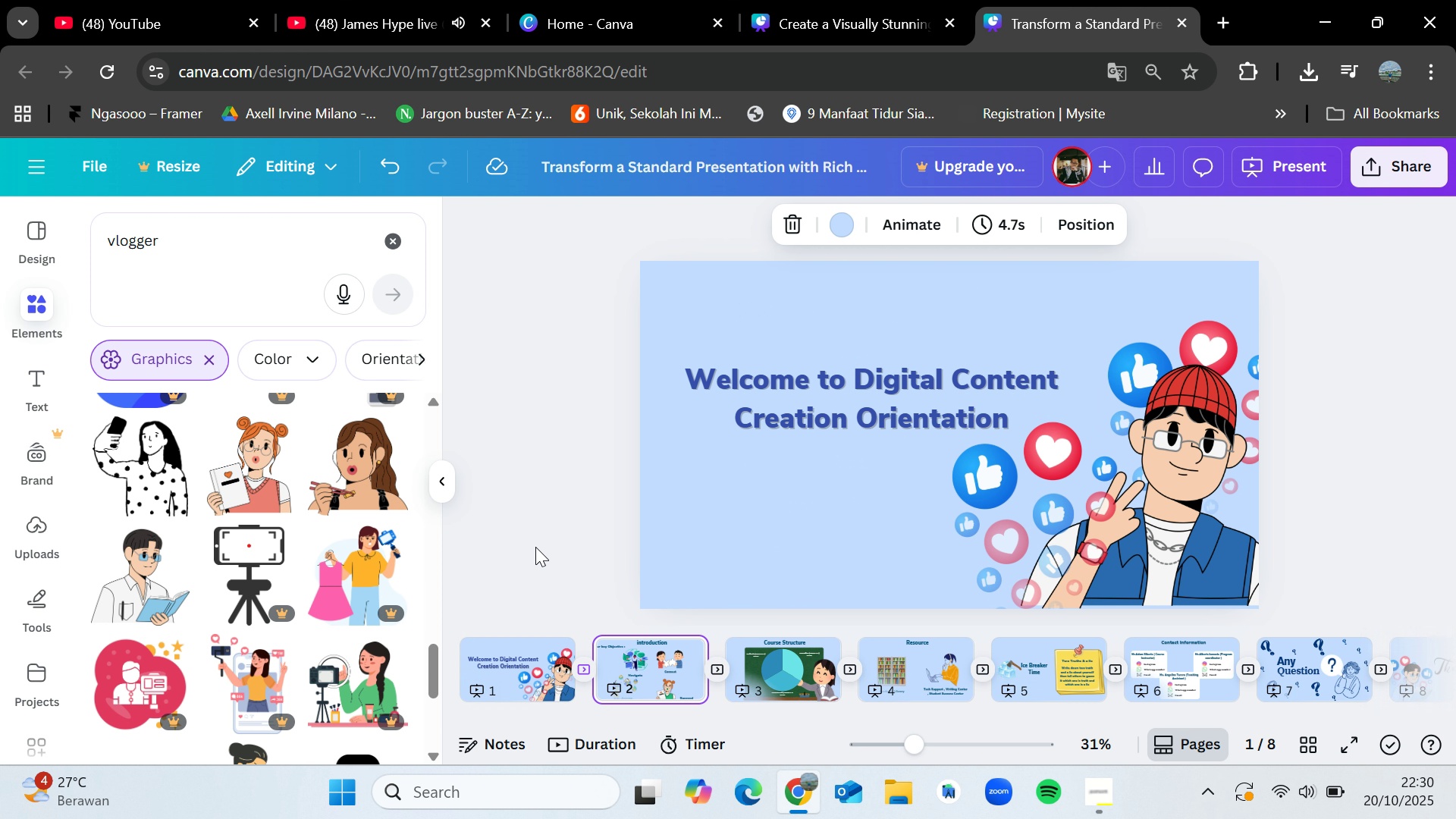 
key(ArrowRight)
 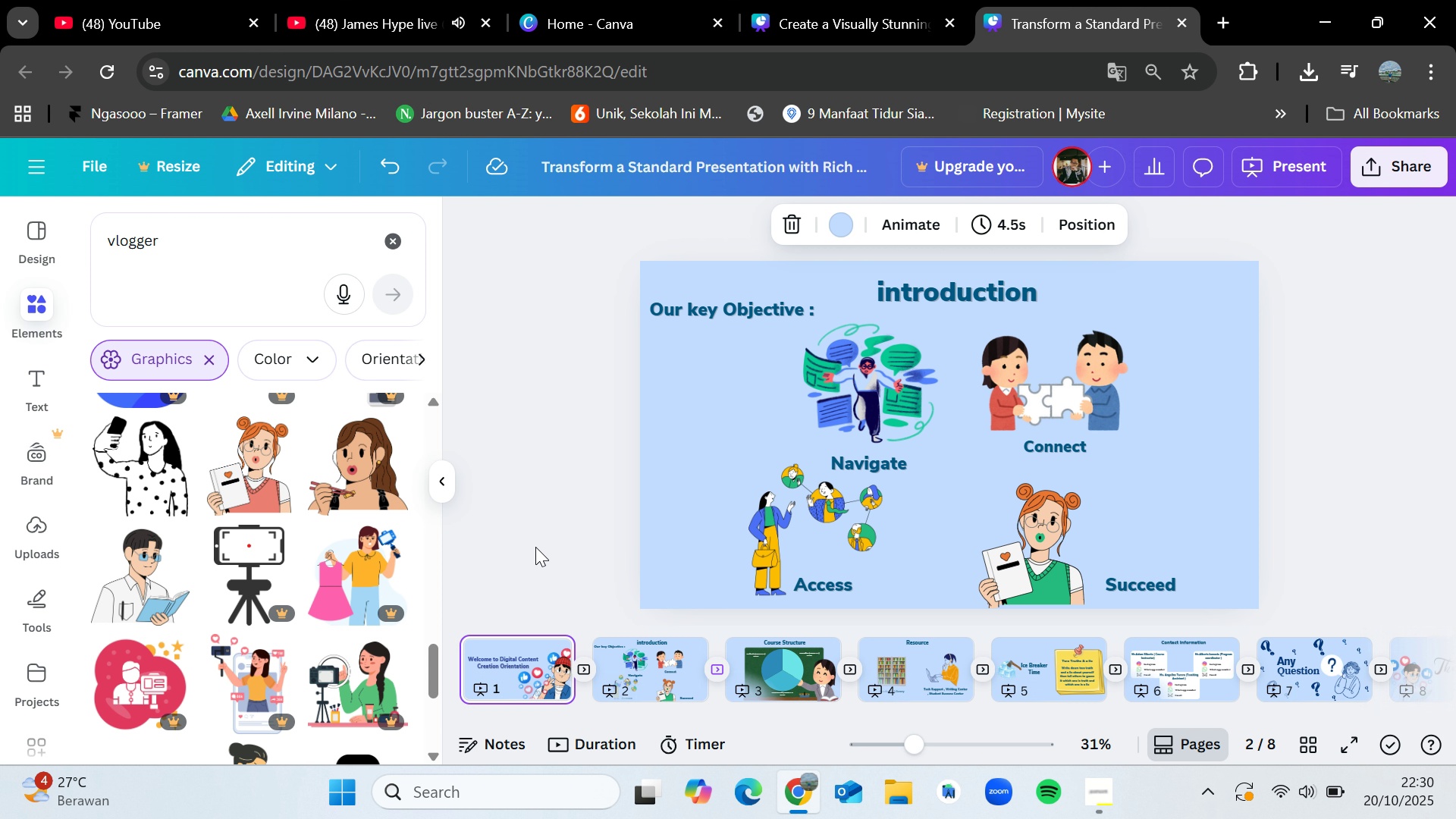 
wait(10.81)
 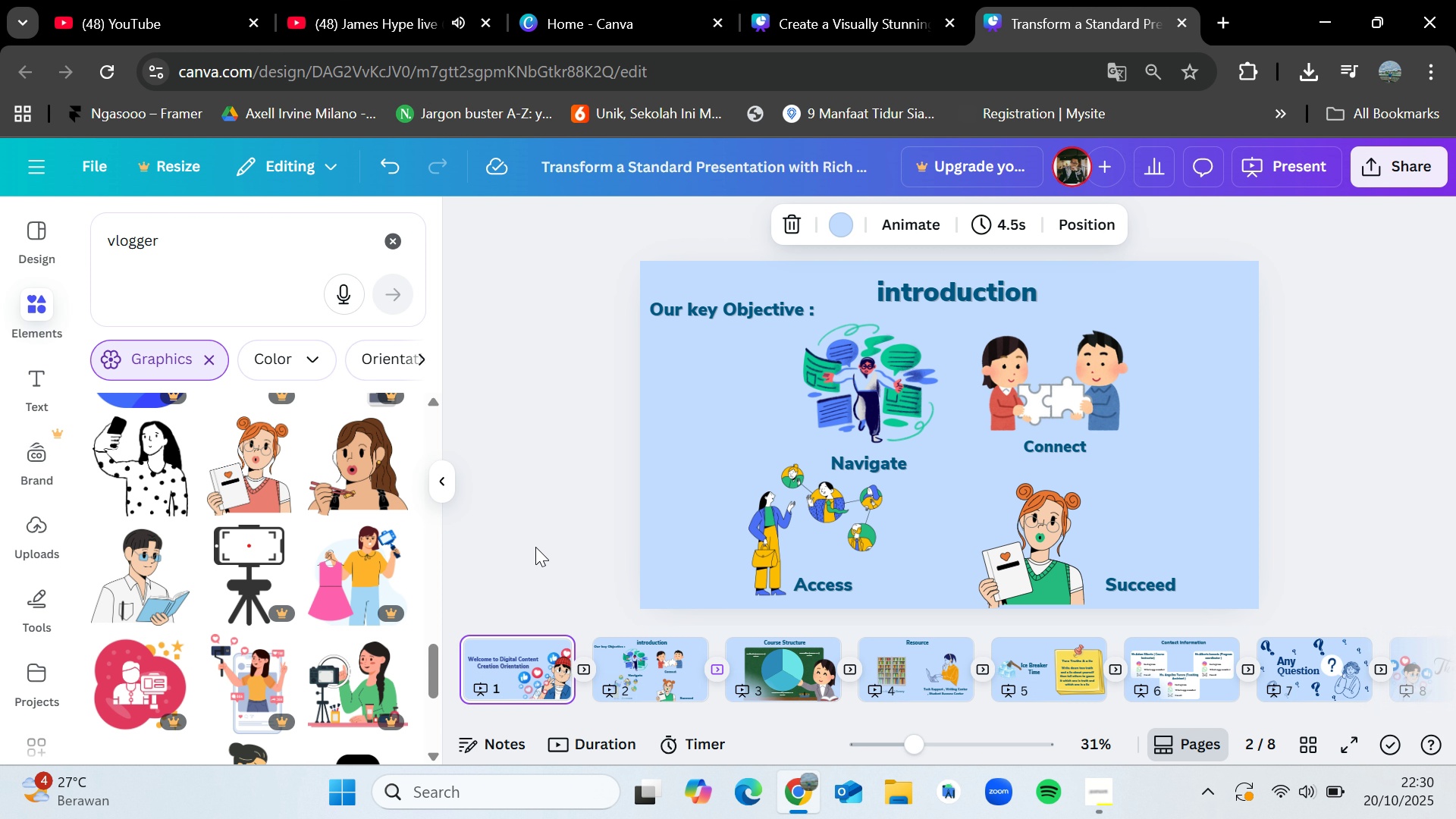 
key(ArrowLeft)
 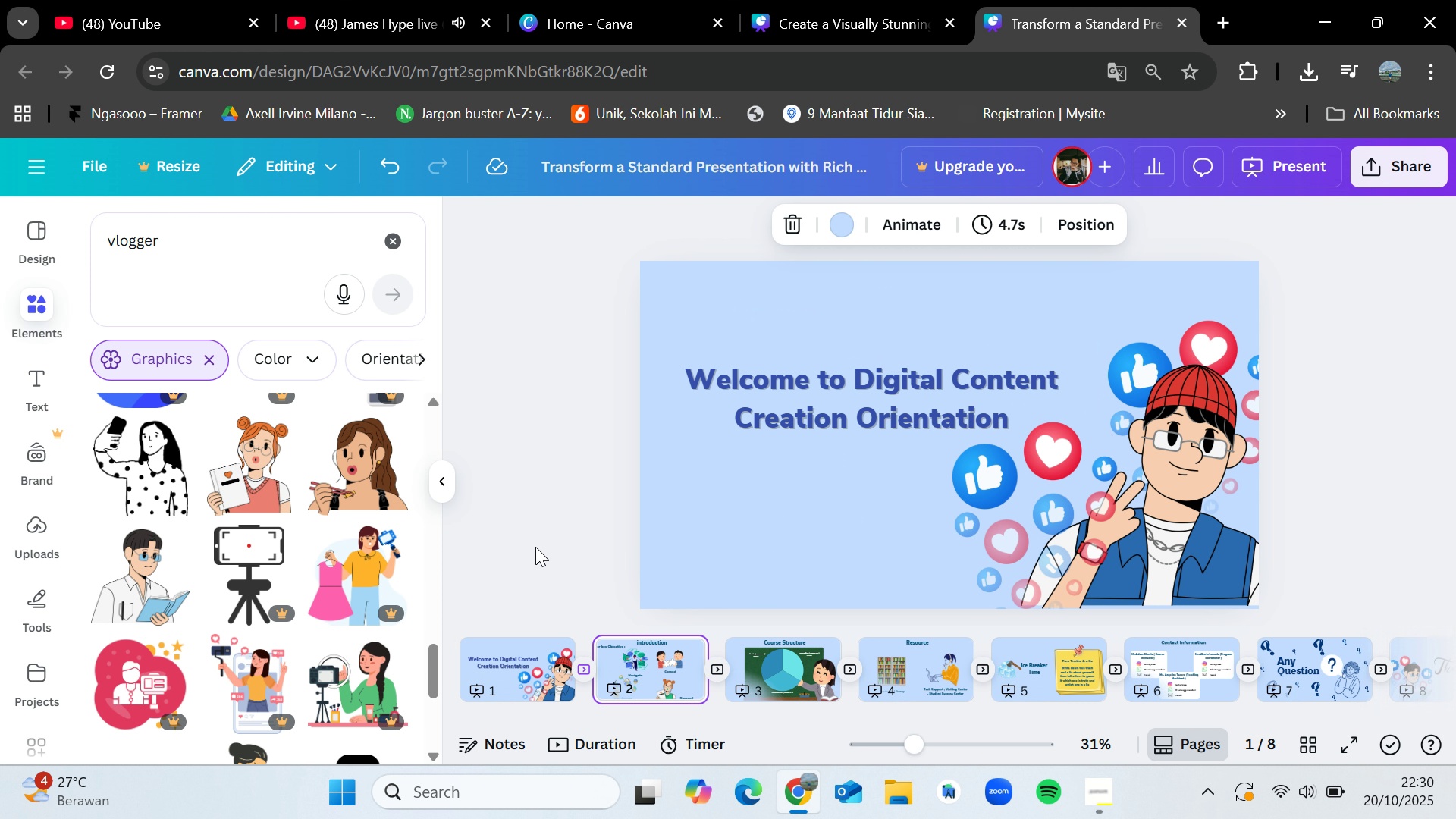 
key(ArrowRight)
 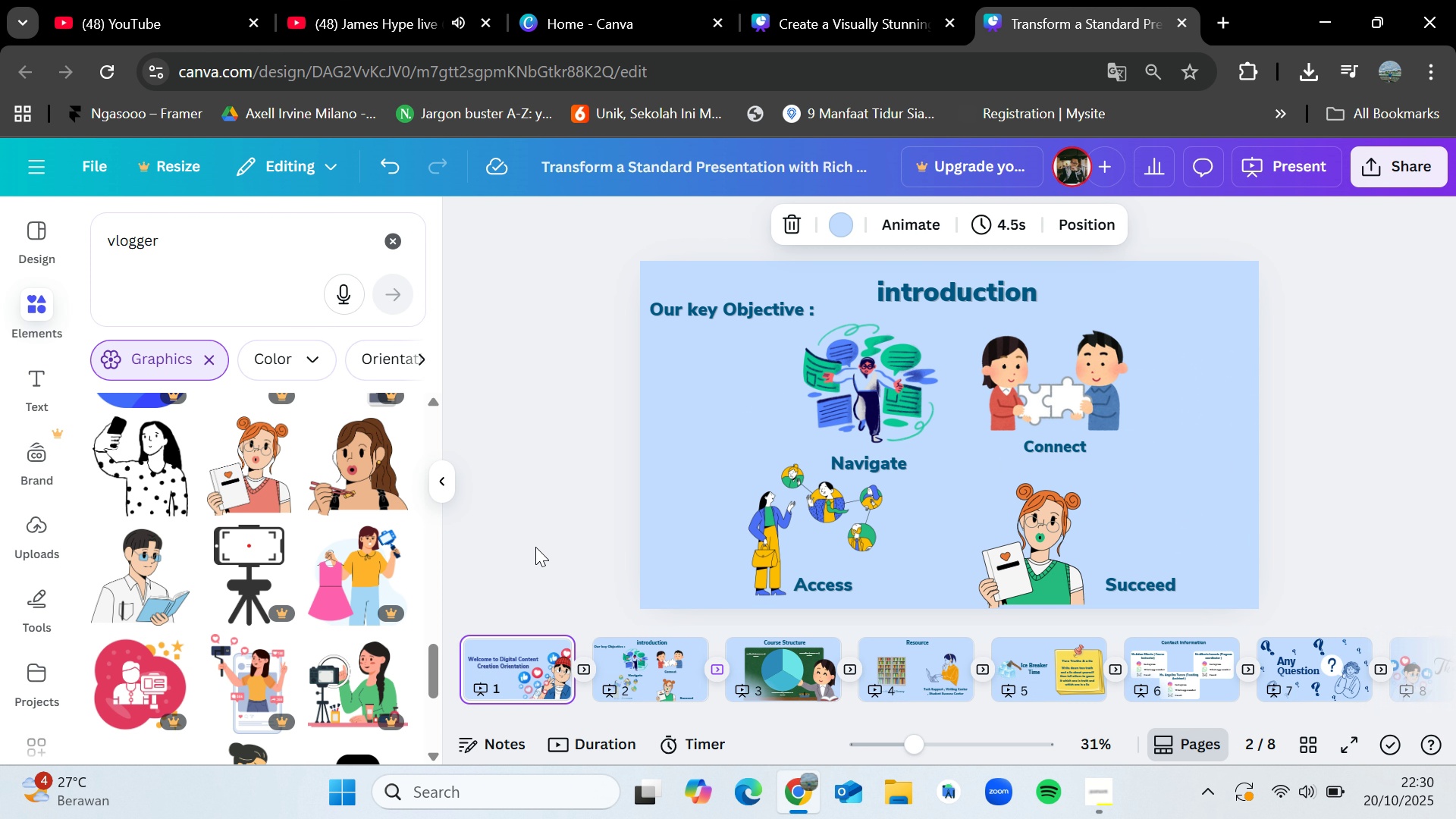 
key(ArrowLeft)
 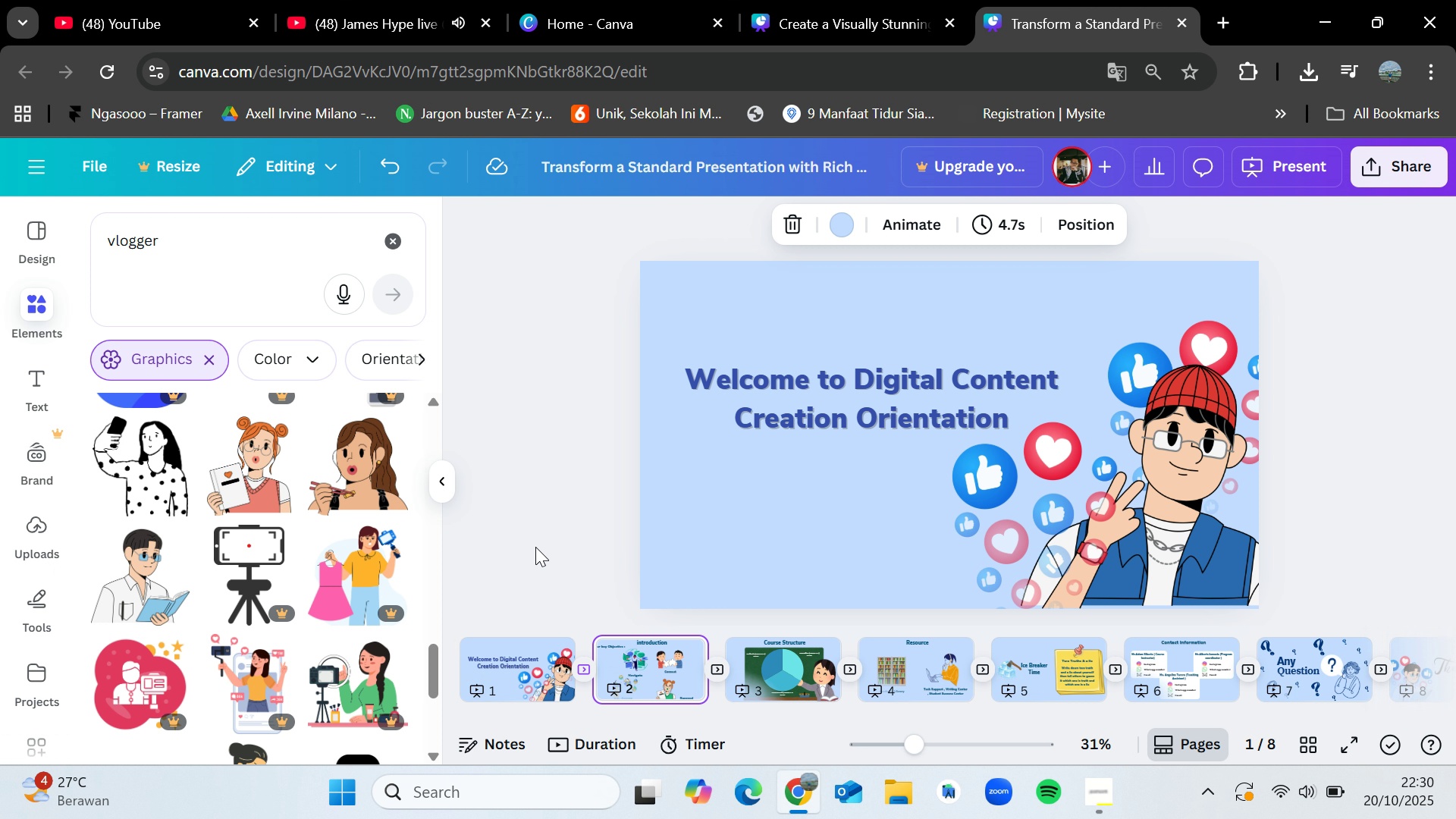 
key(ArrowRight)
 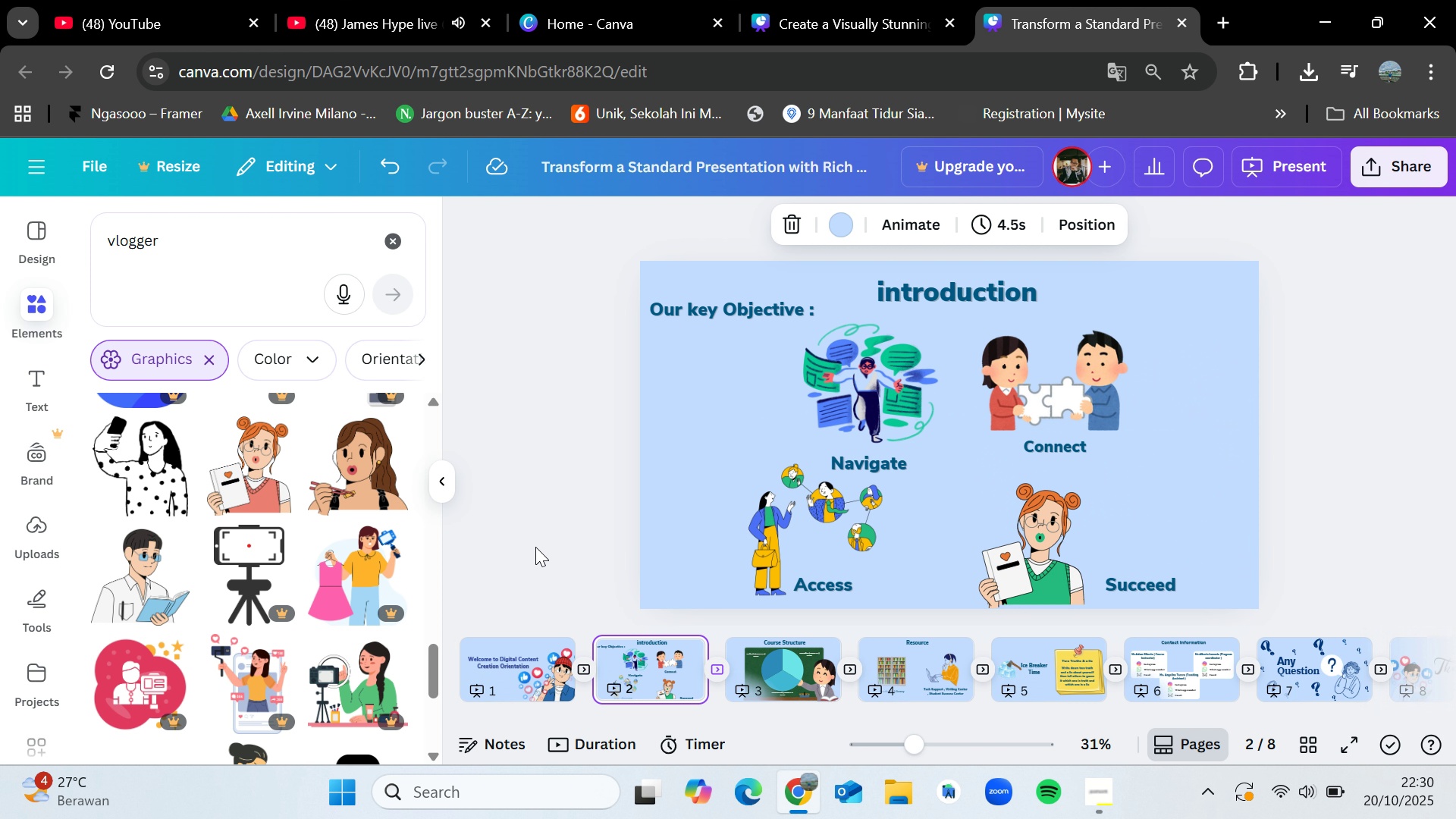 
key(ArrowRight)
 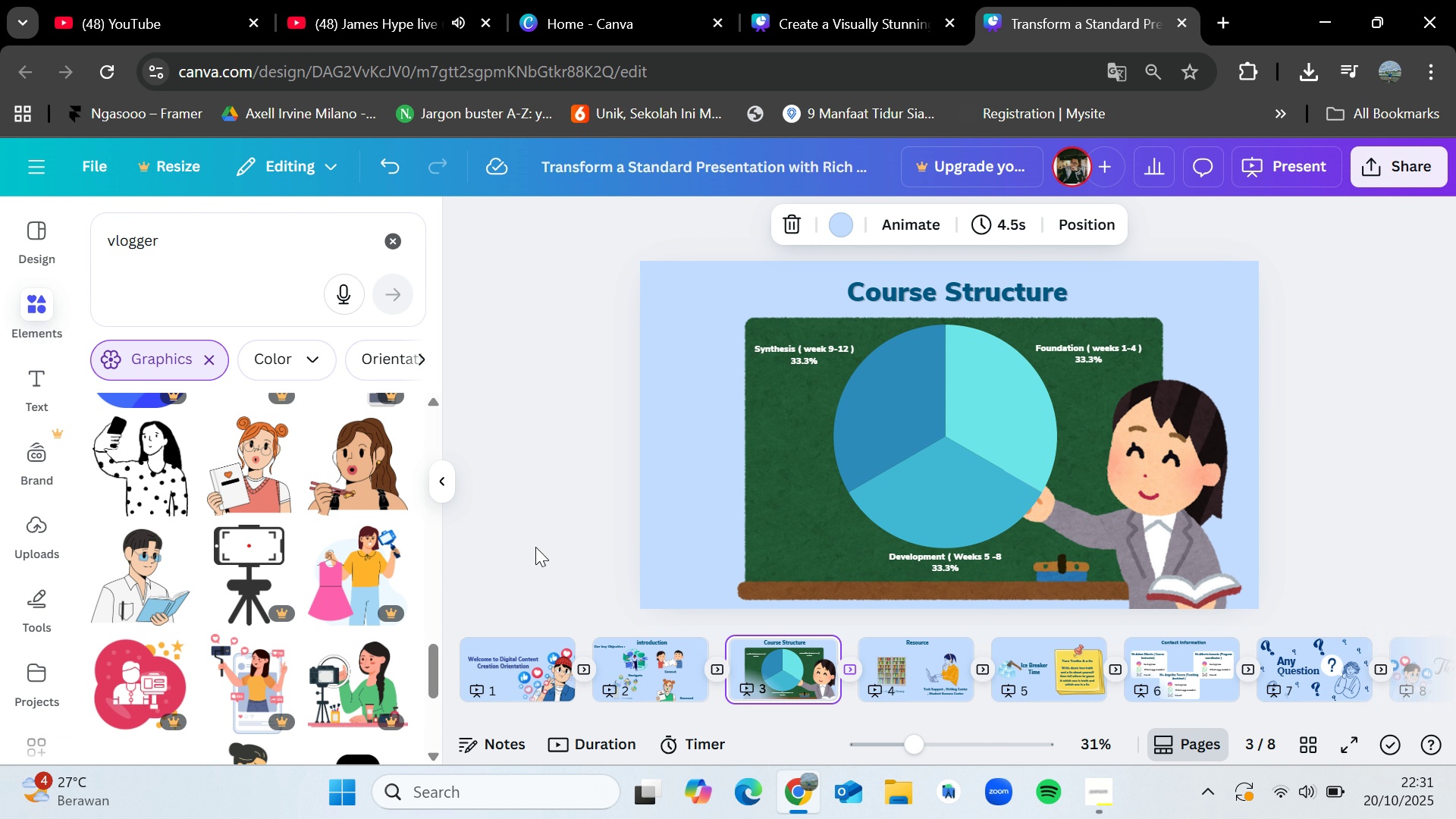 
wait(6.43)
 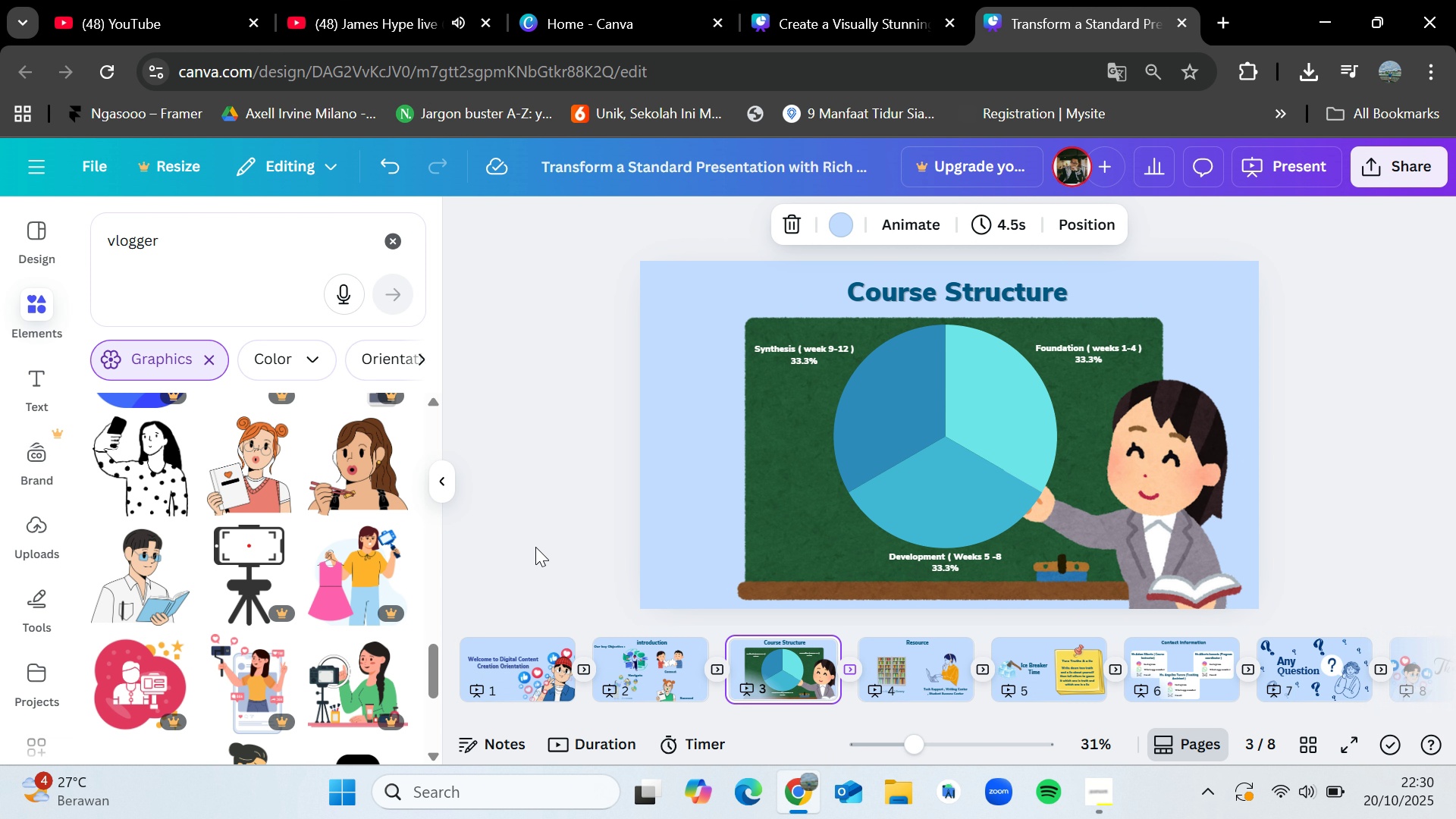 
key(ArrowRight)
 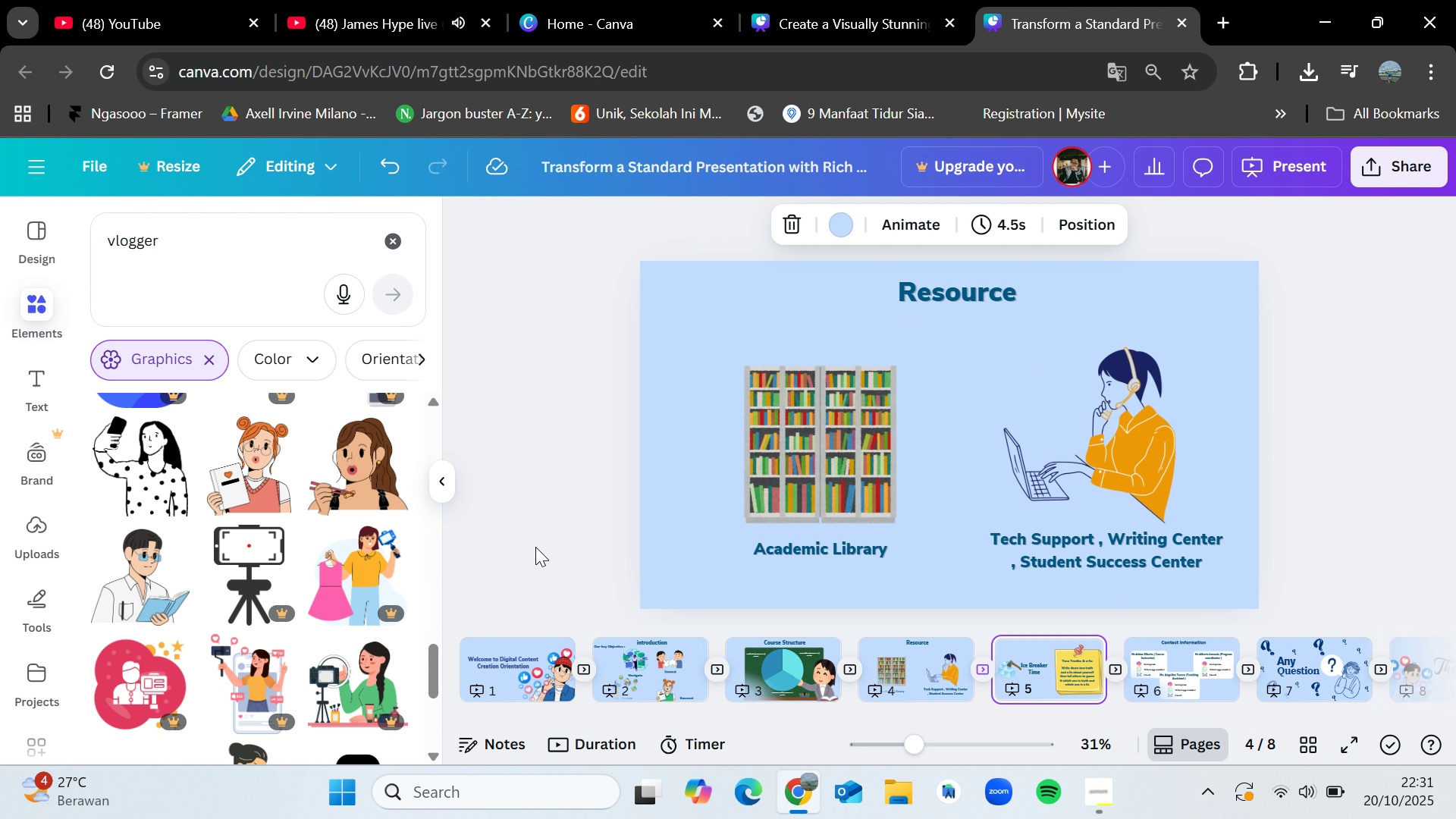 
key(ArrowRight)
 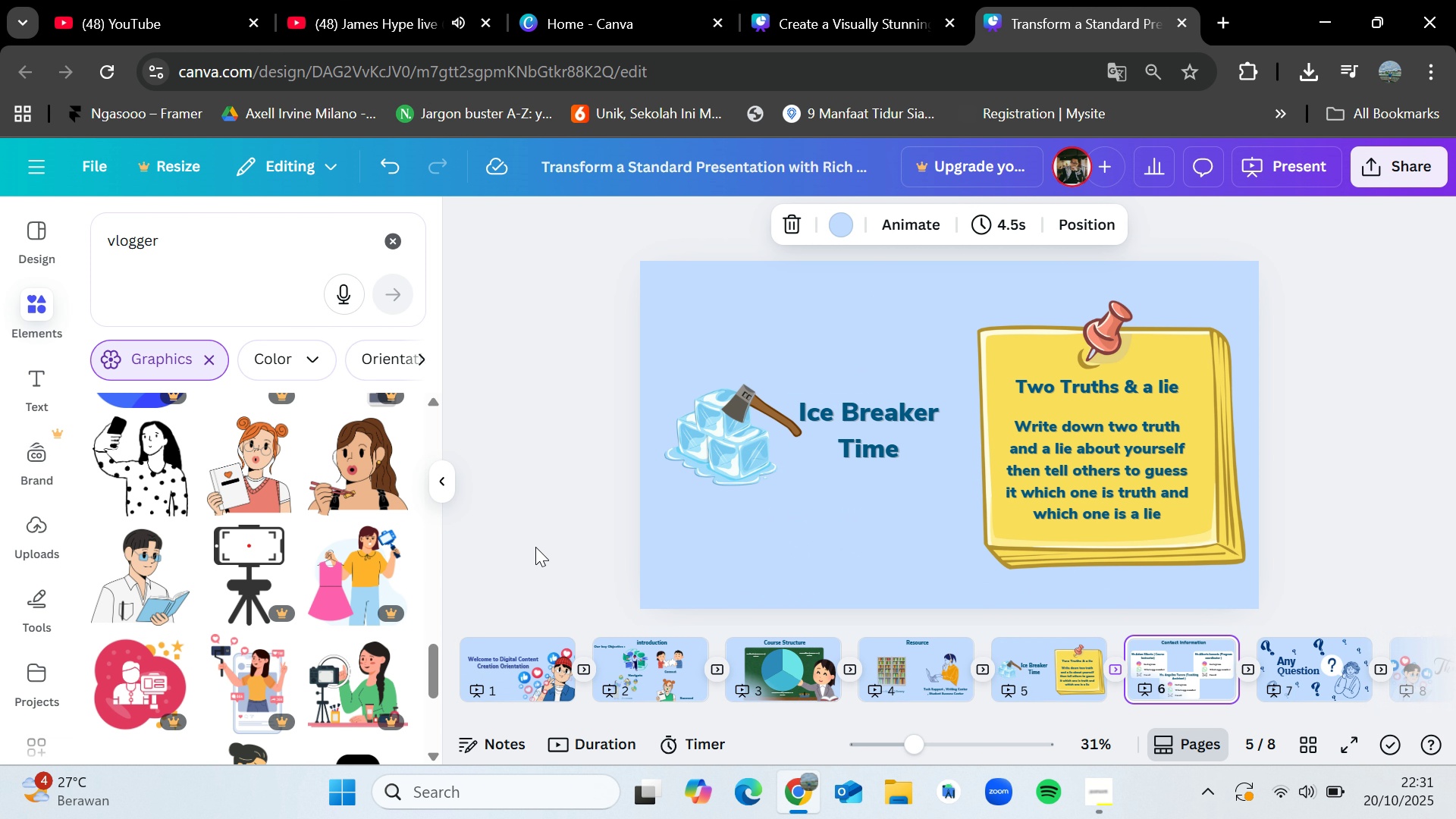 
key(ArrowRight)
 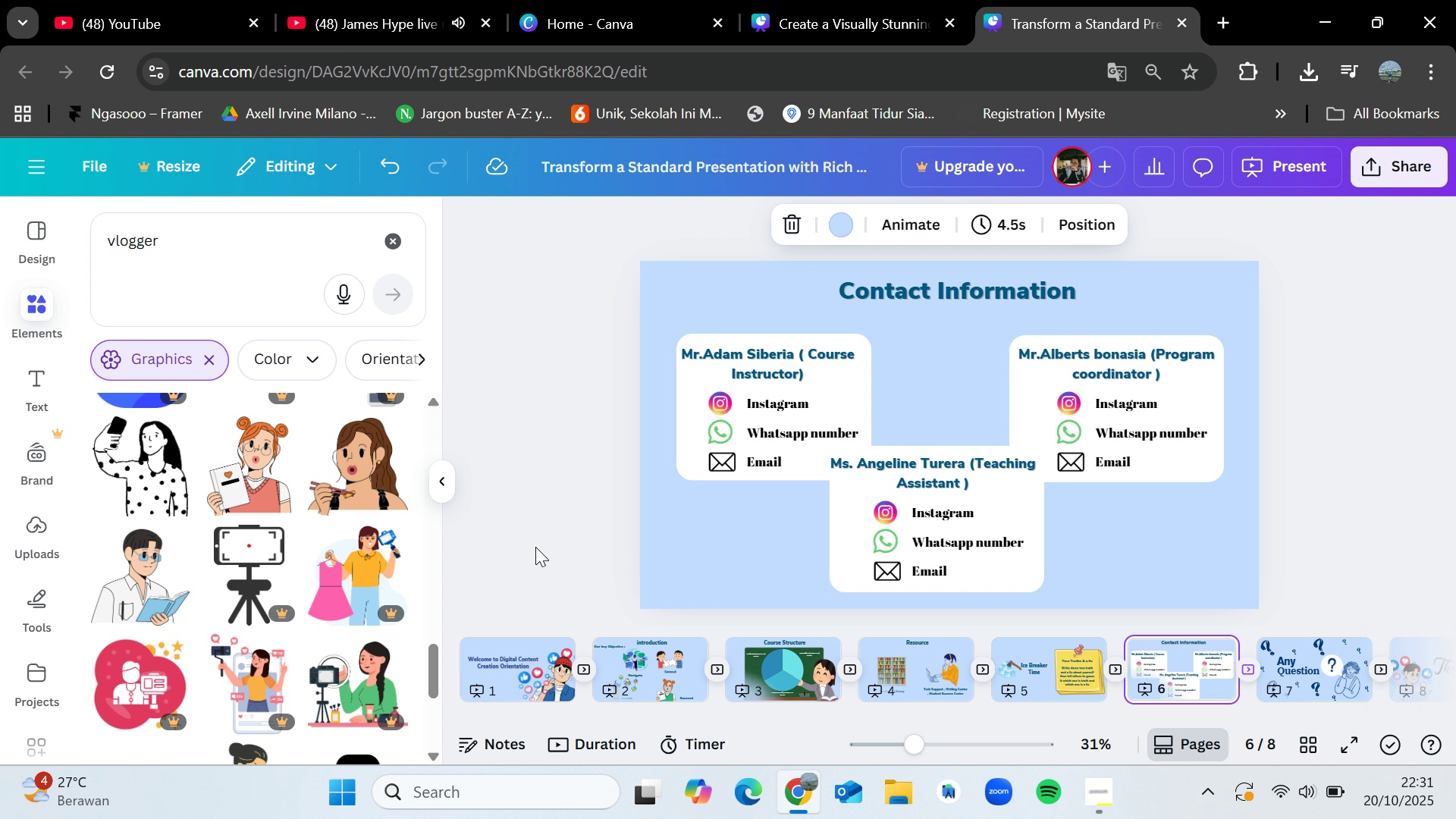 
wait(13.96)
 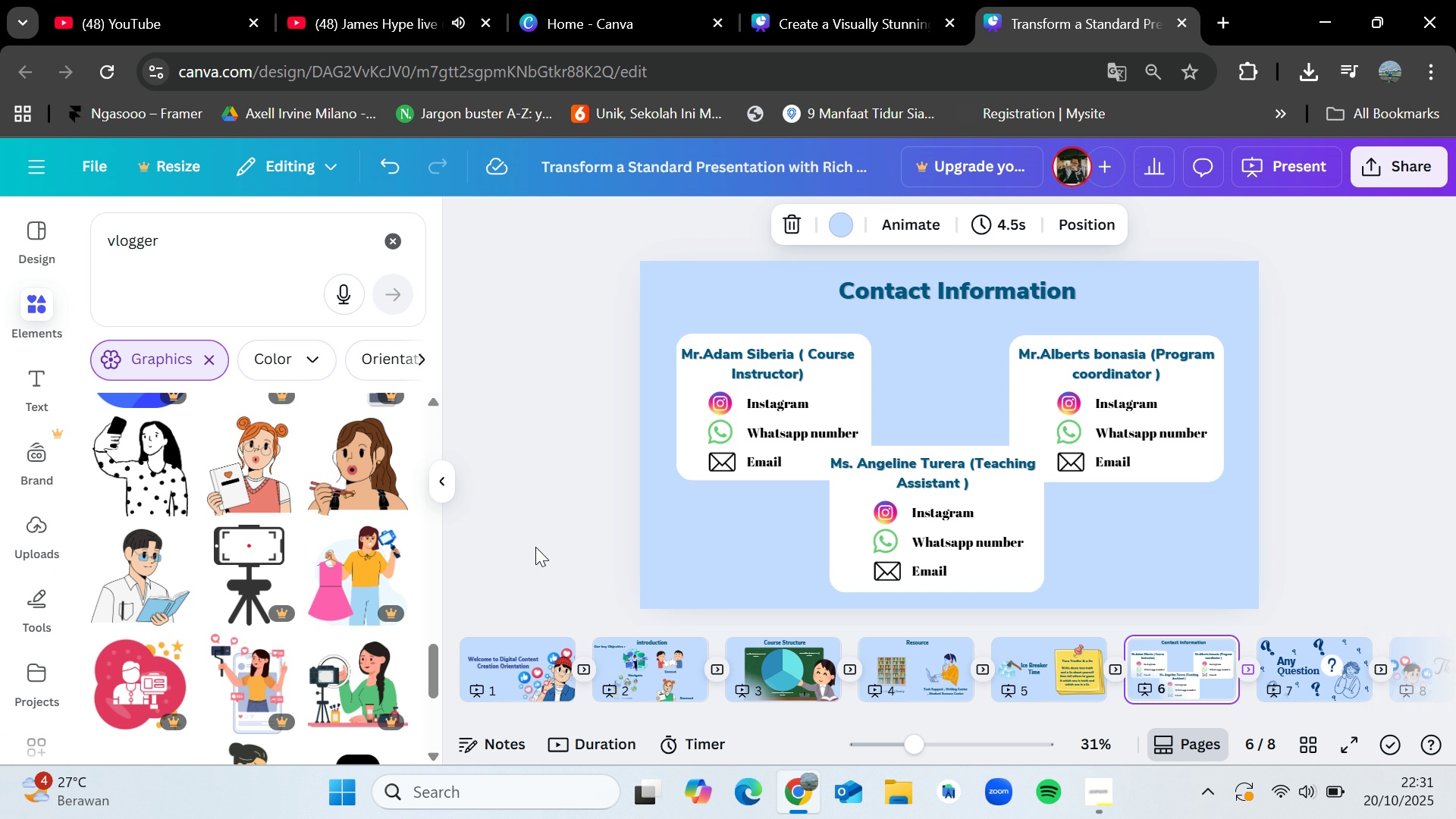 
key(ArrowRight)
 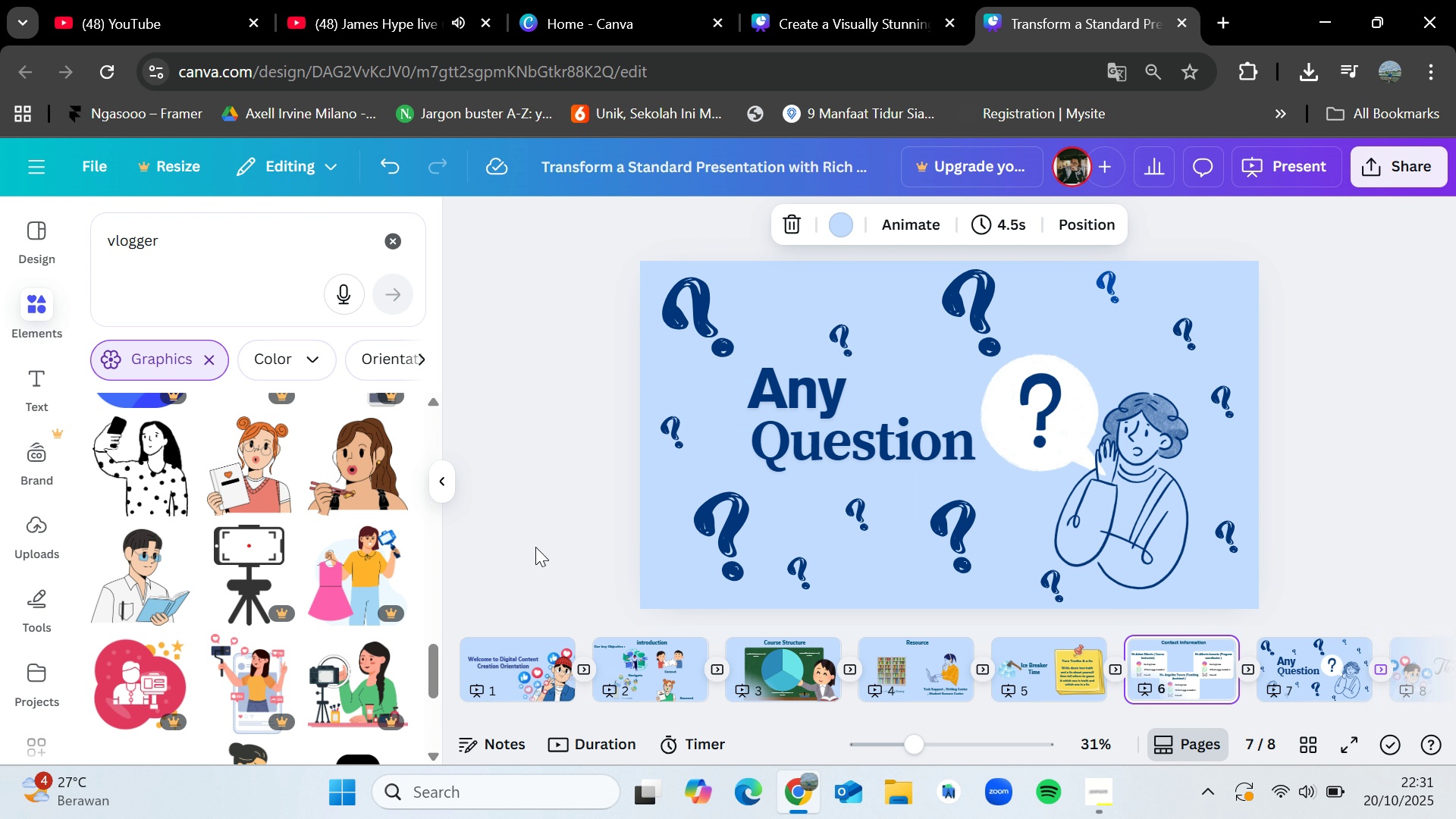 
key(ArrowLeft)
 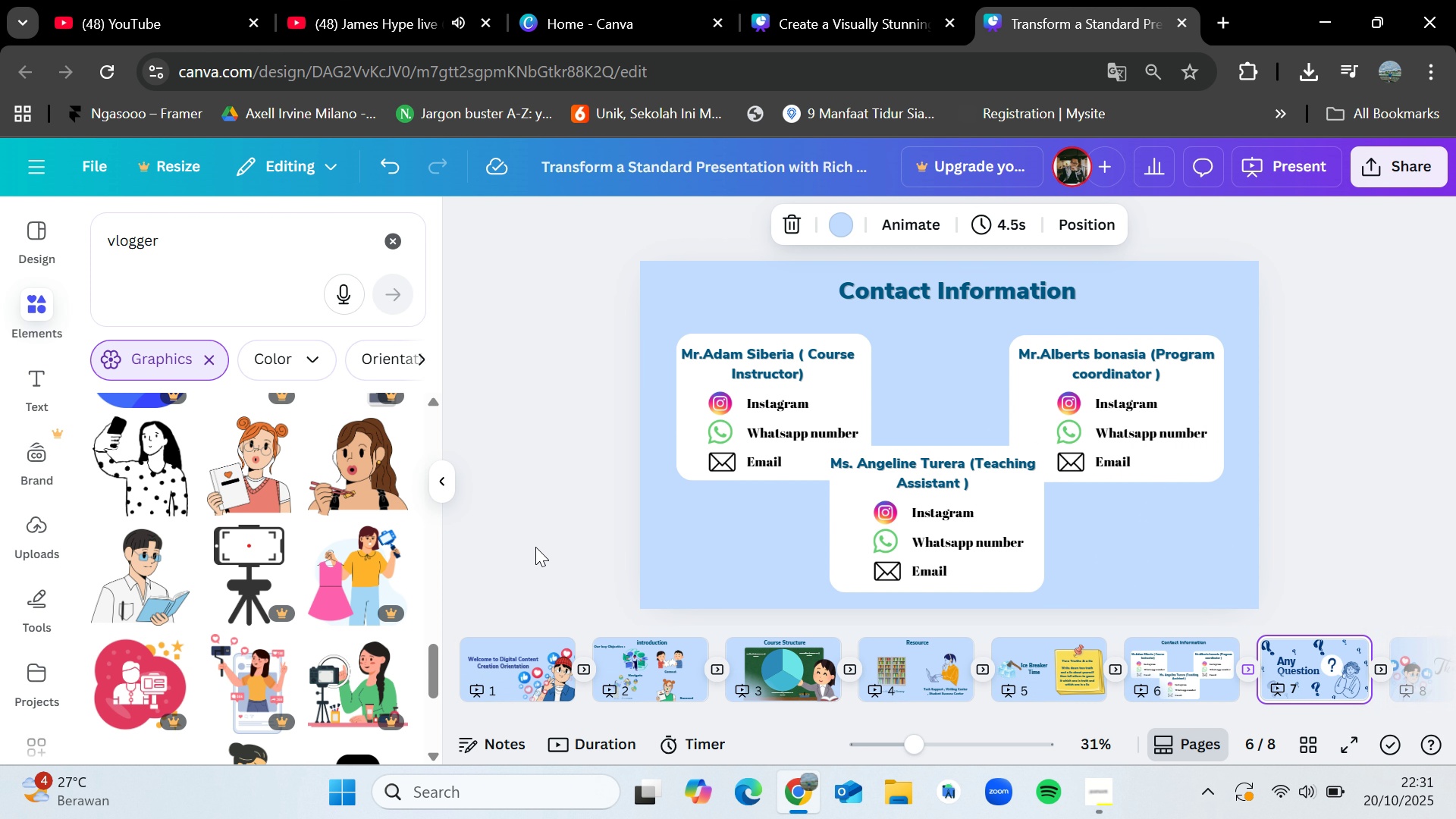 
key(ArrowRight)
 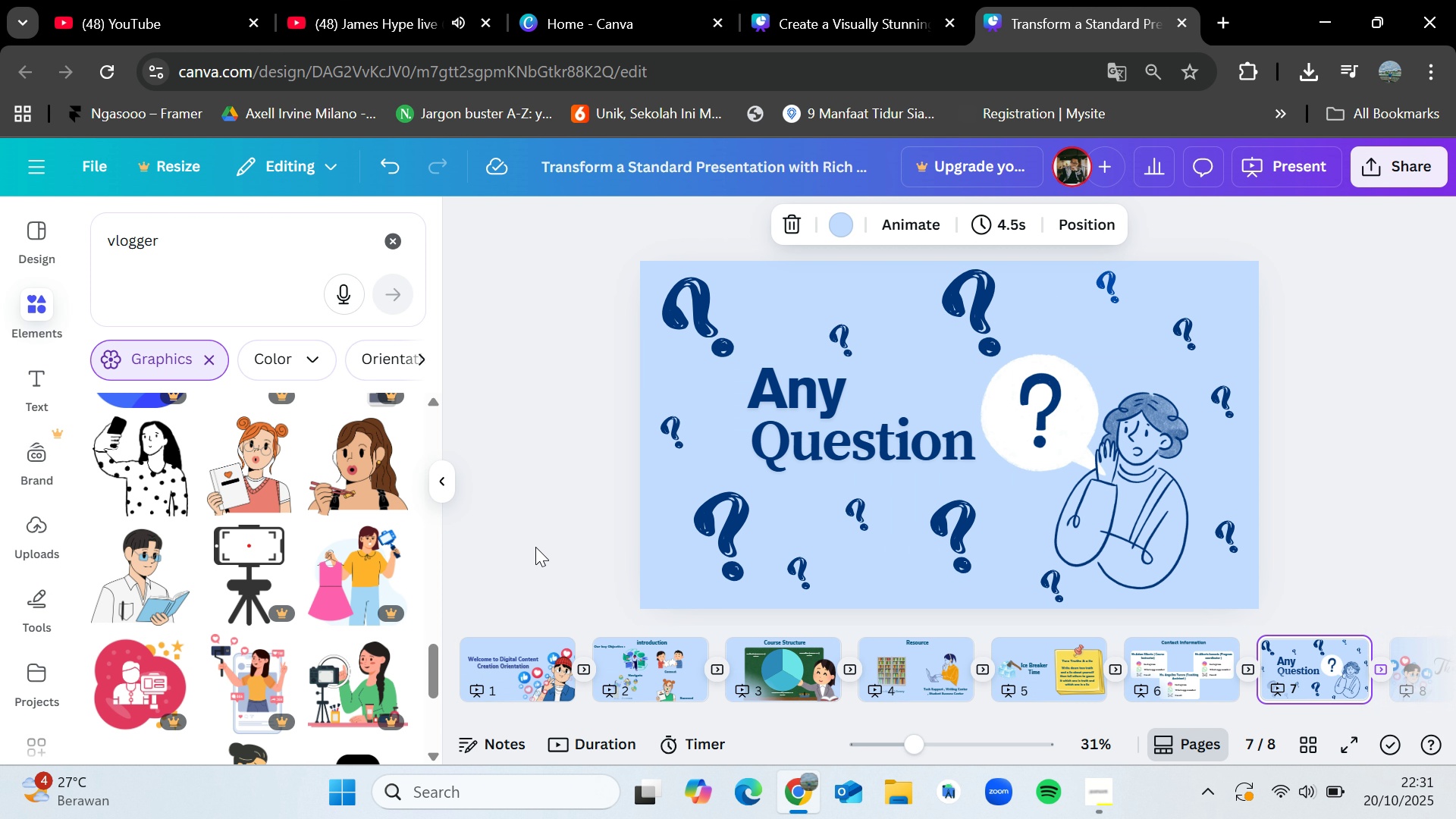 
key(ArrowRight)
 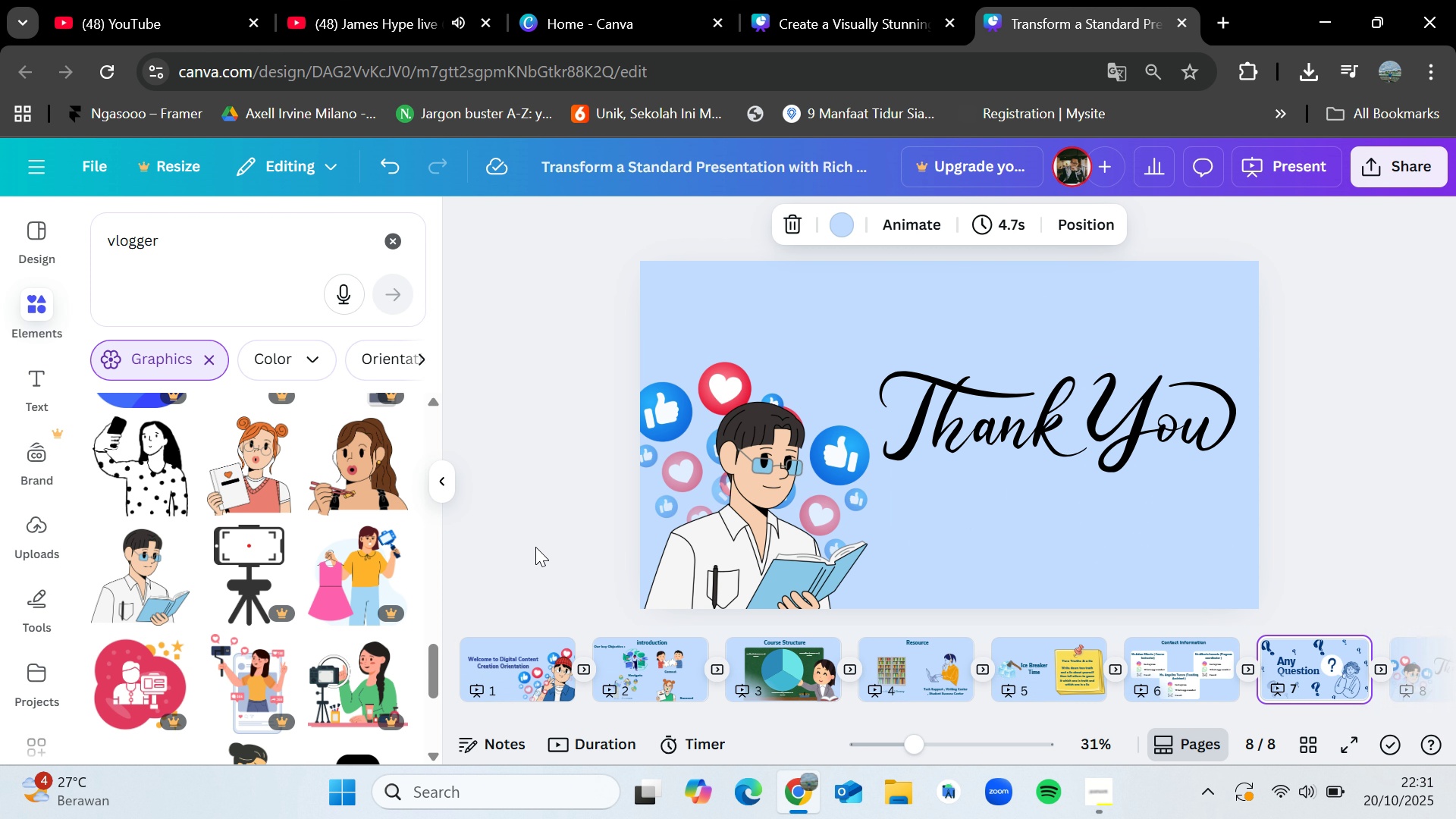 
key(ArrowLeft)
 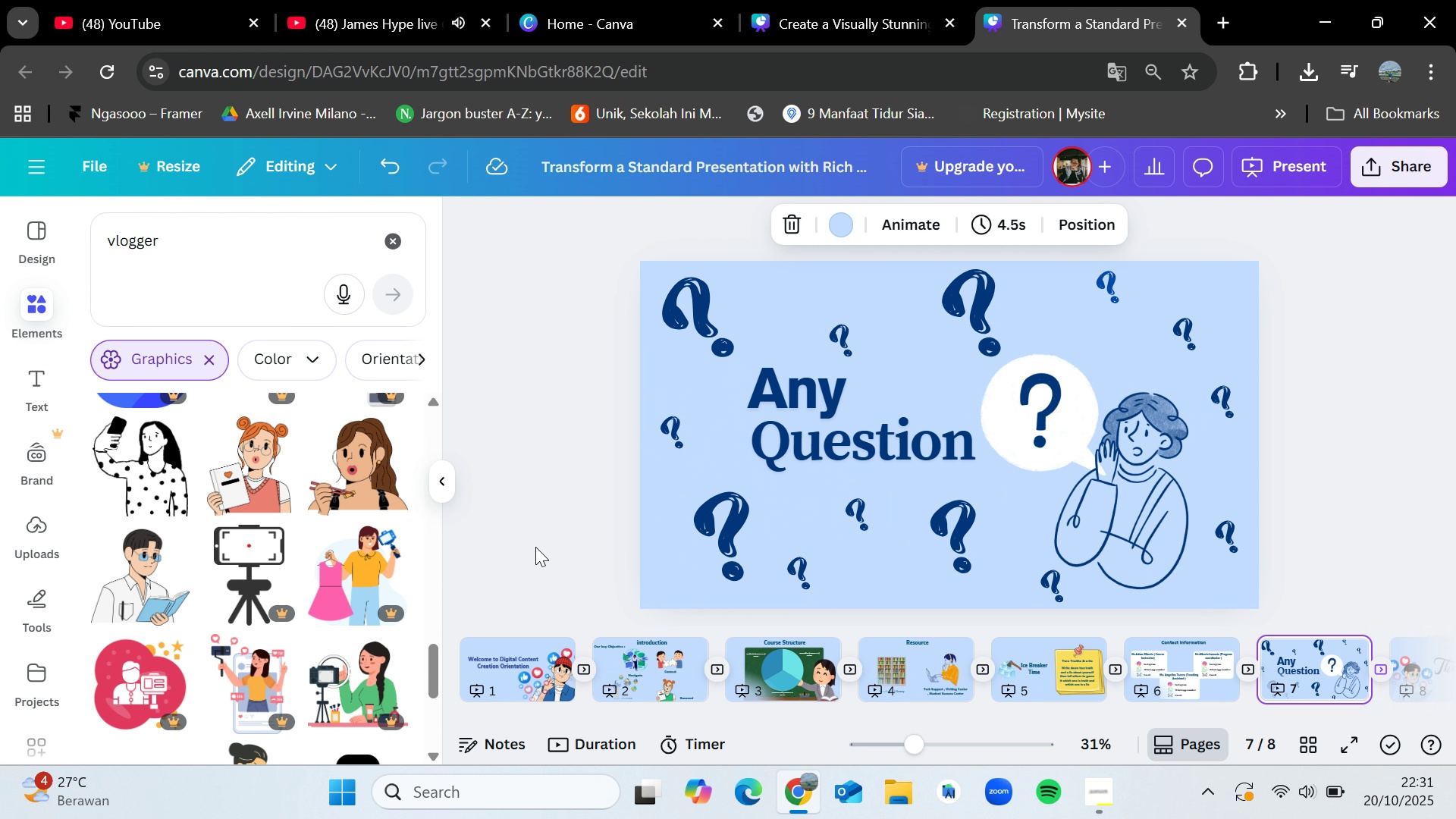 
key(ArrowLeft)
 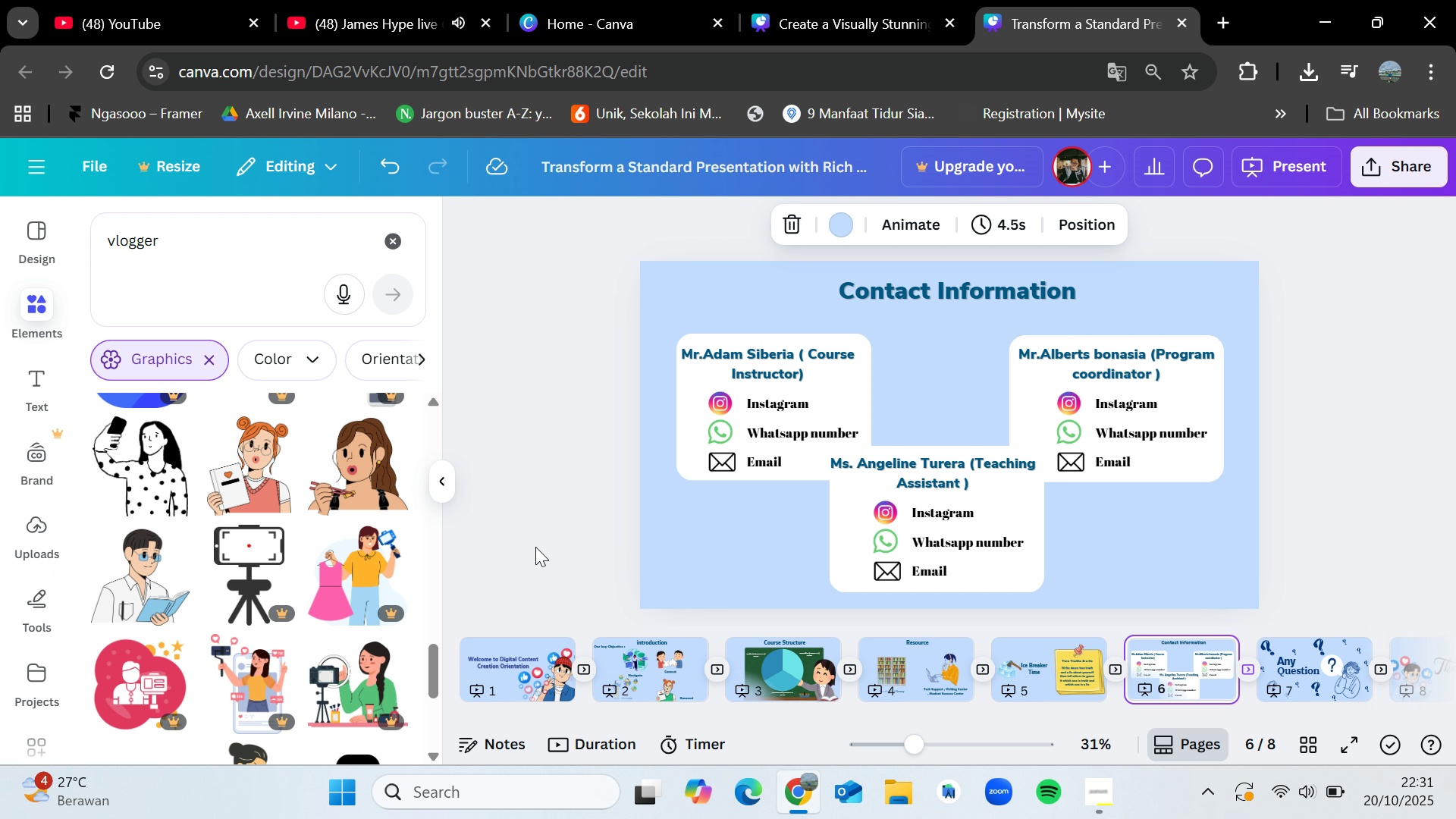 
wait(24.55)
 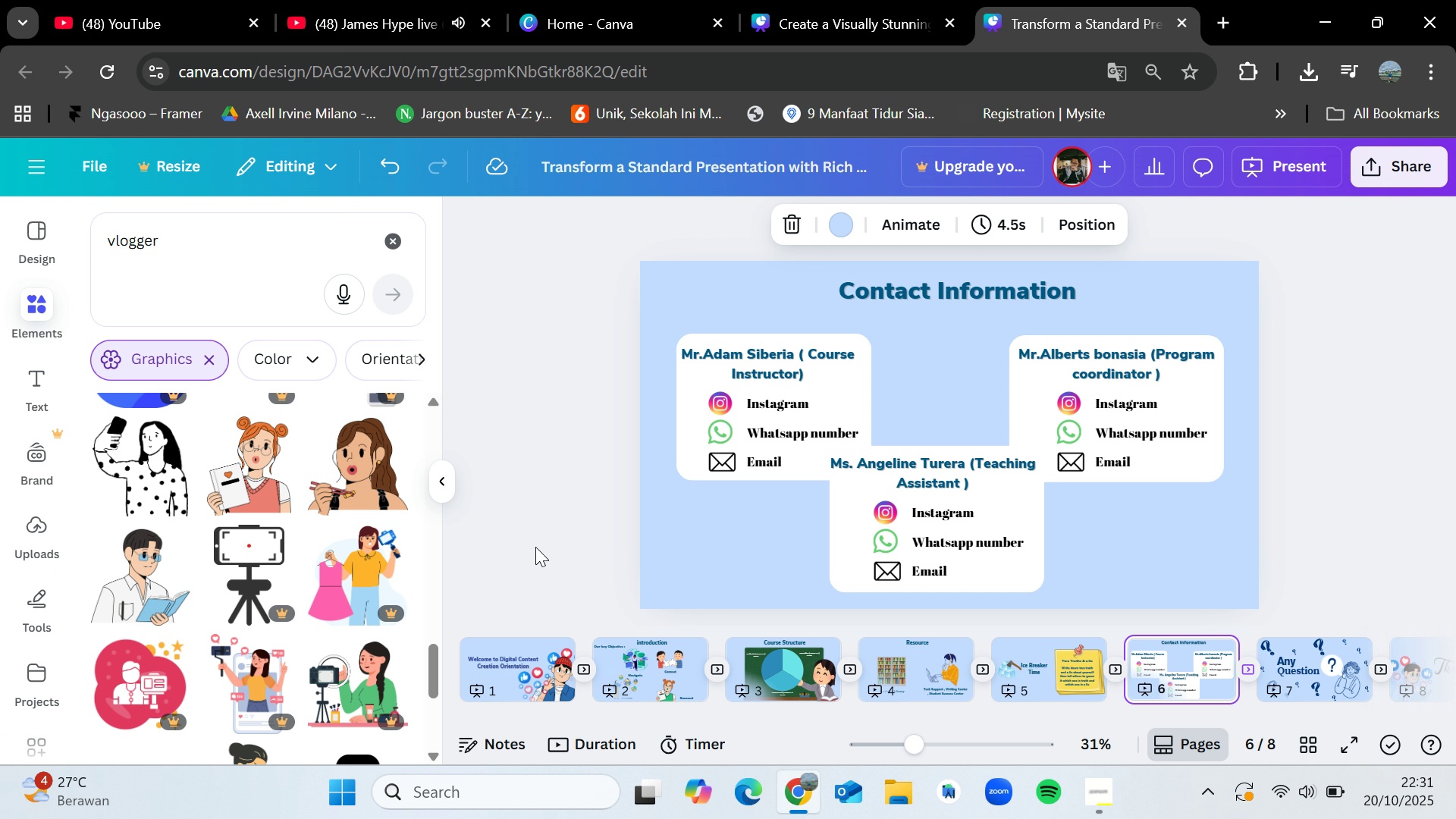 
key(ArrowRight)
 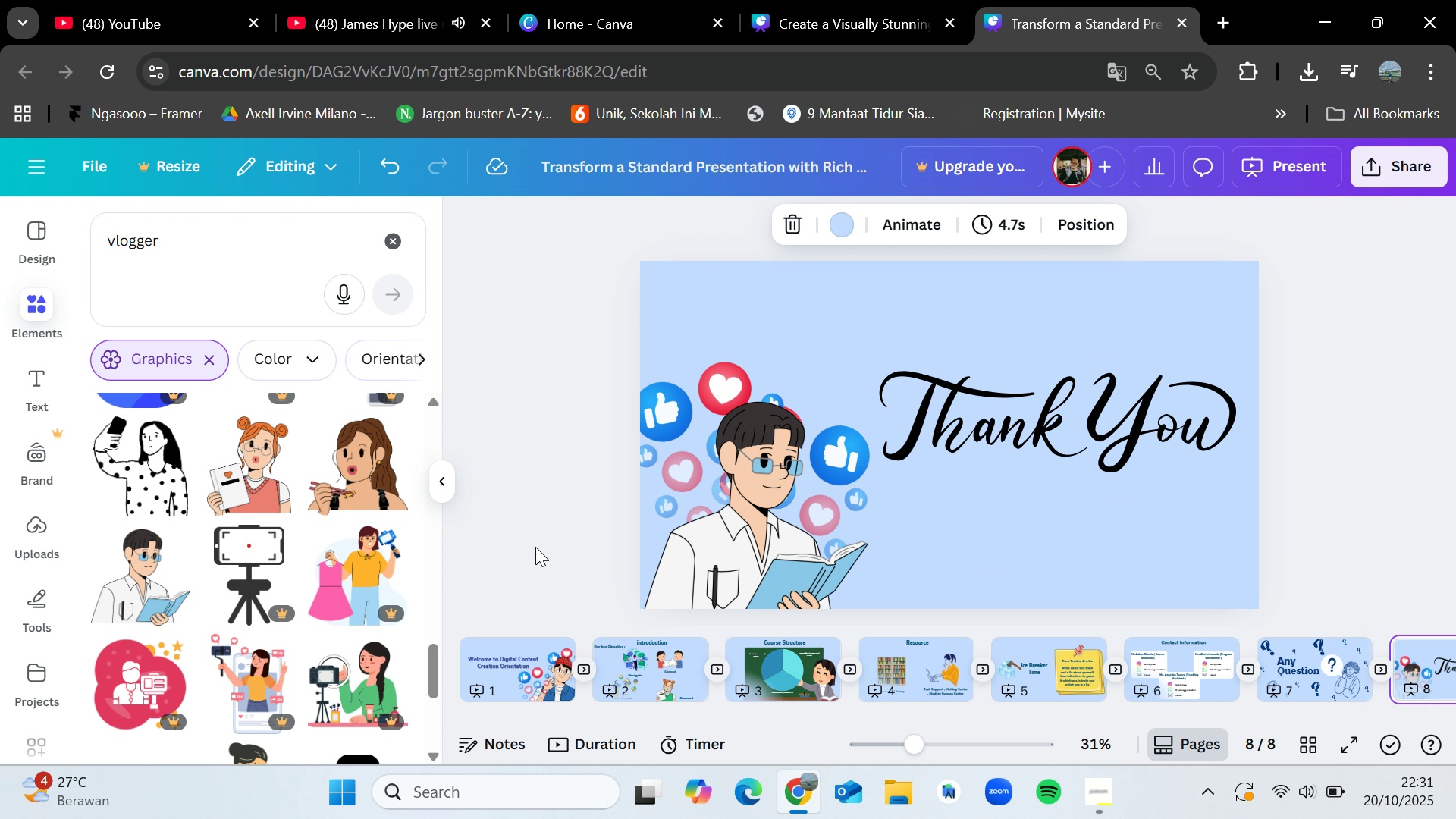 
key(ArrowRight)
 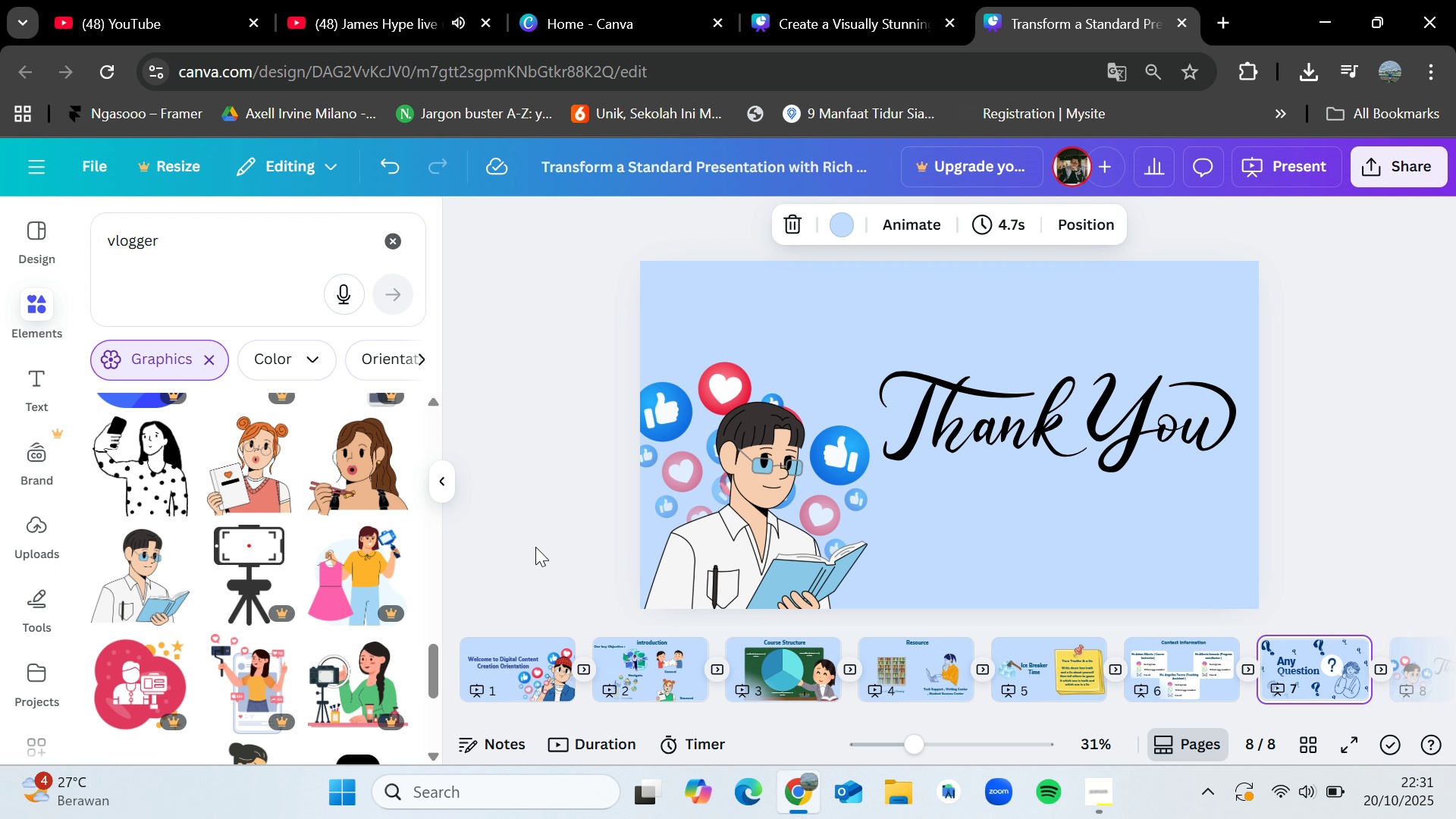 
key(ArrowLeft)
 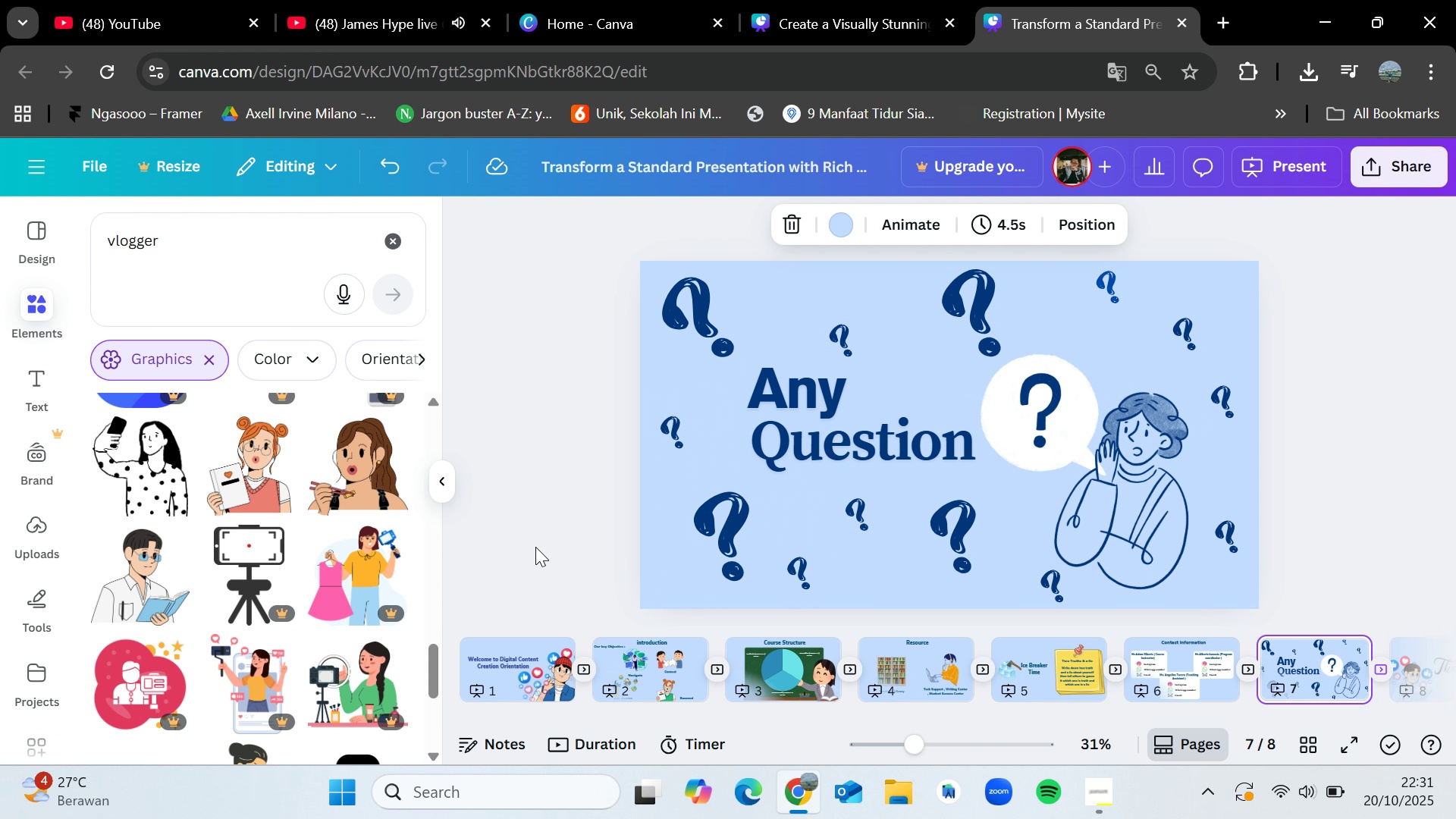 
key(ArrowLeft)
 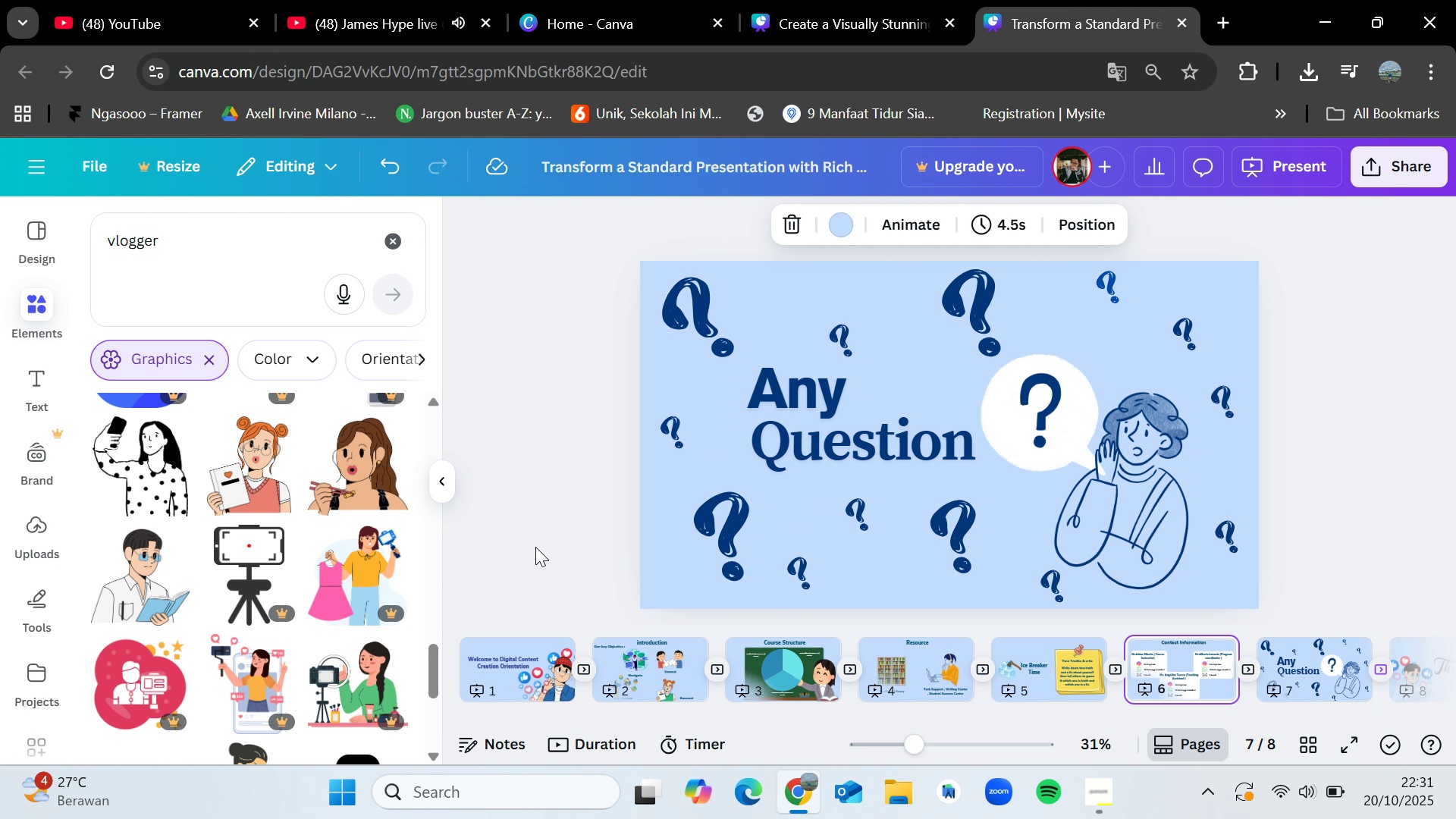 
key(ArrowLeft)
 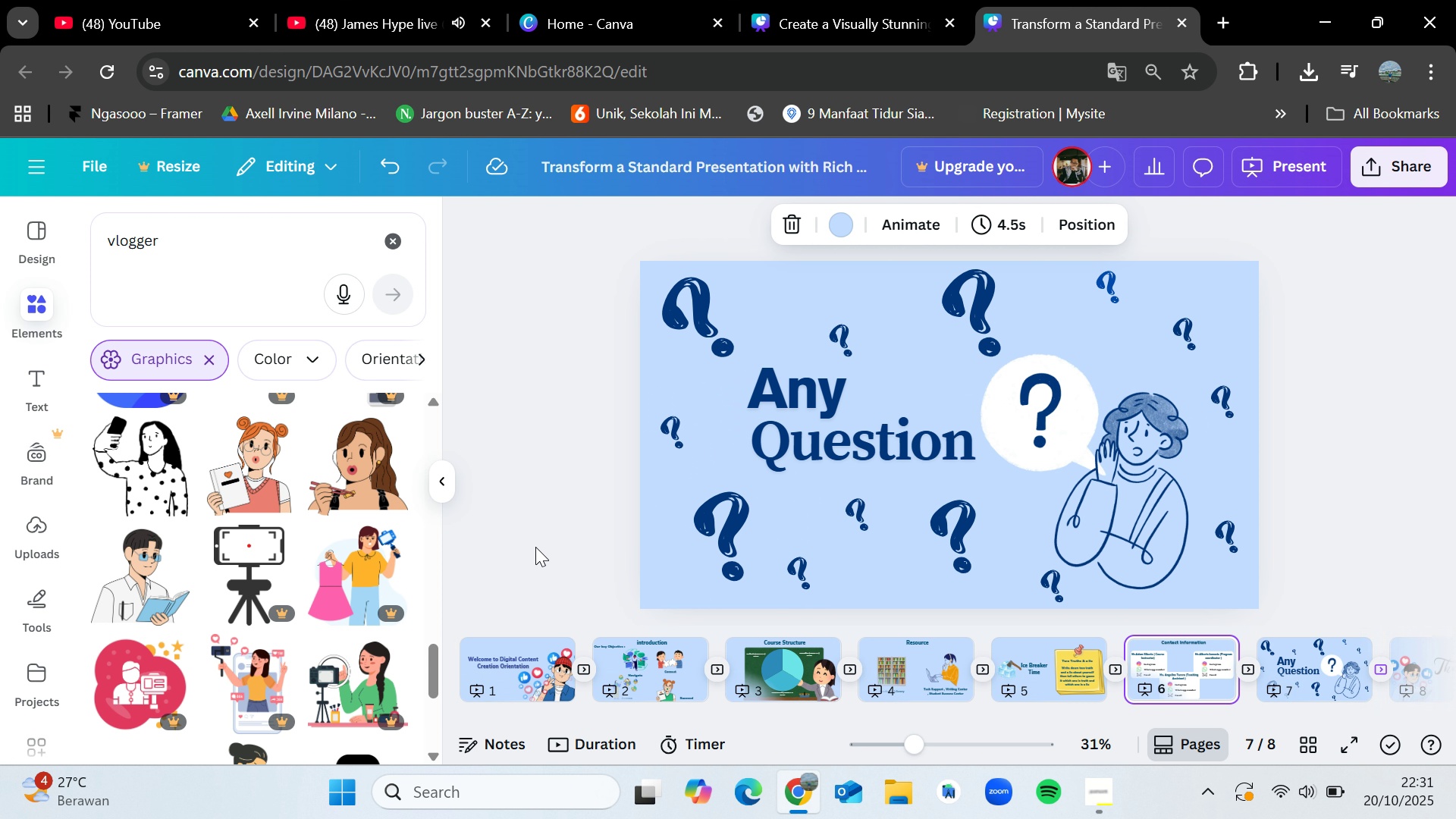 
key(ArrowLeft)
 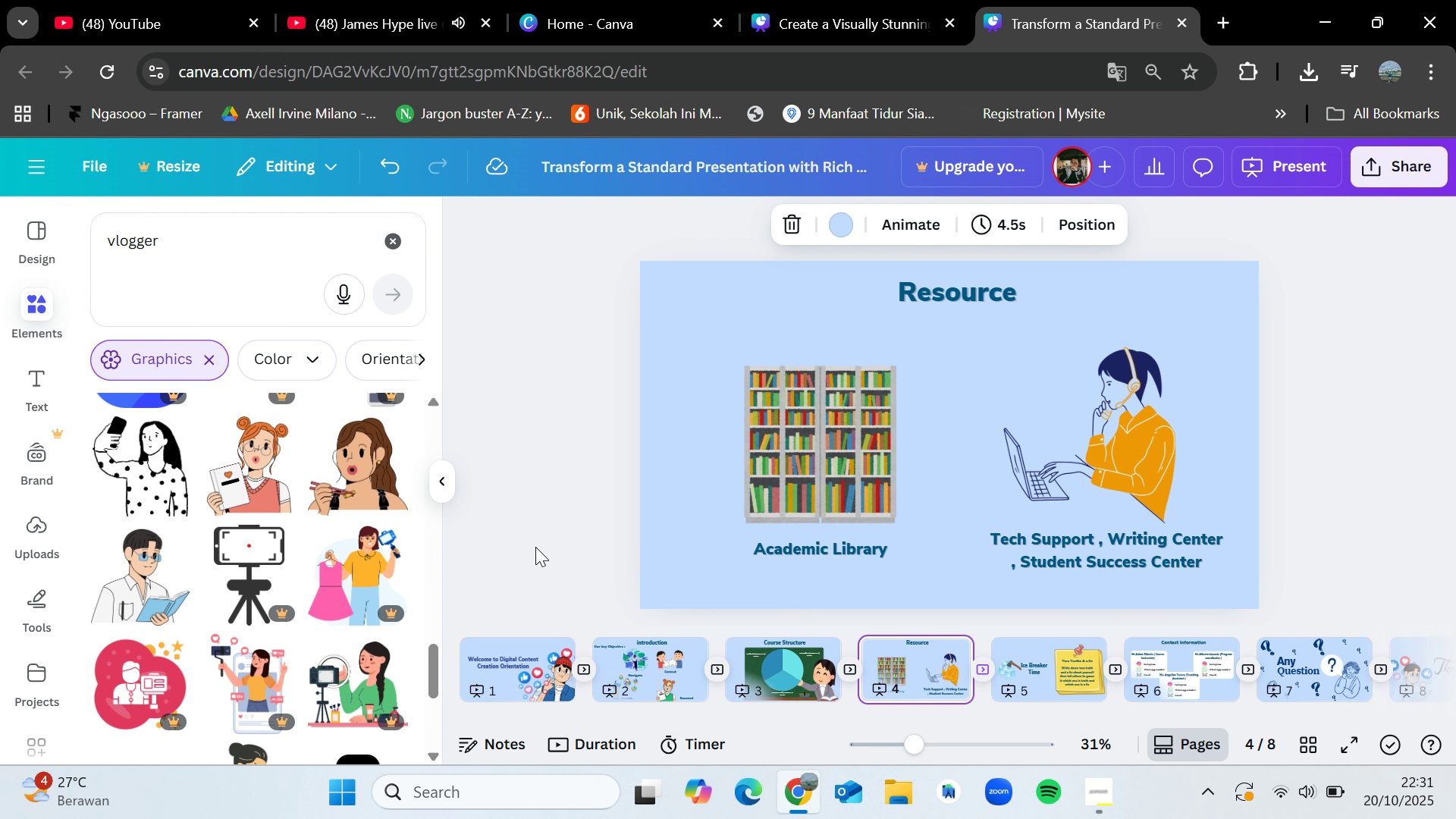 
key(ArrowLeft)
 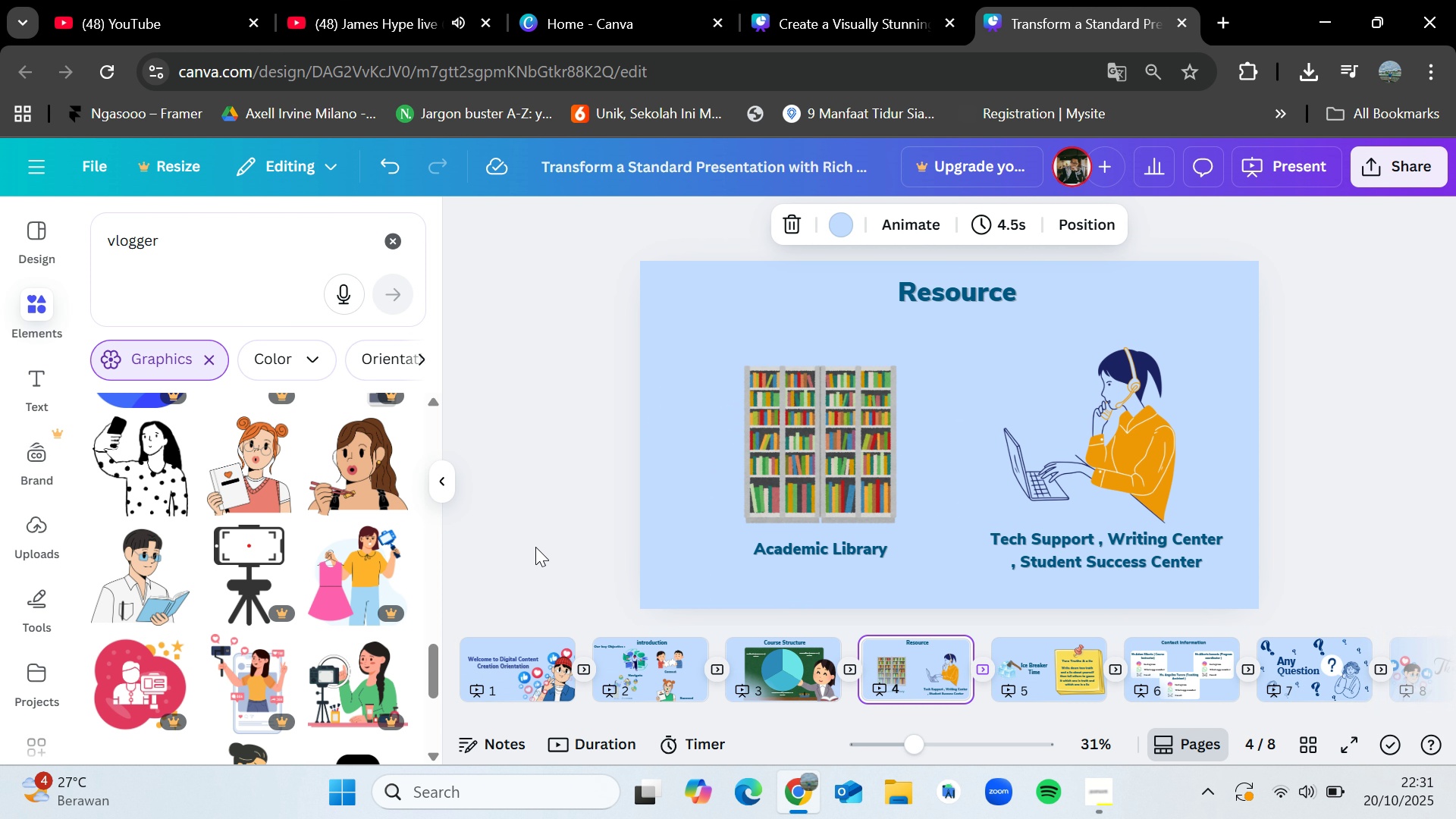 
key(ArrowRight)
 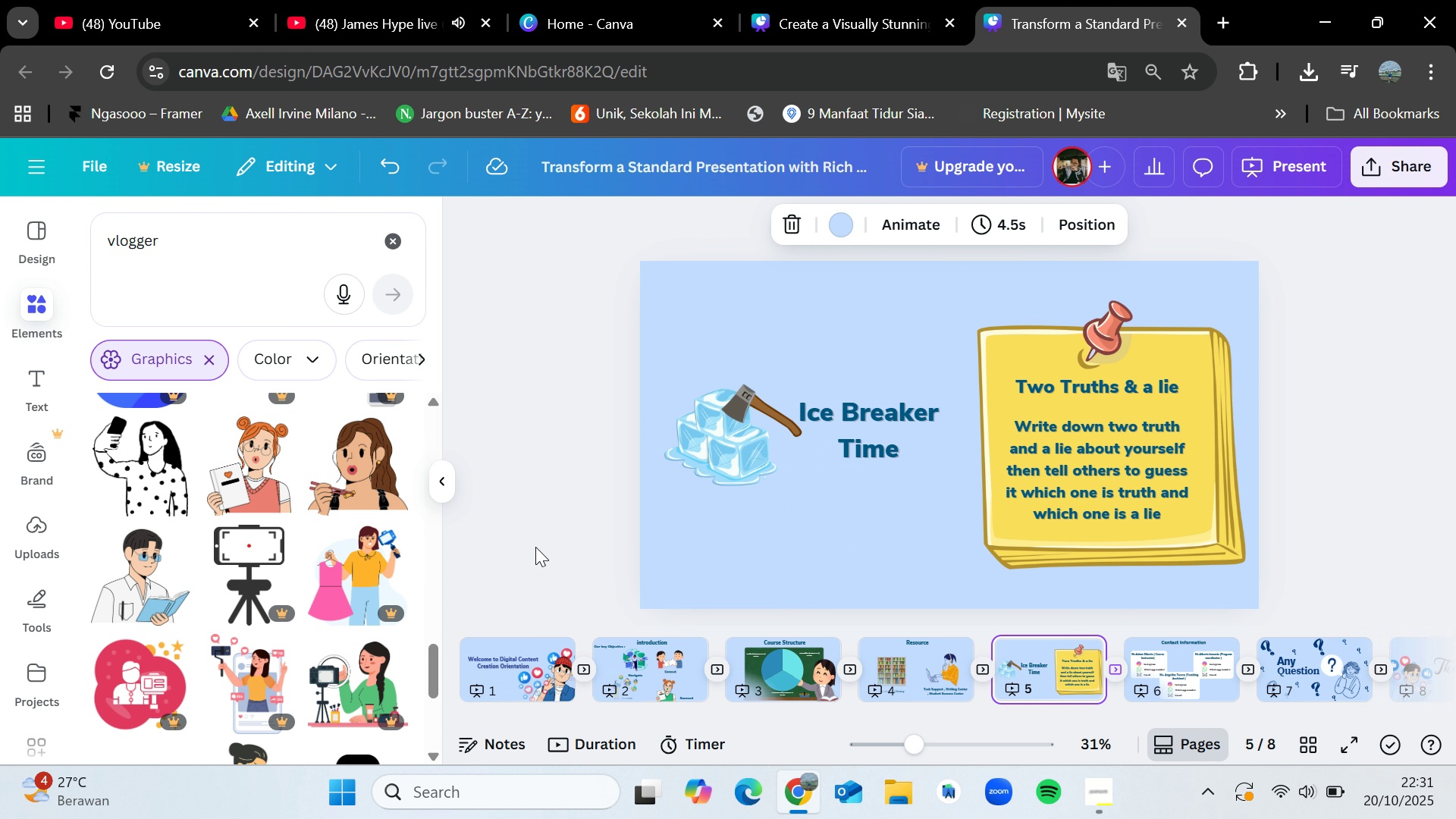 
key(ArrowRight)
 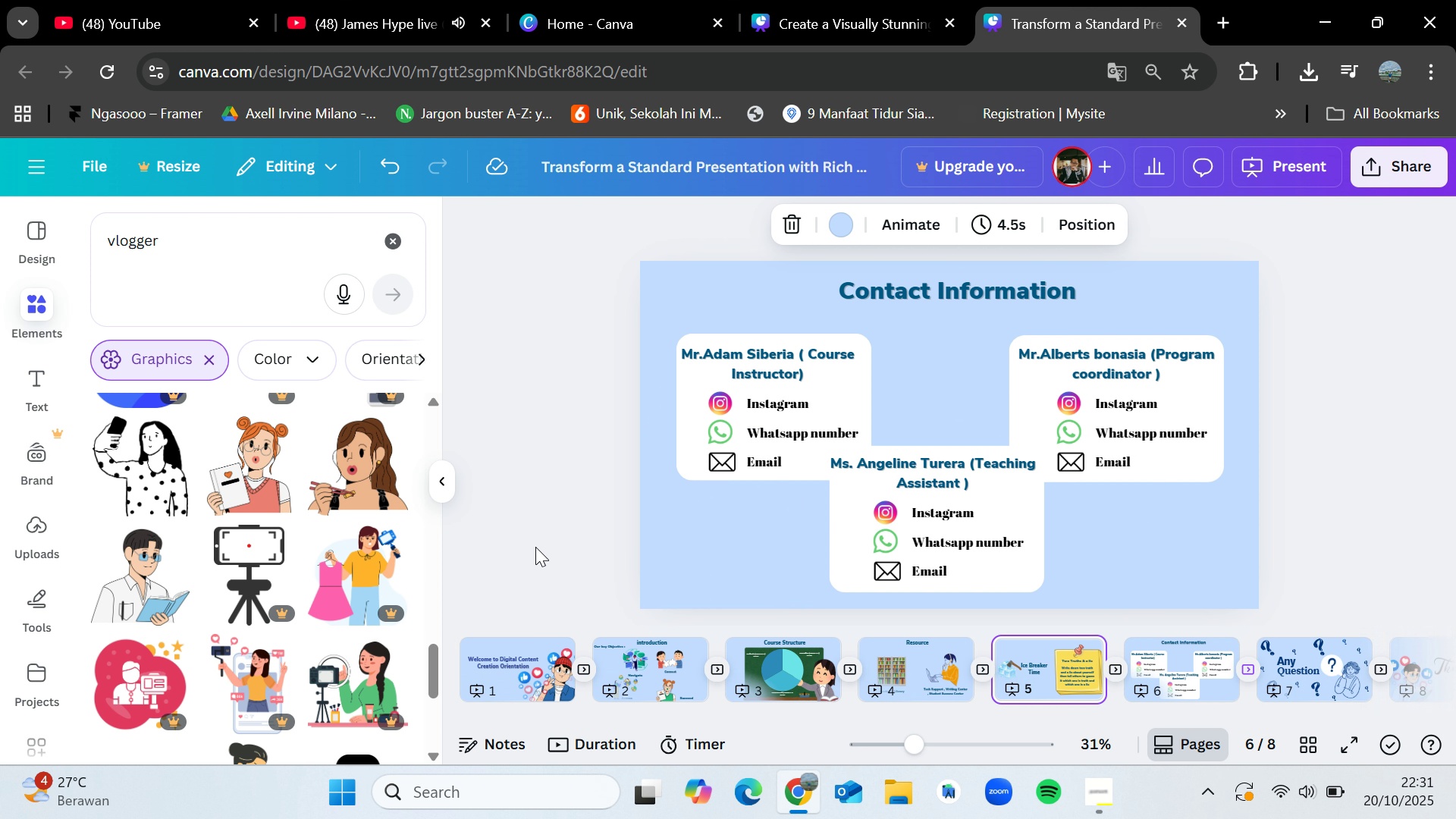 
key(ArrowLeft)
 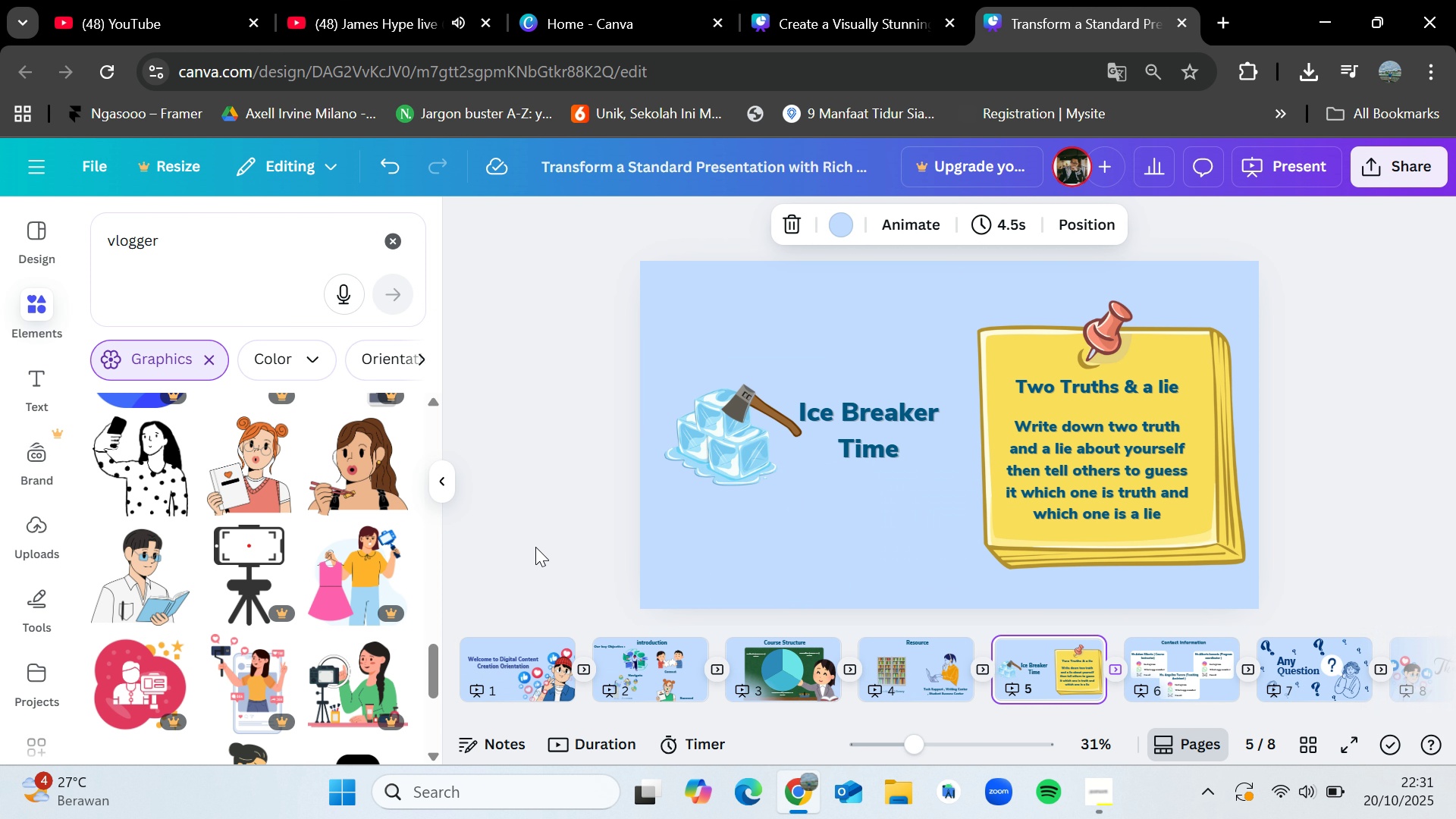 
key(ArrowLeft)
 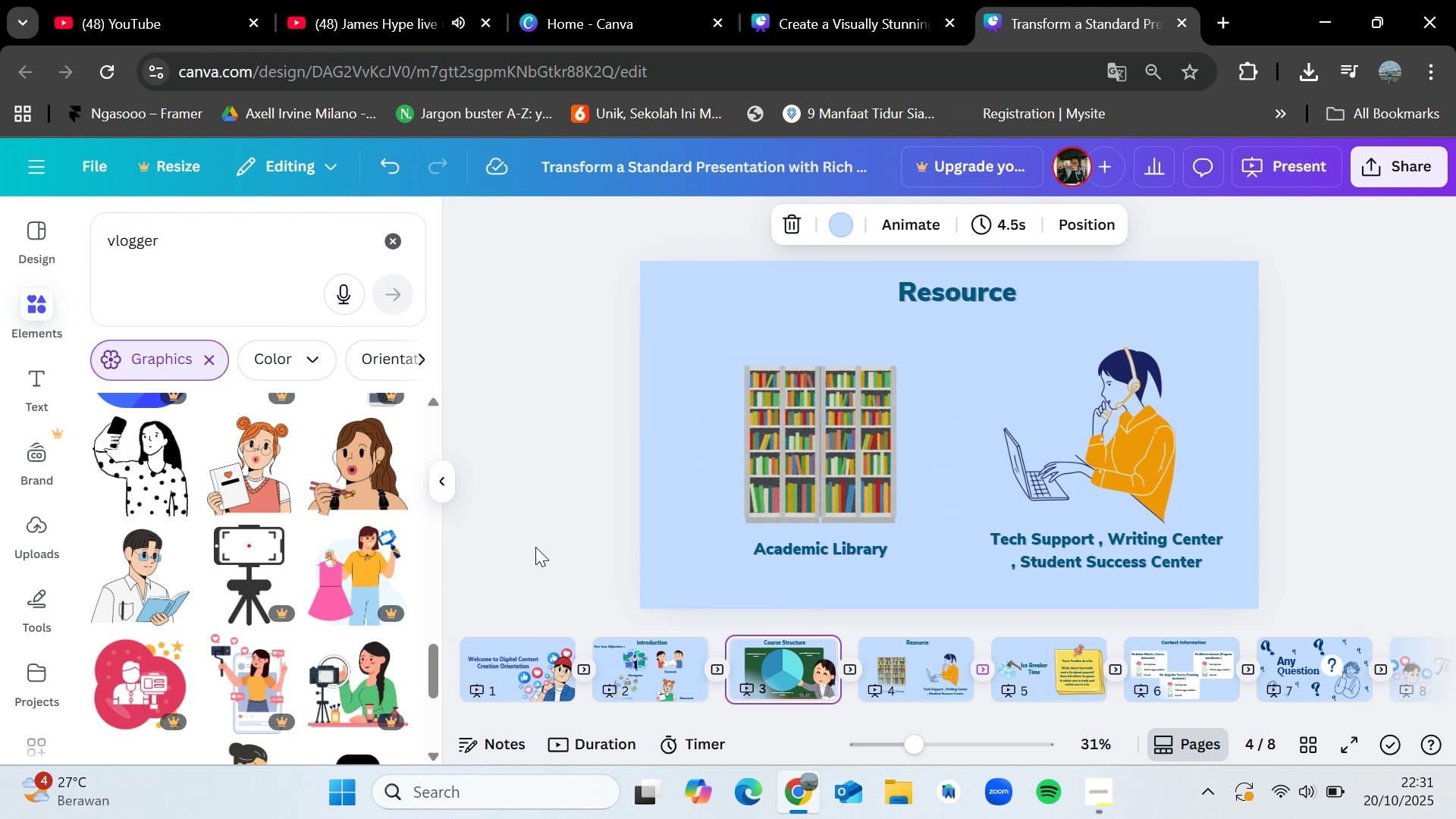 
key(ArrowLeft)
 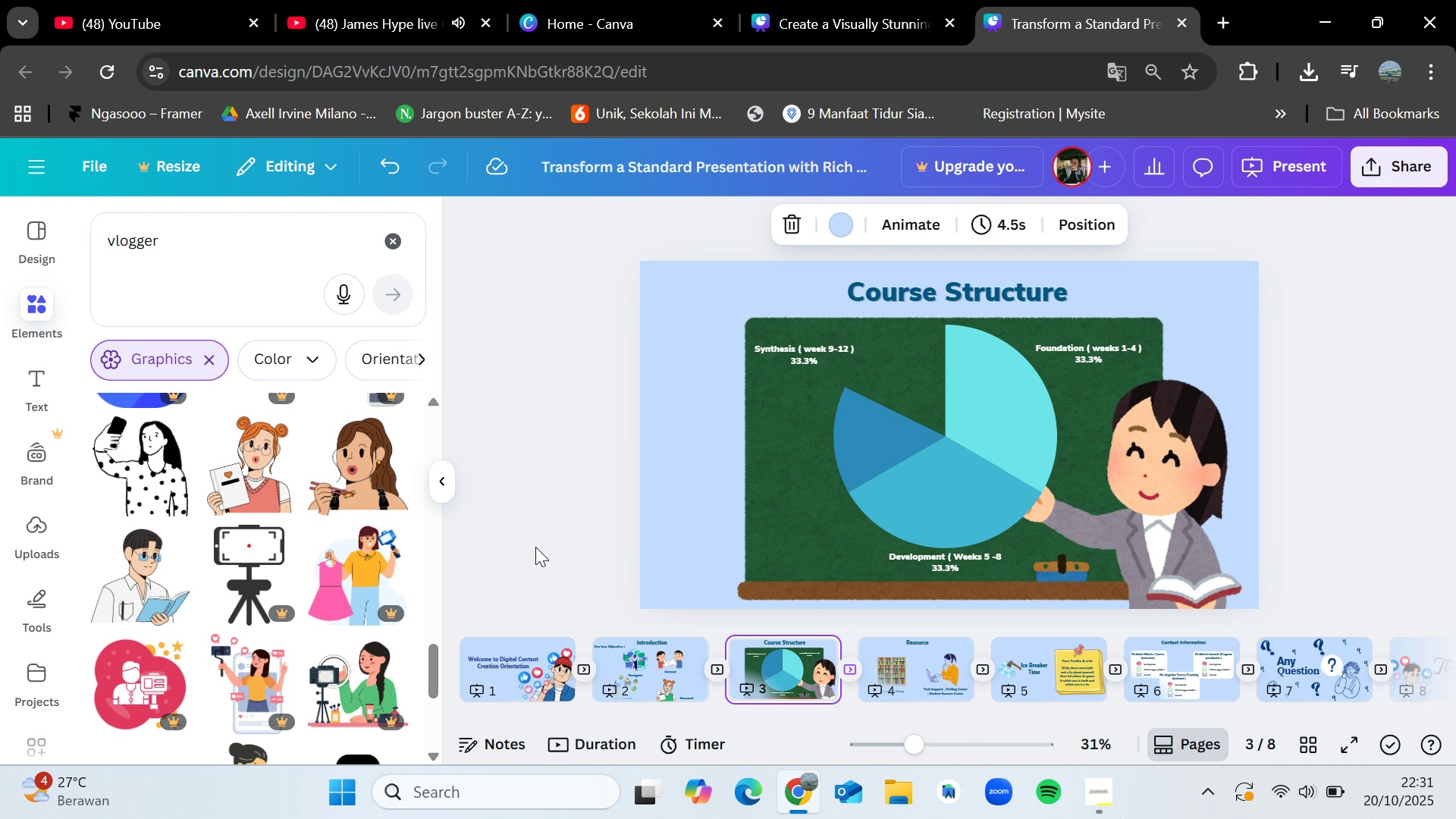 
key(ArrowLeft)
 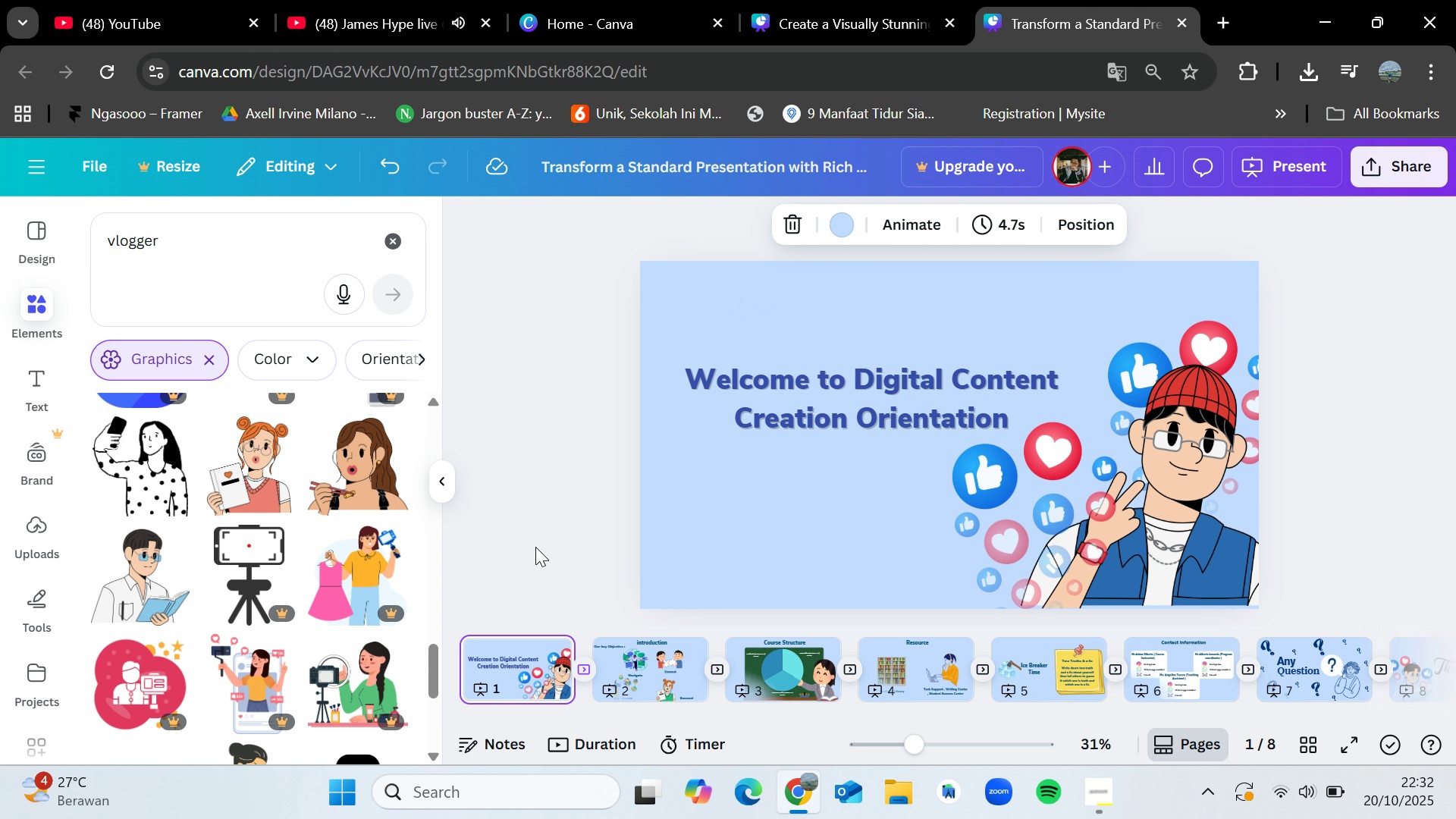 
wait(6.26)
 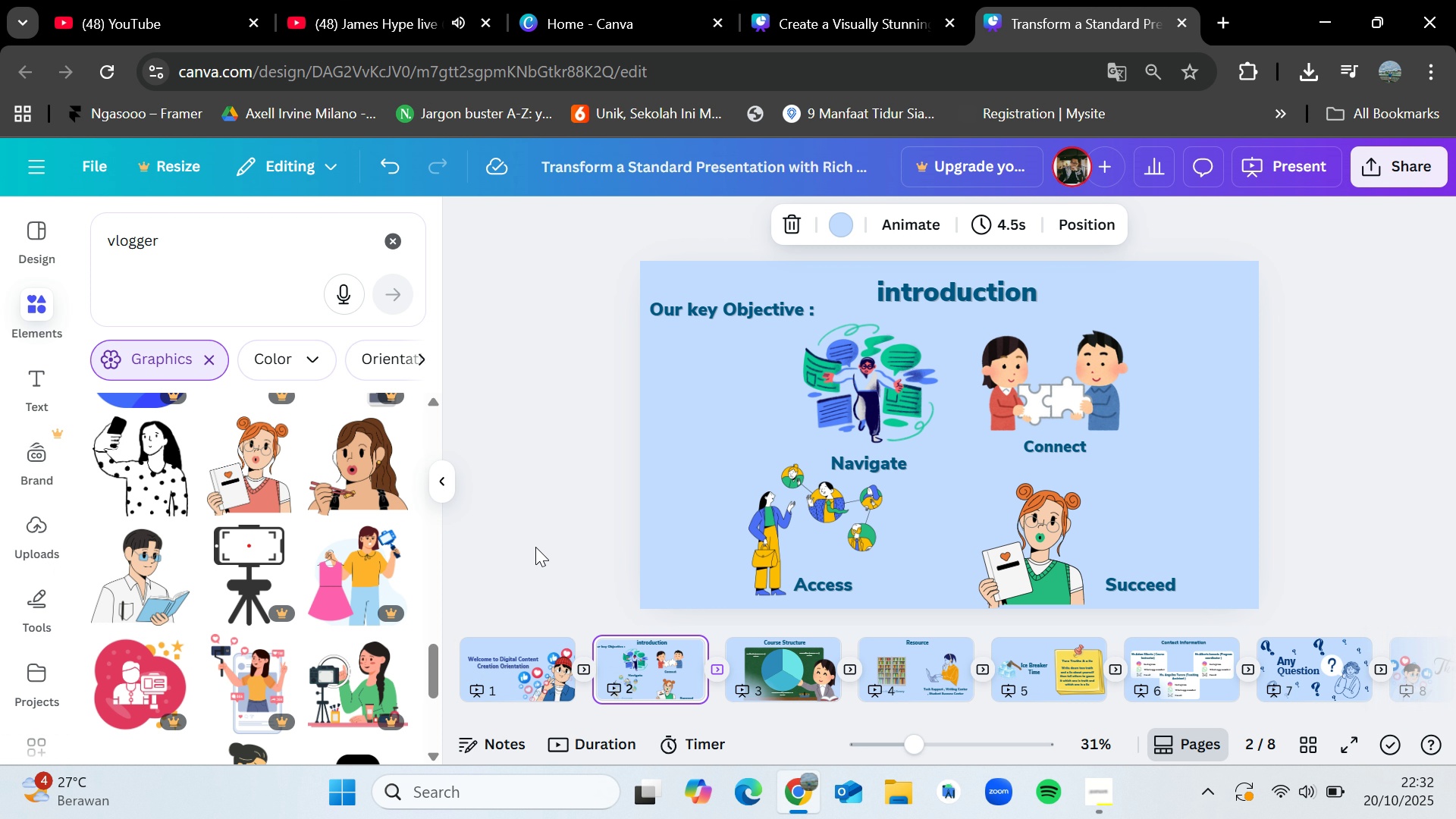 
key(ArrowLeft)
 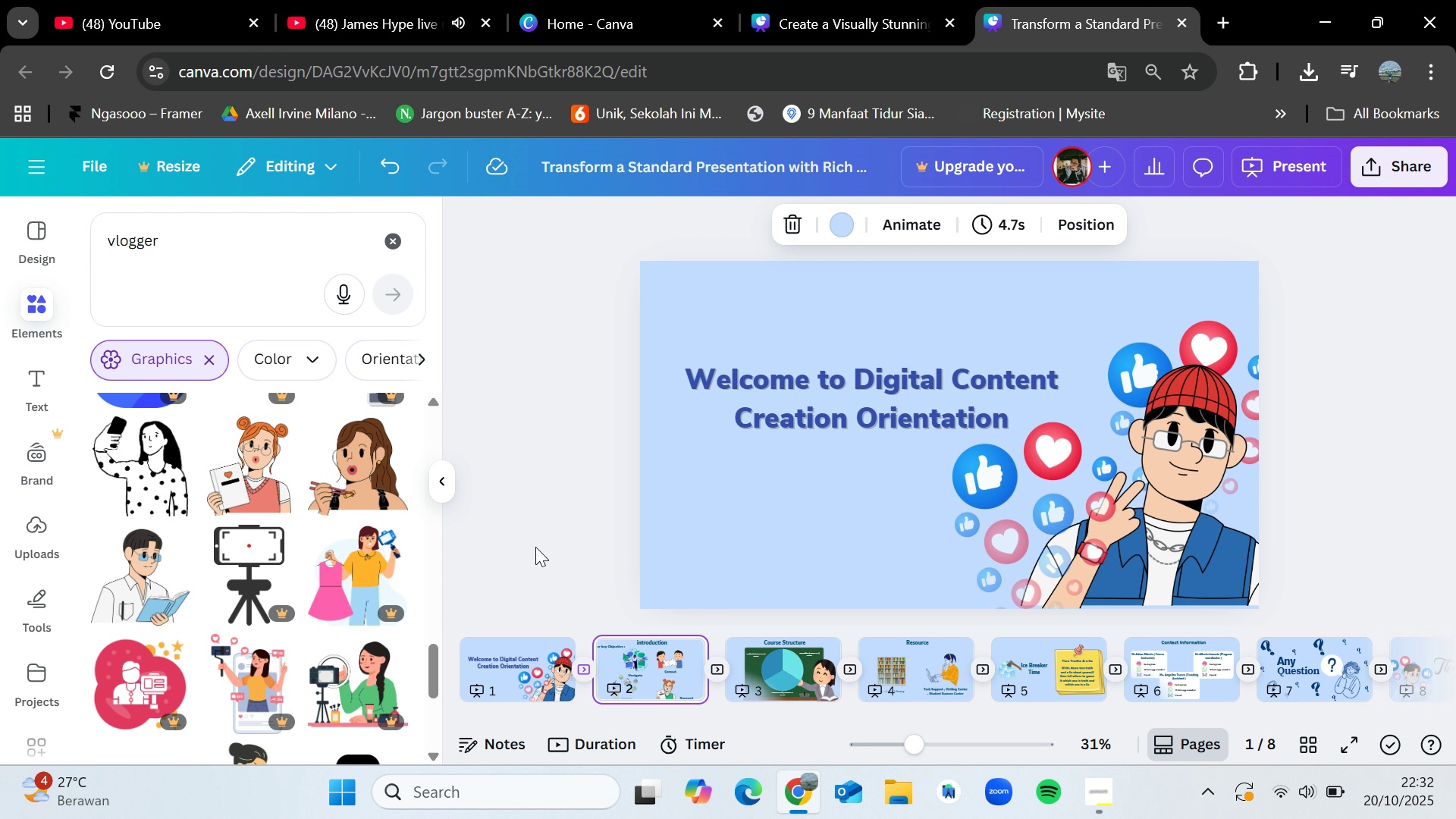 
key(ArrowRight)
 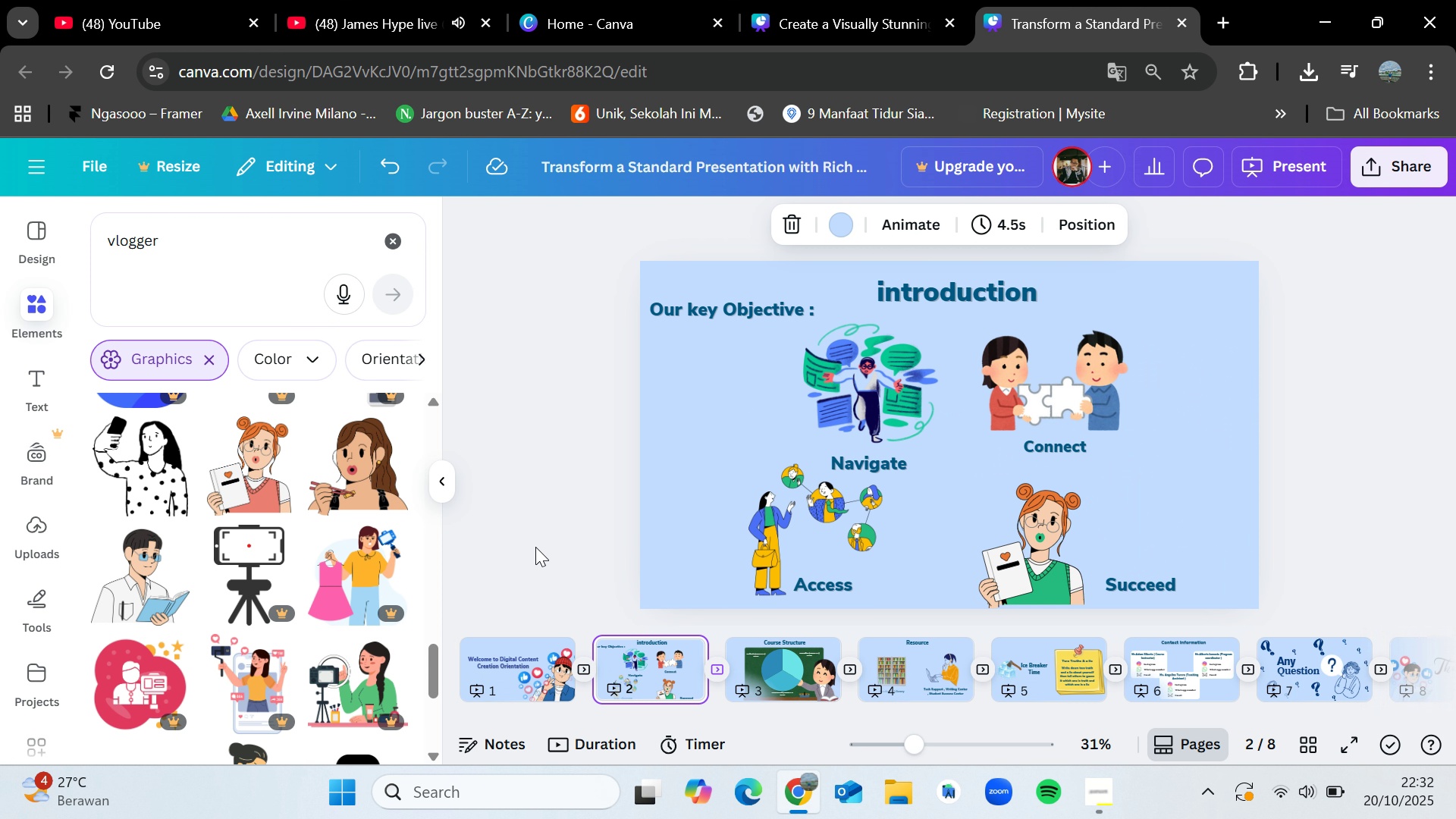 
key(ArrowRight)
 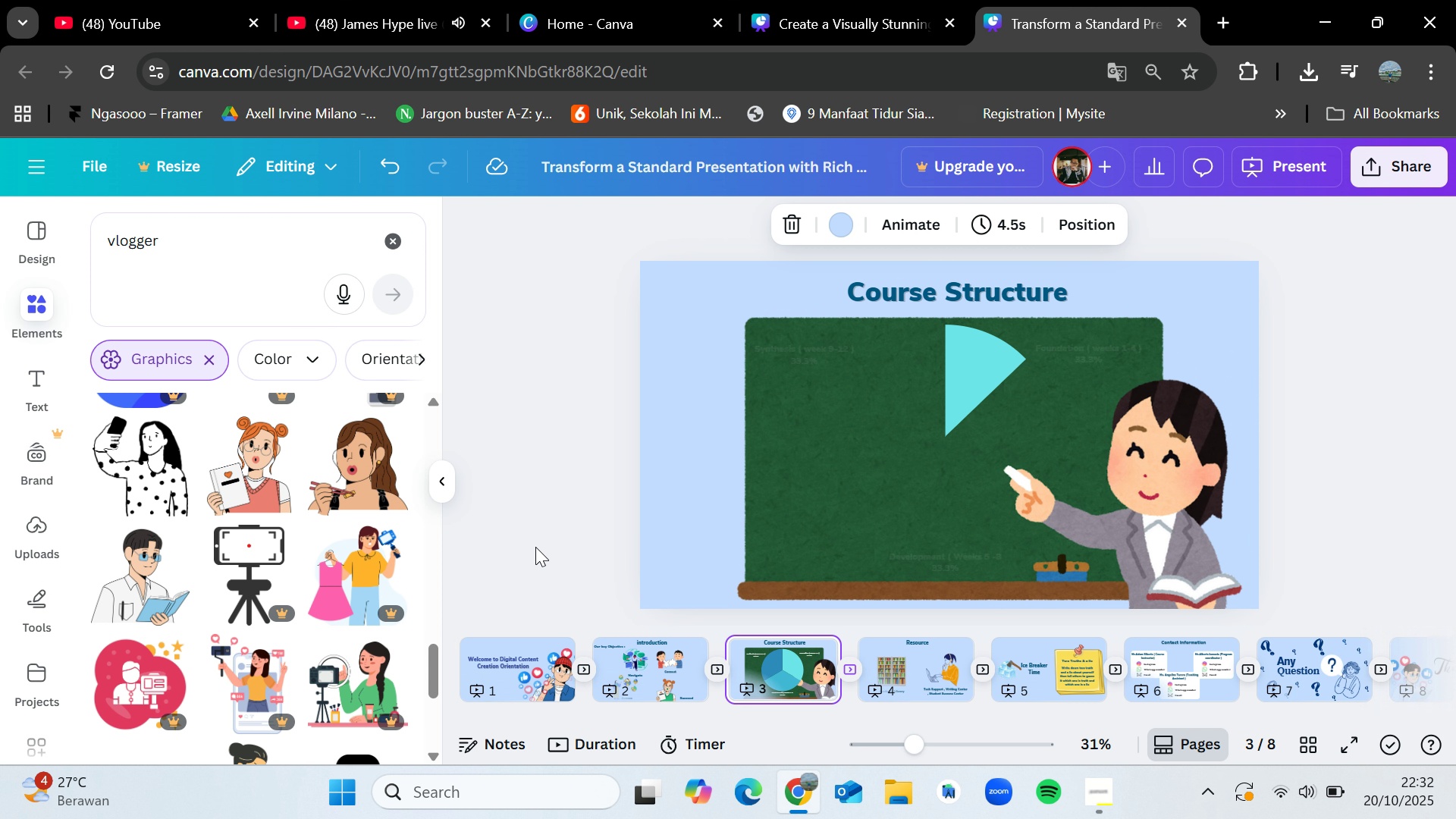 
key(ArrowRight)
 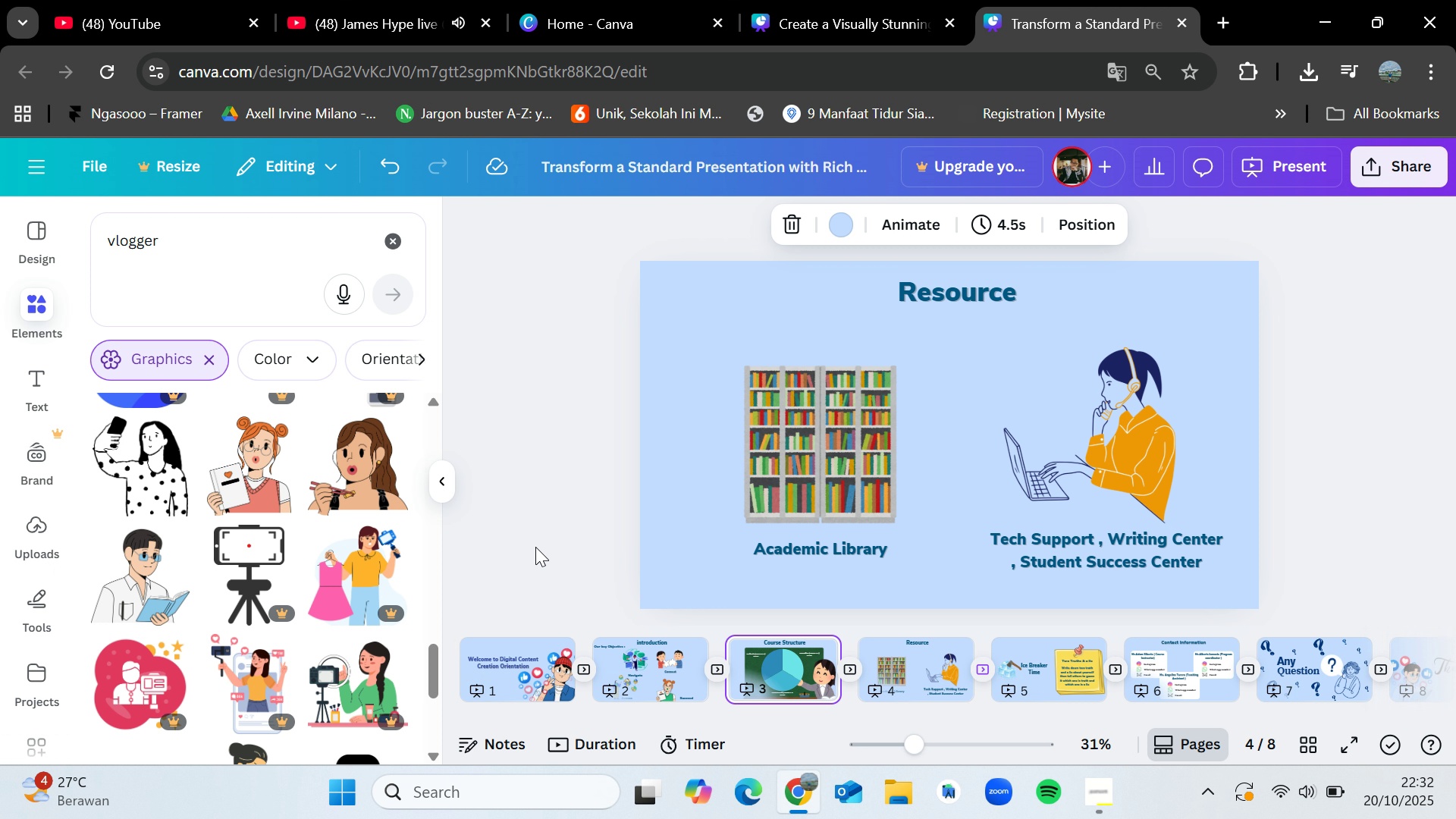 
wait(5.56)
 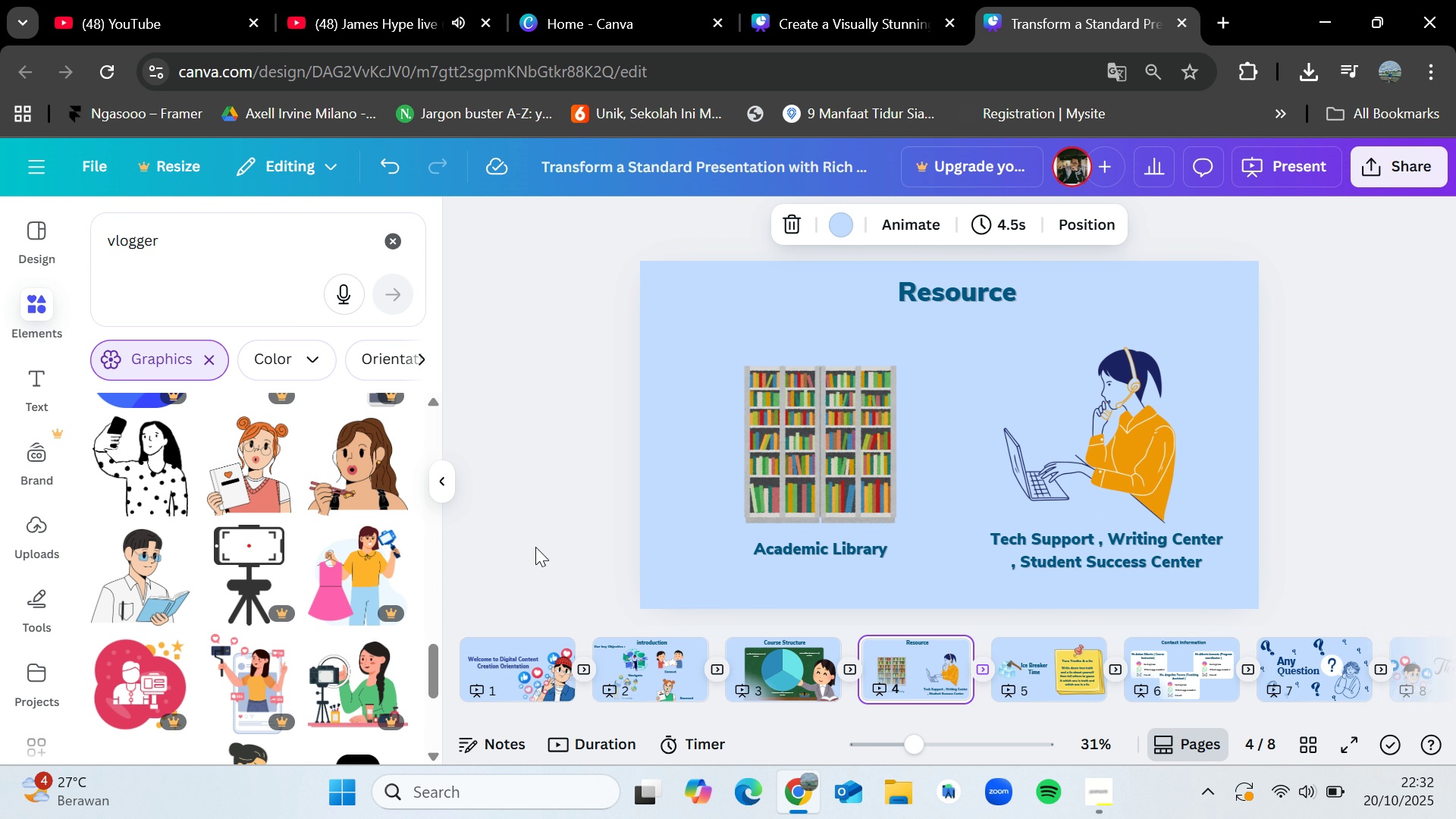 
key(ArrowLeft)
 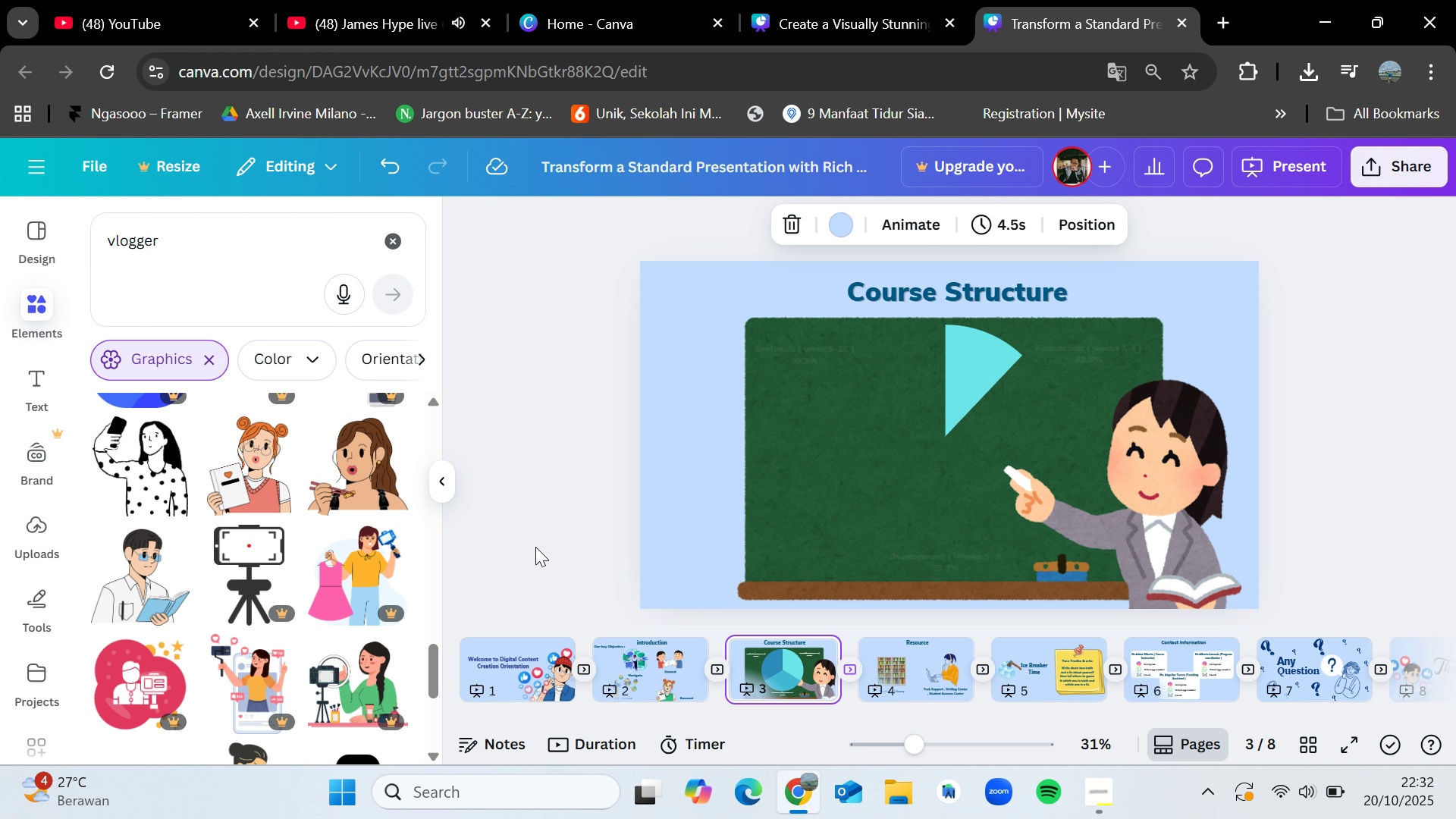 
key(ArrowRight)
 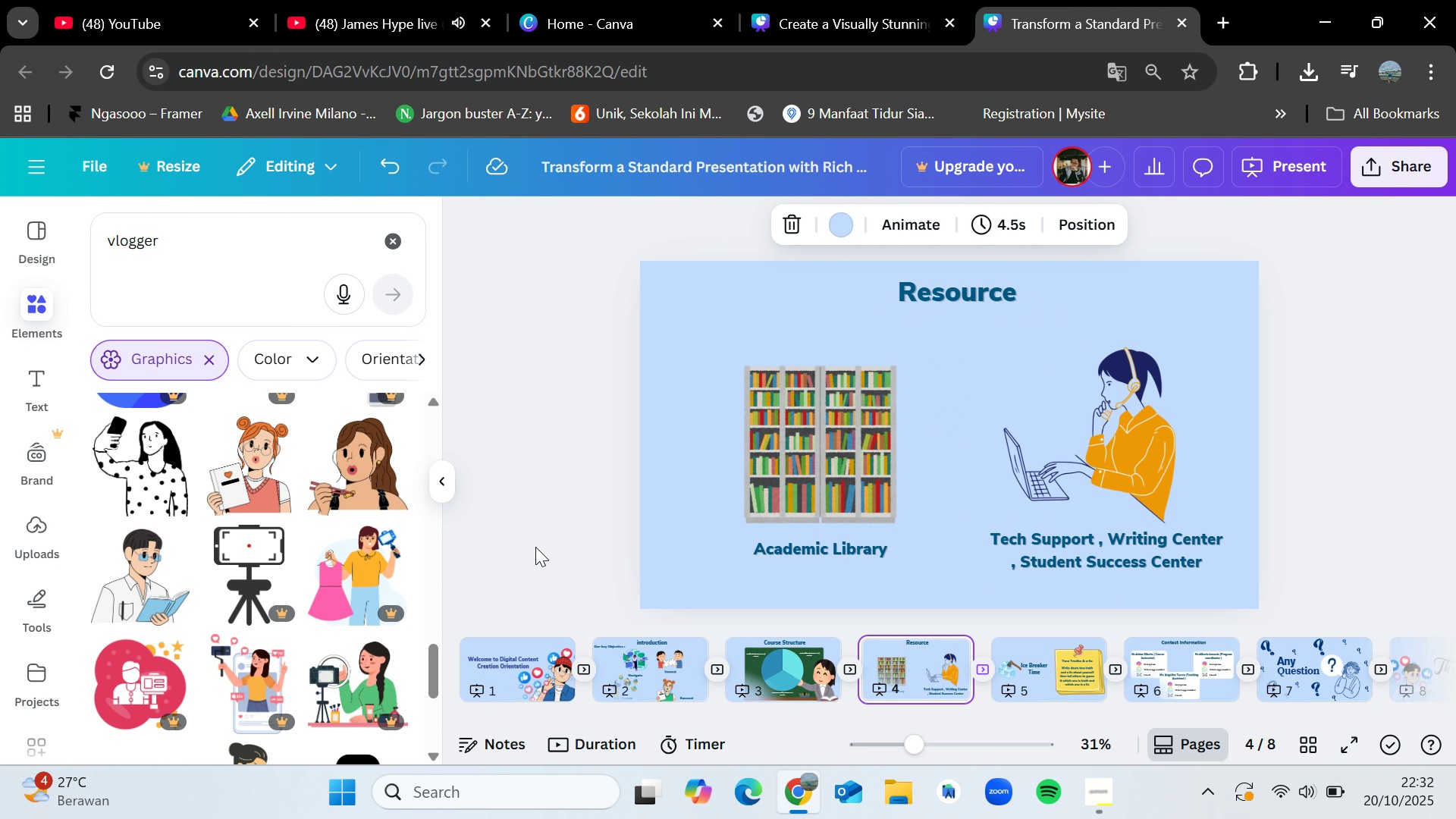 
key(ArrowRight)
 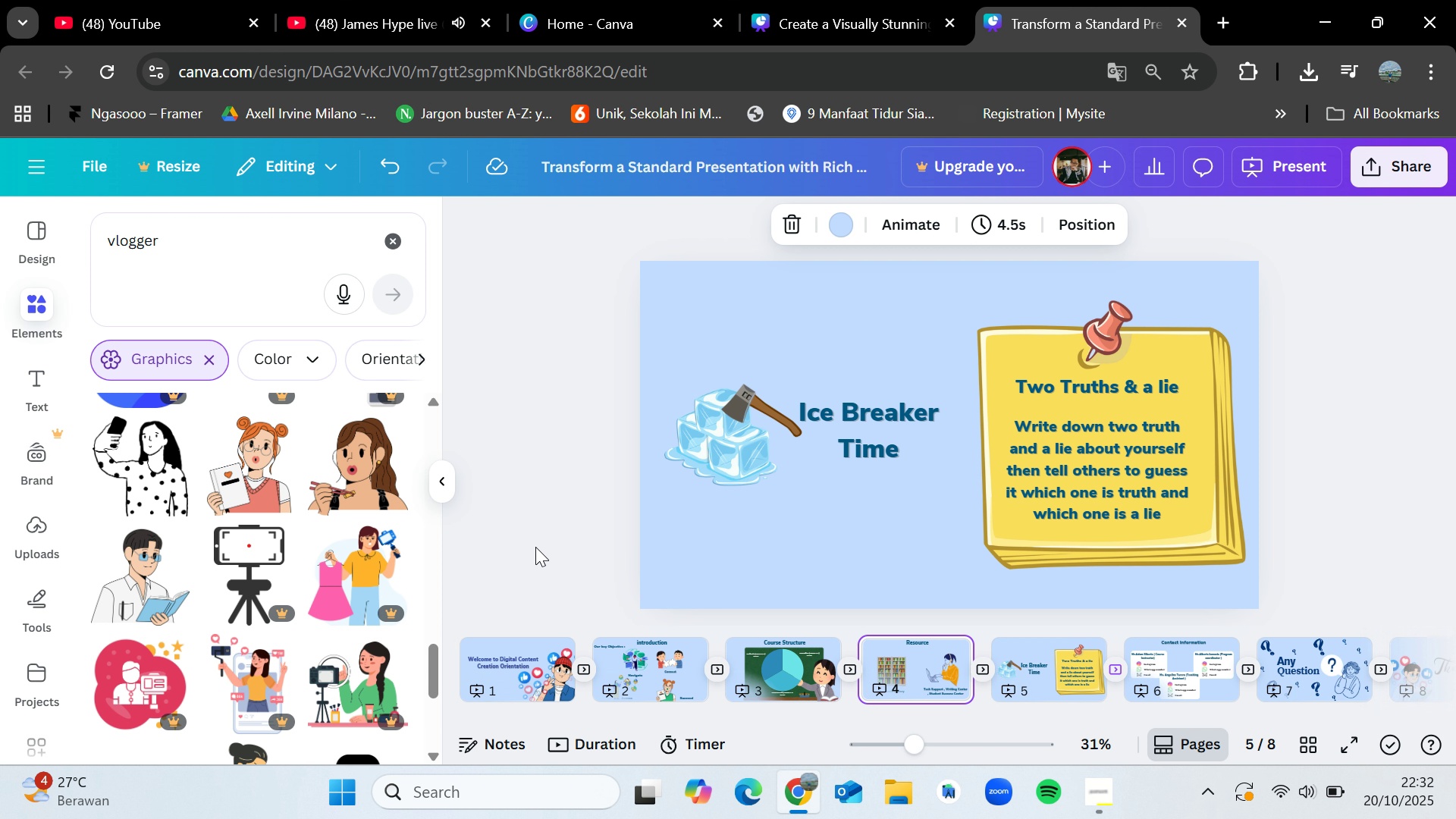 
wait(17.23)
 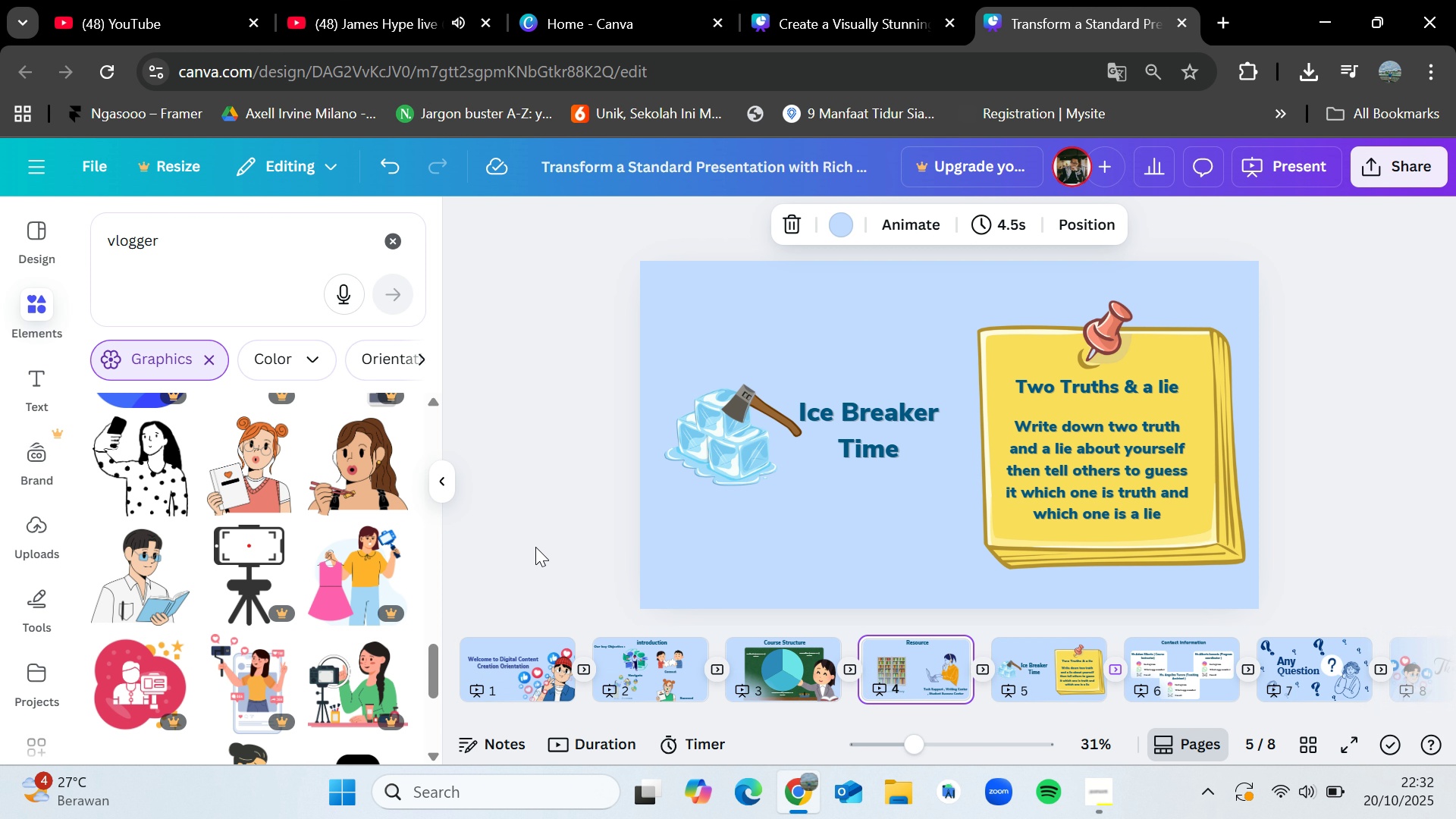 
key(ArrowLeft)
 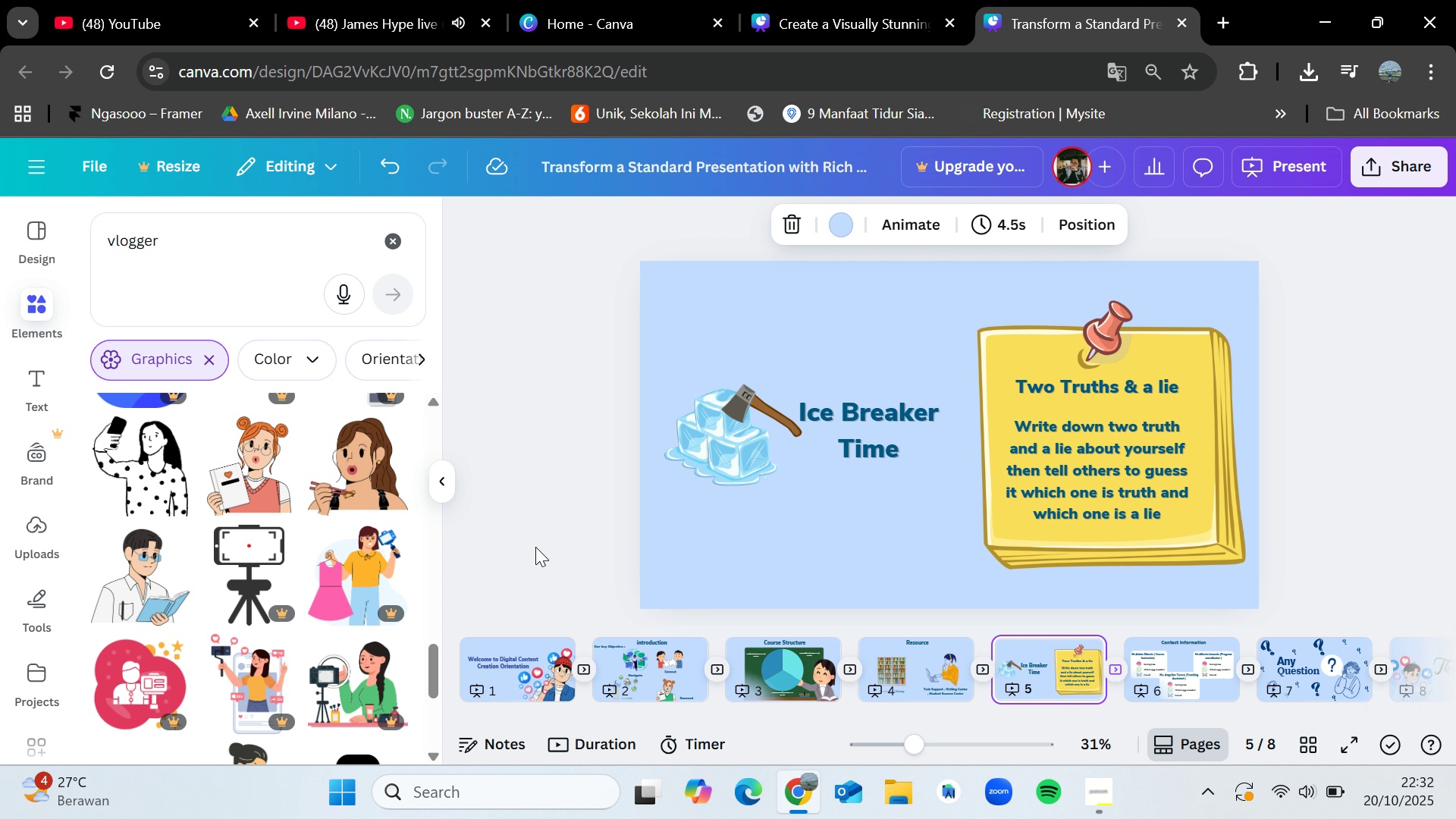 
key(ArrowRight)
 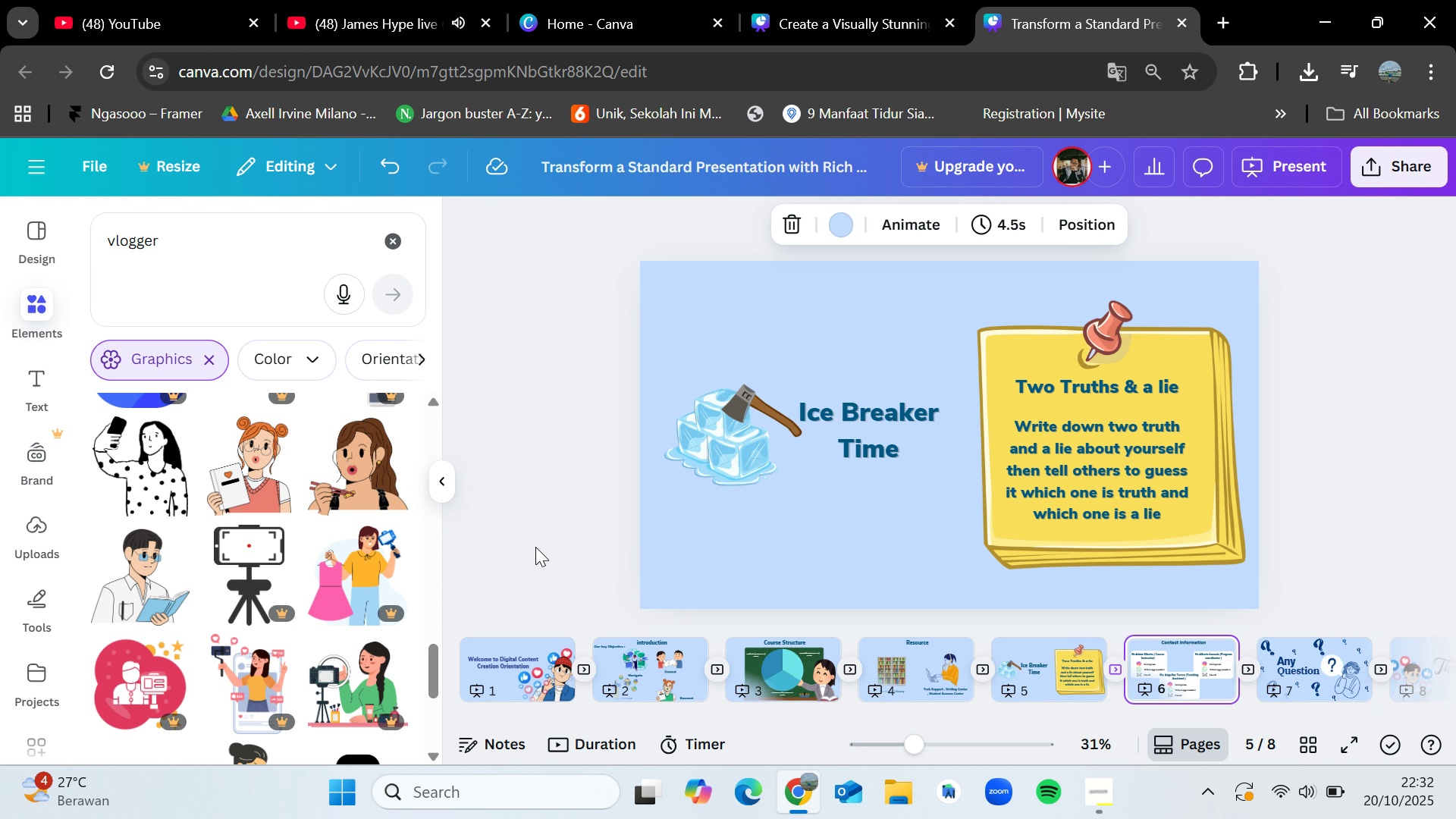 
key(ArrowRight)
 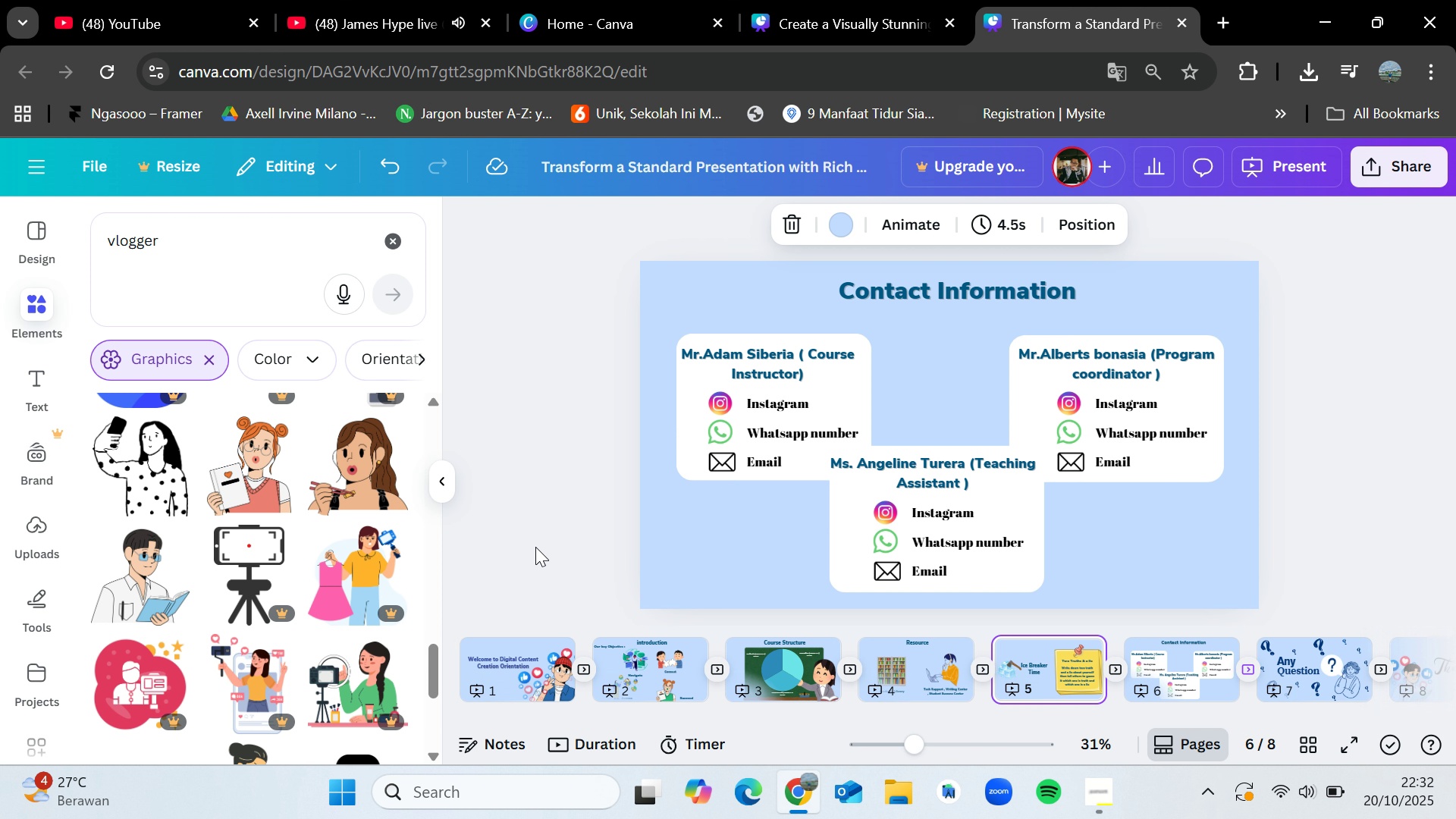 
key(ArrowLeft)
 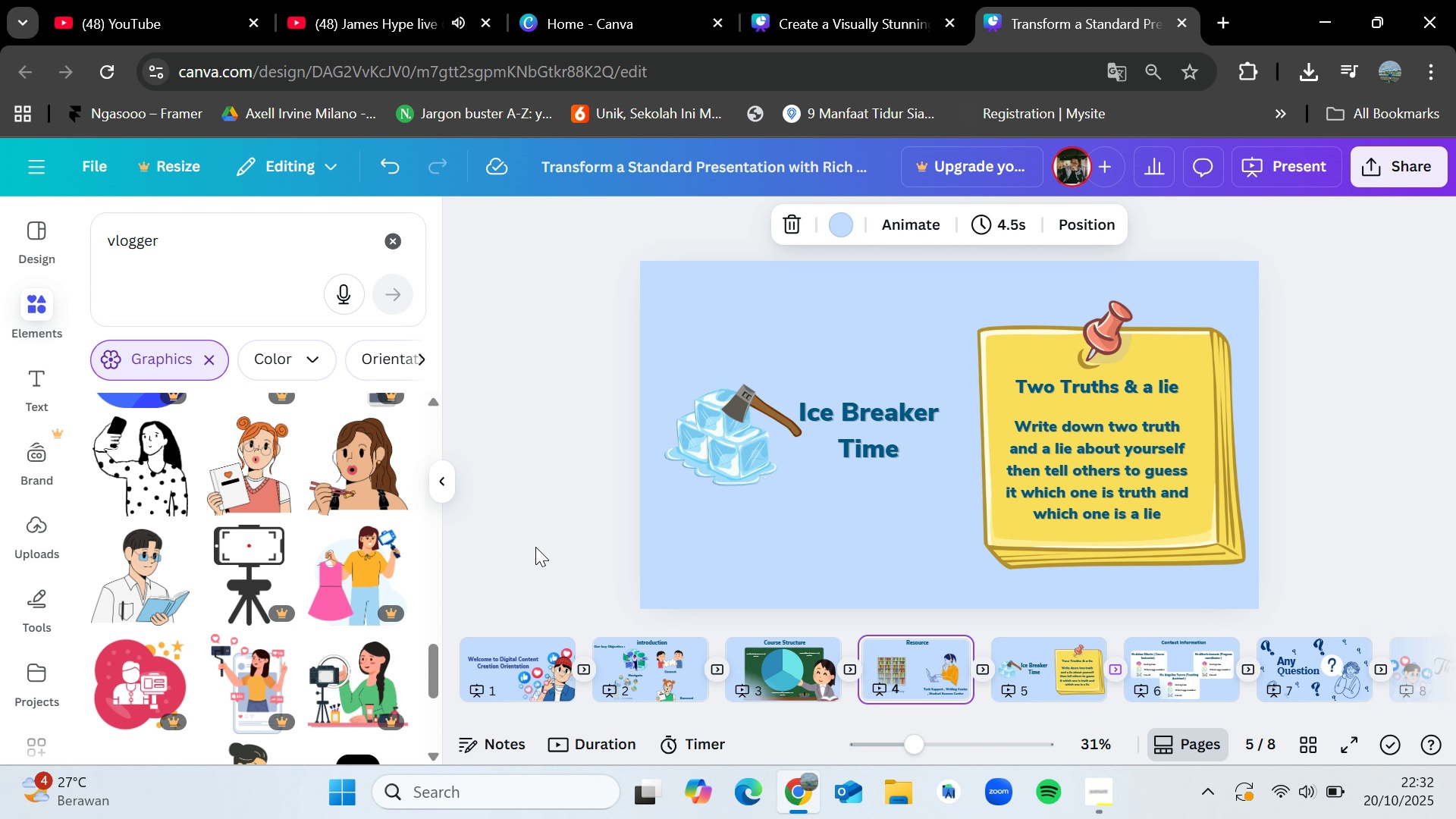 
key(ArrowLeft)
 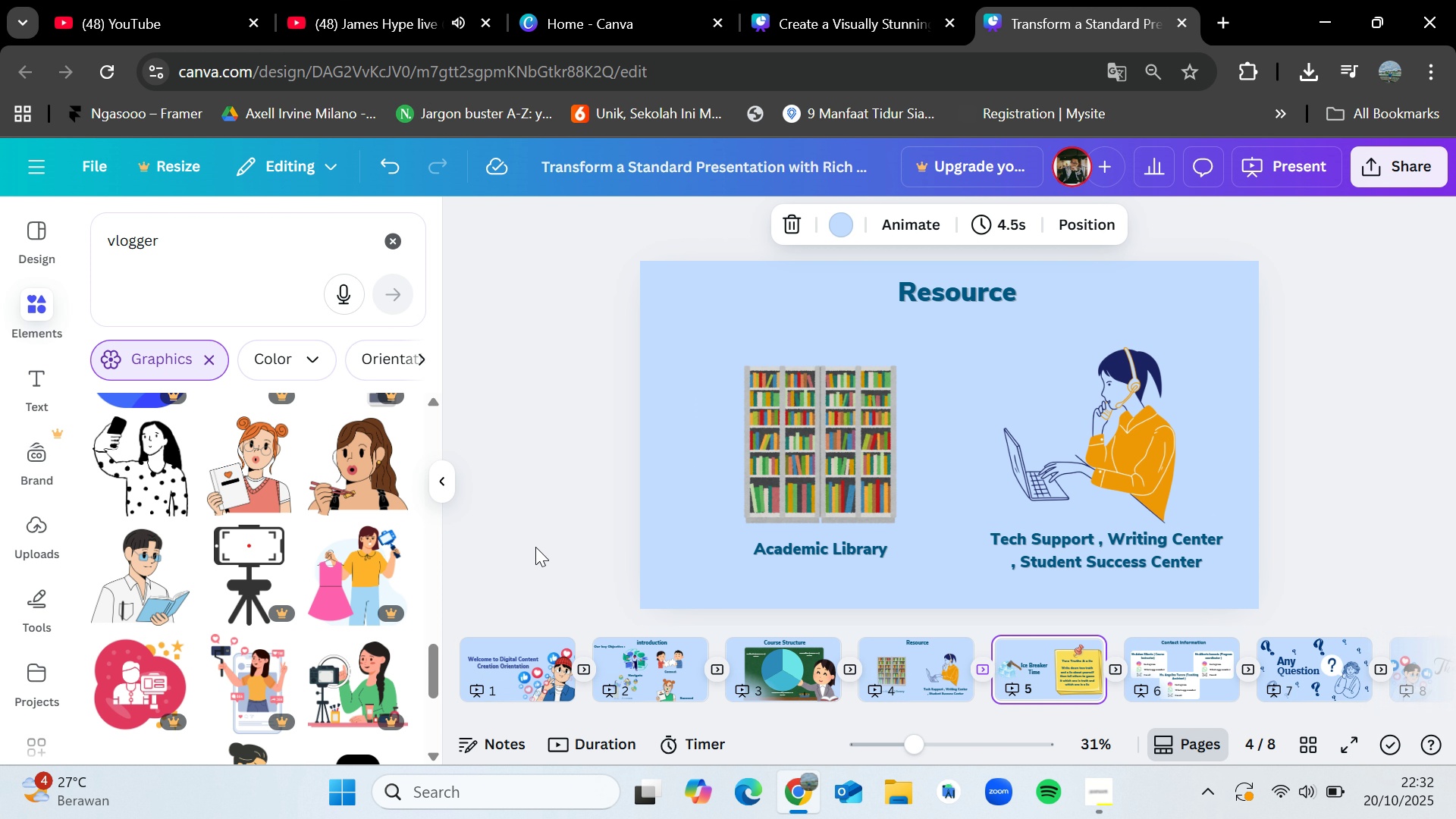 
key(ArrowRight)
 